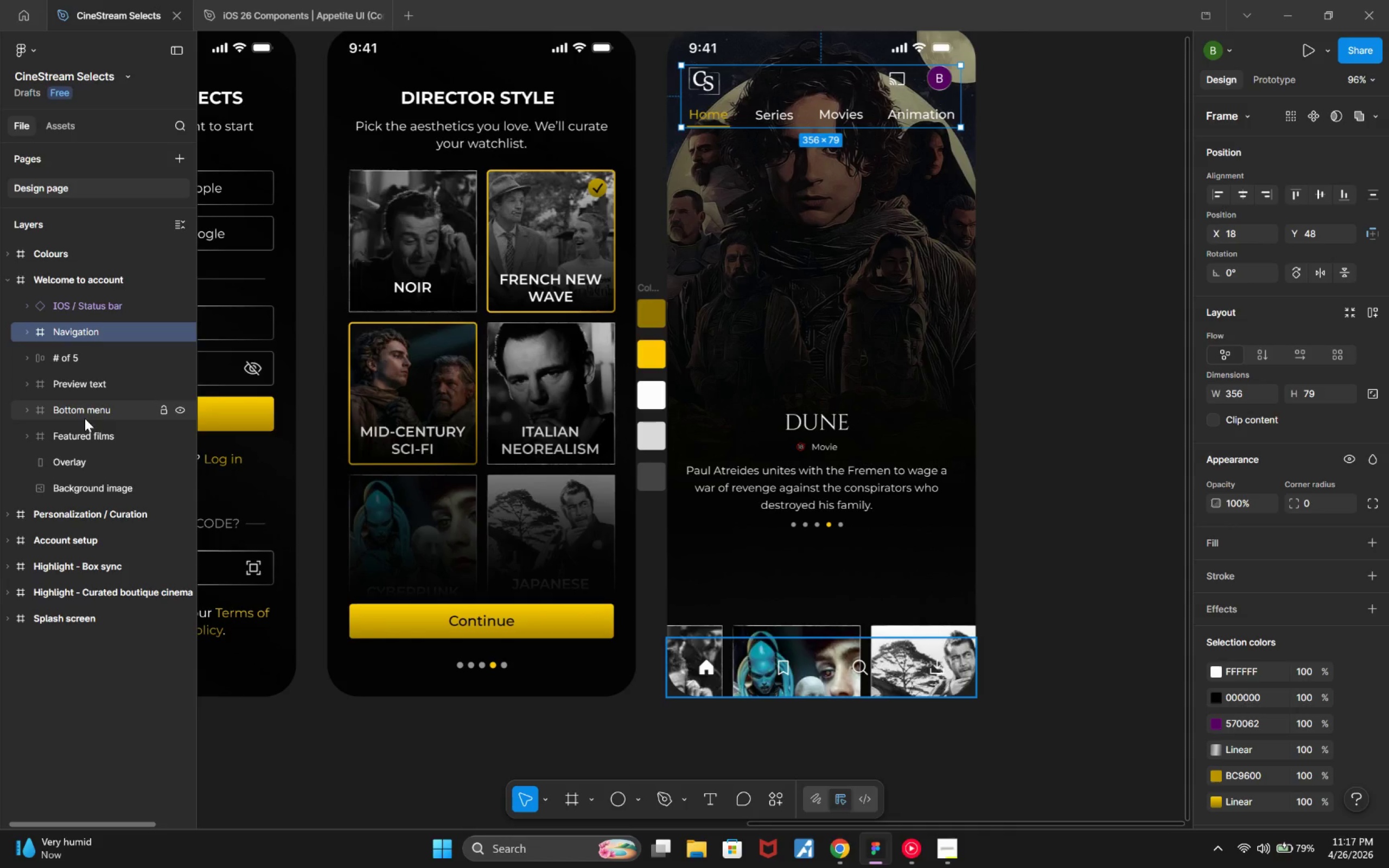 
left_click([26, 437])
 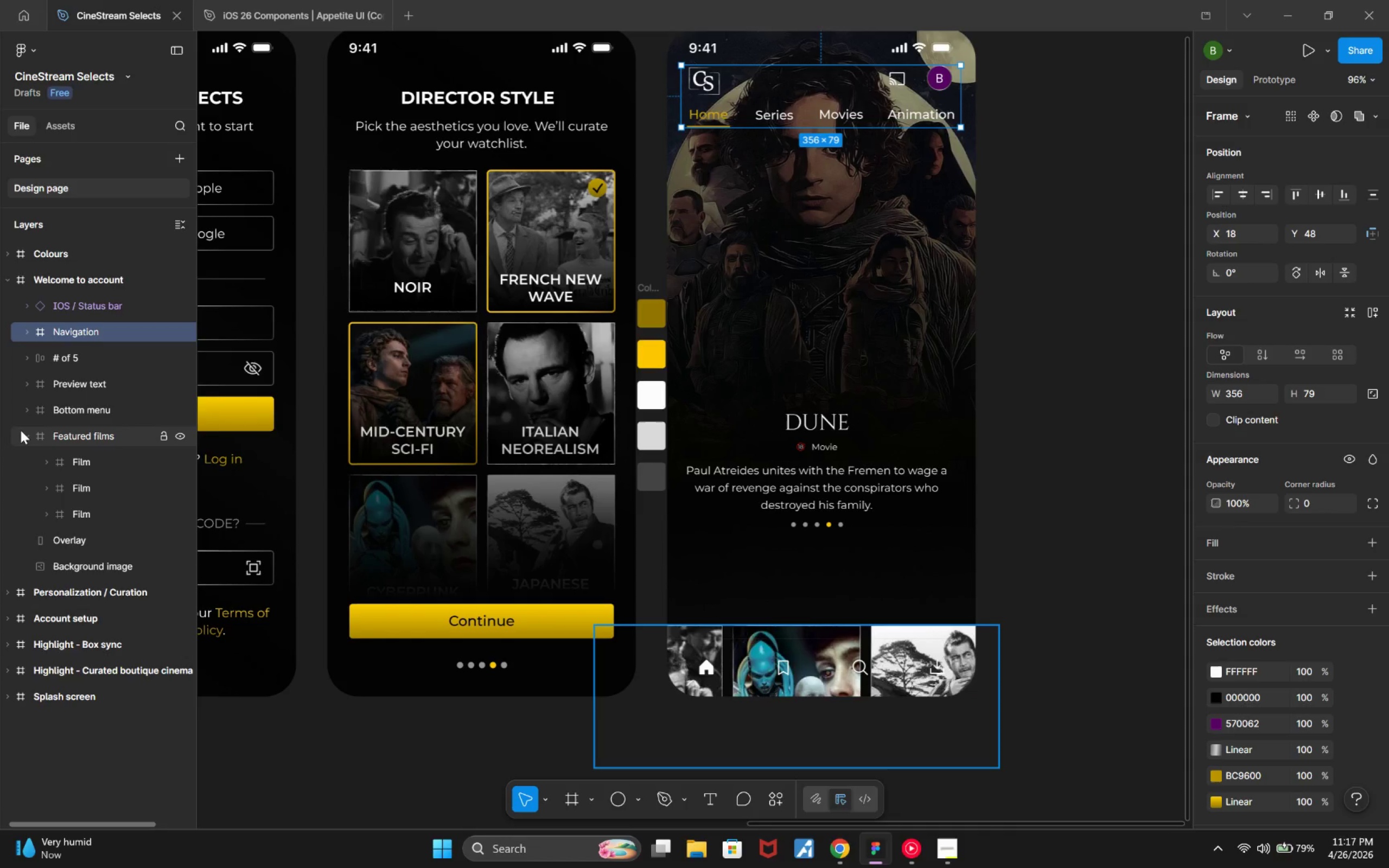 
left_click([19, 433])
 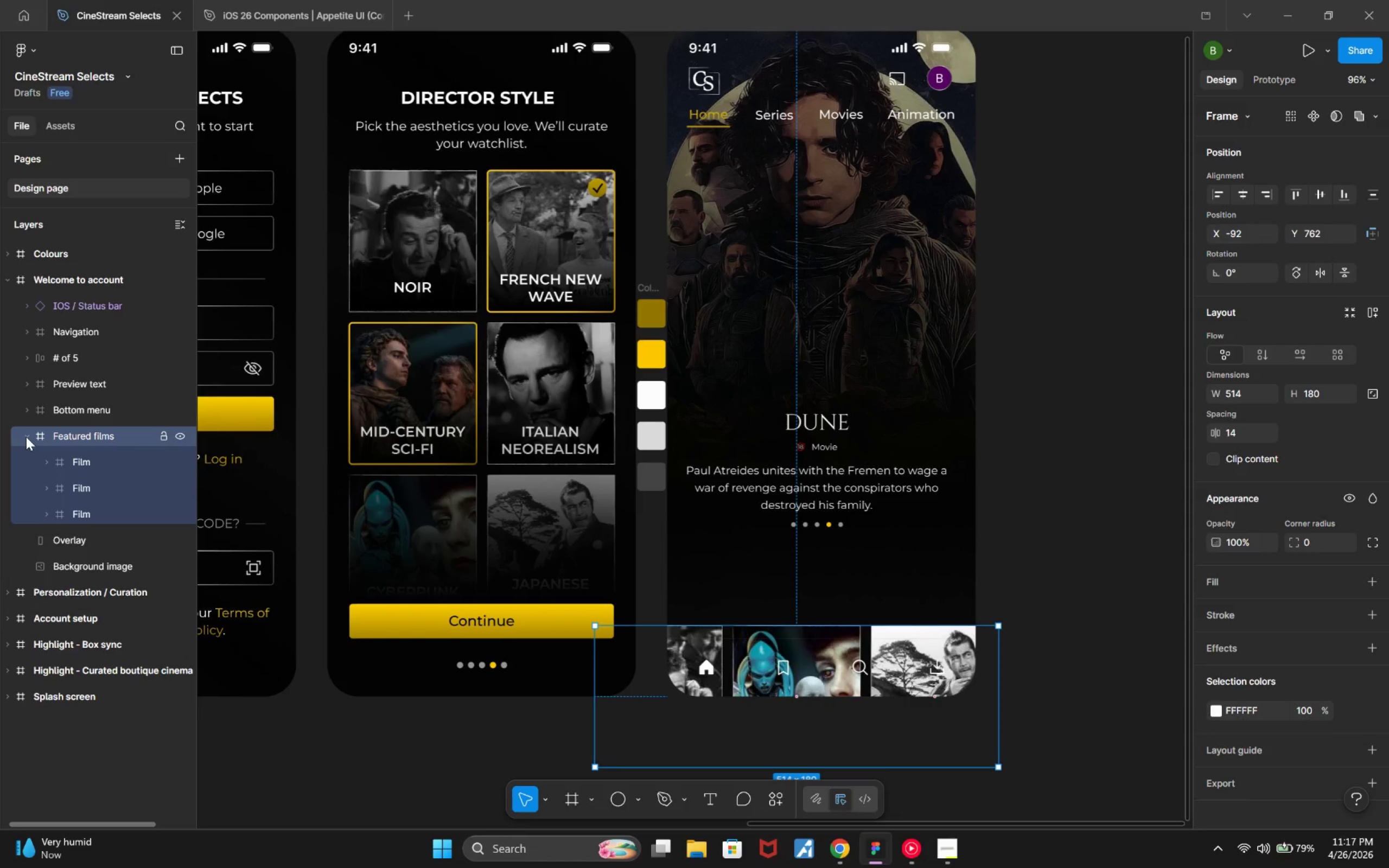 
left_click([25, 437])
 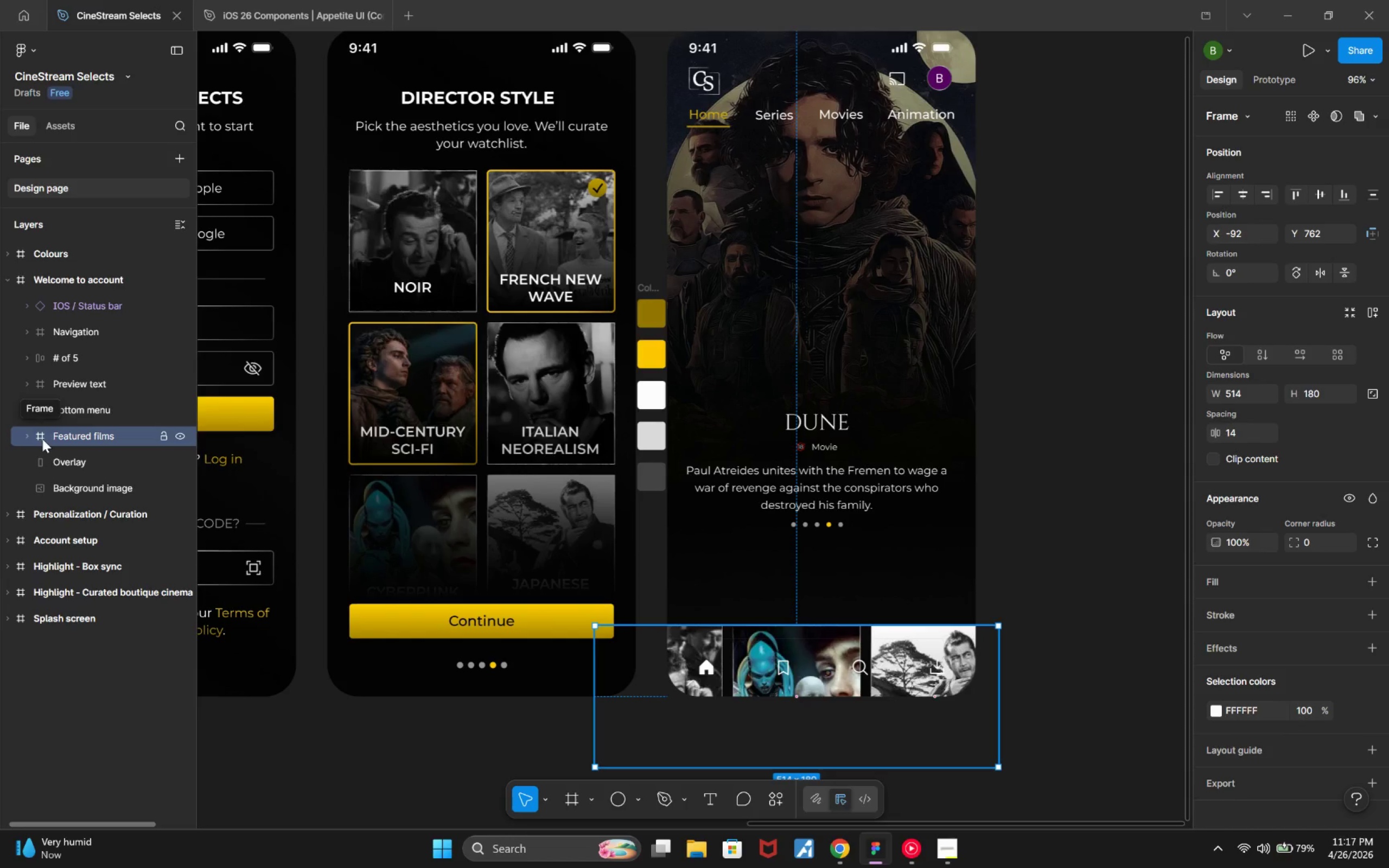 
wait(7.62)
 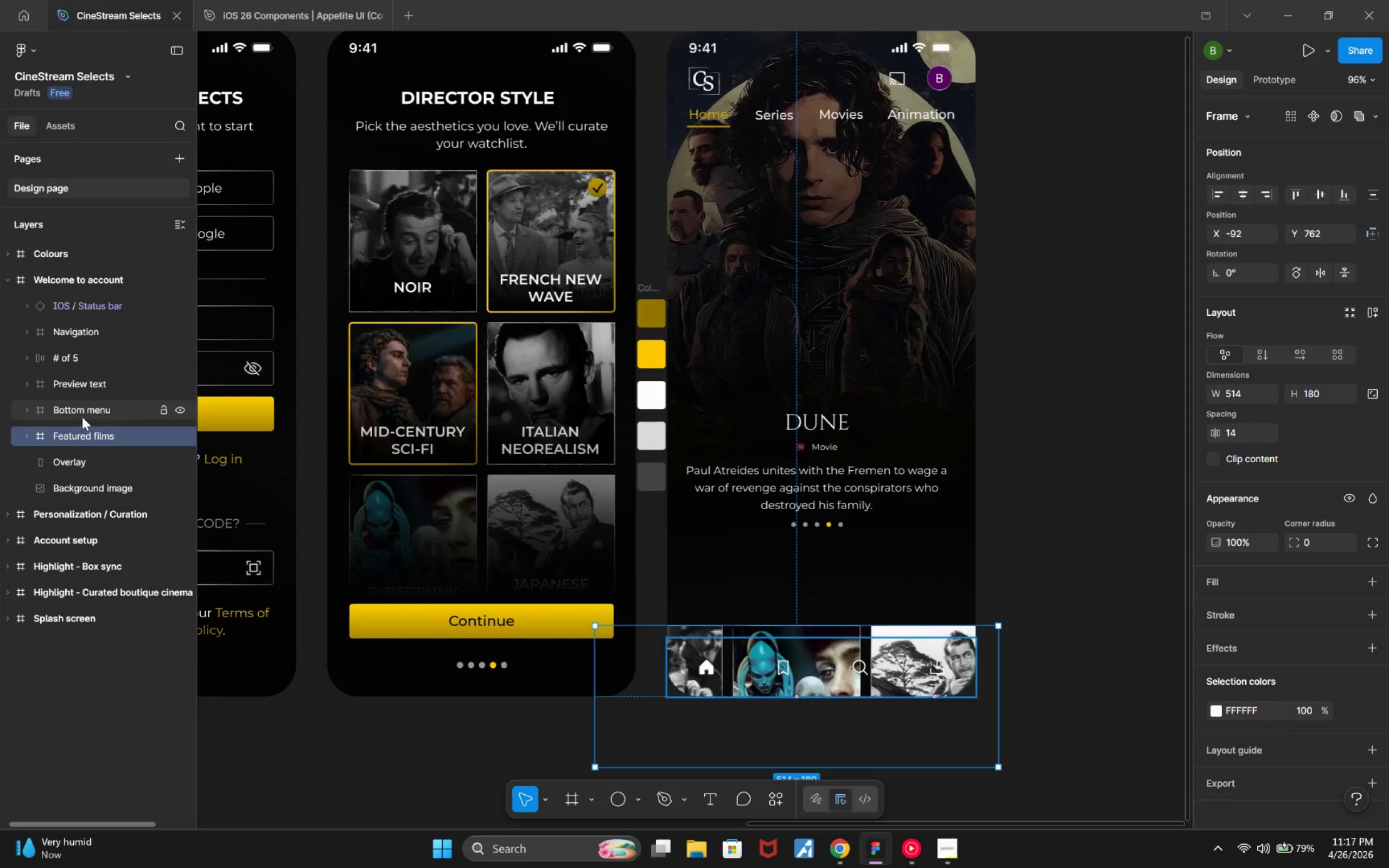 
left_click([59, 412])
 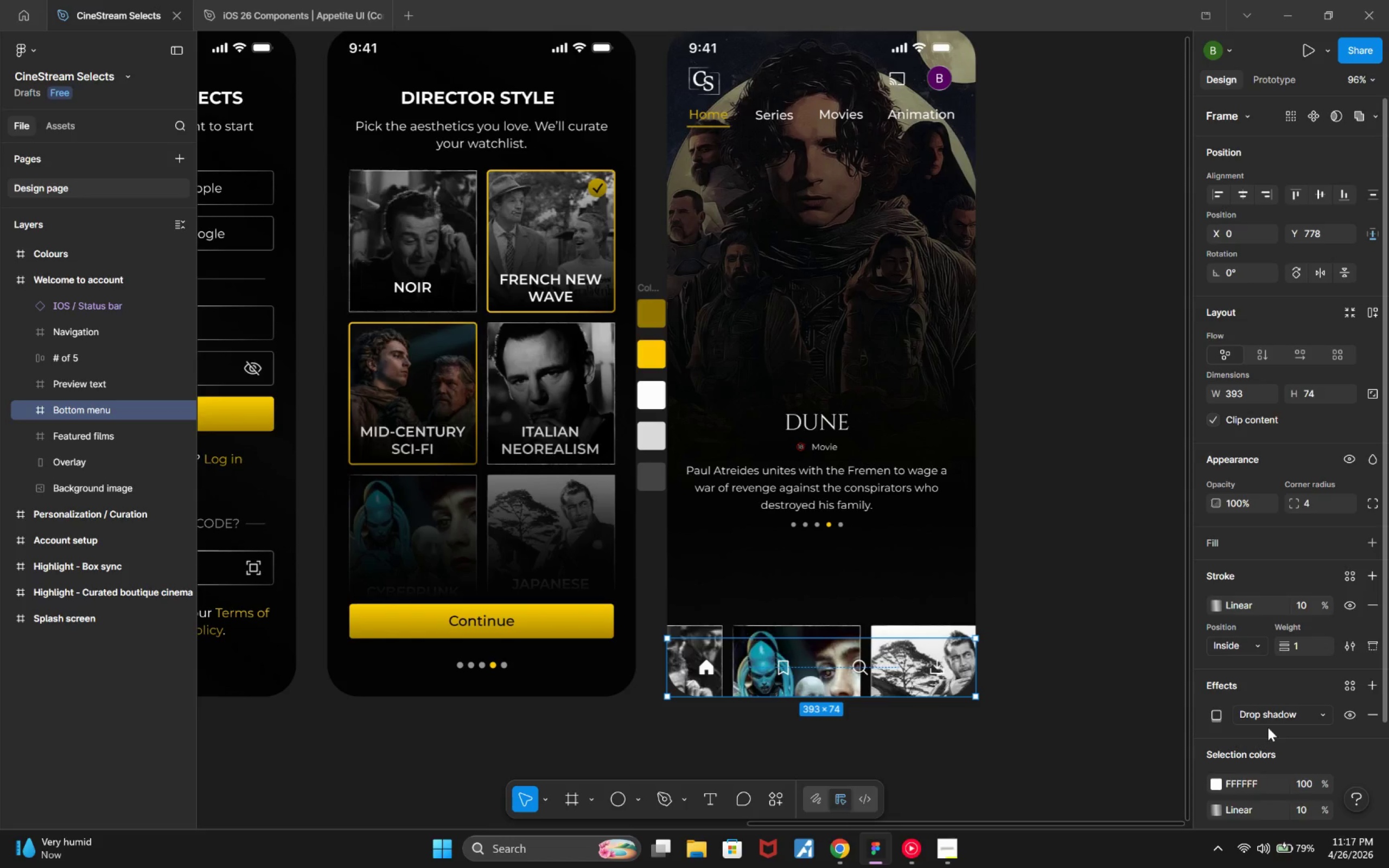 
wait(6.39)
 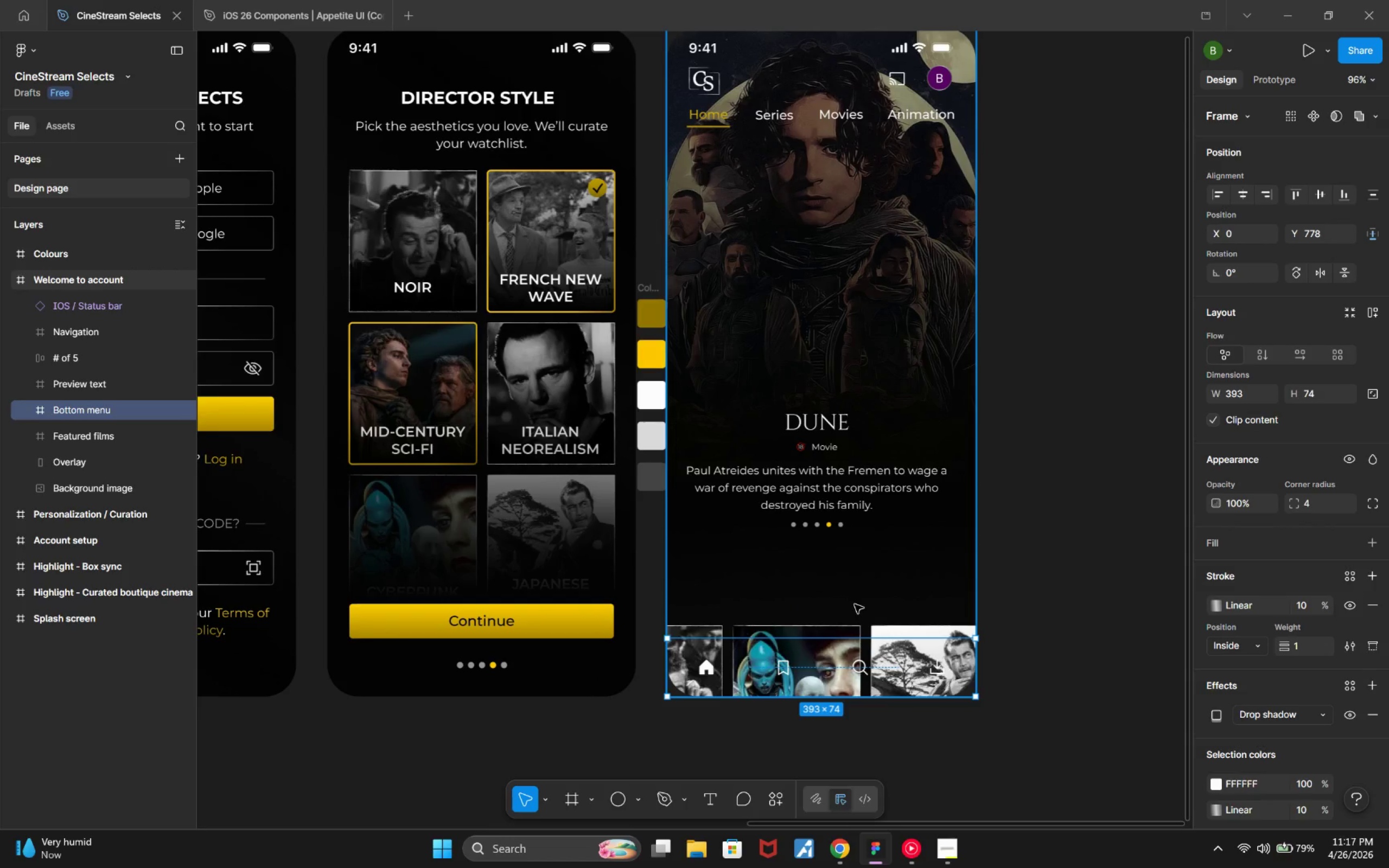 
scroll: coordinate [1278, 738], scroll_direction: down, amount: 3.0
 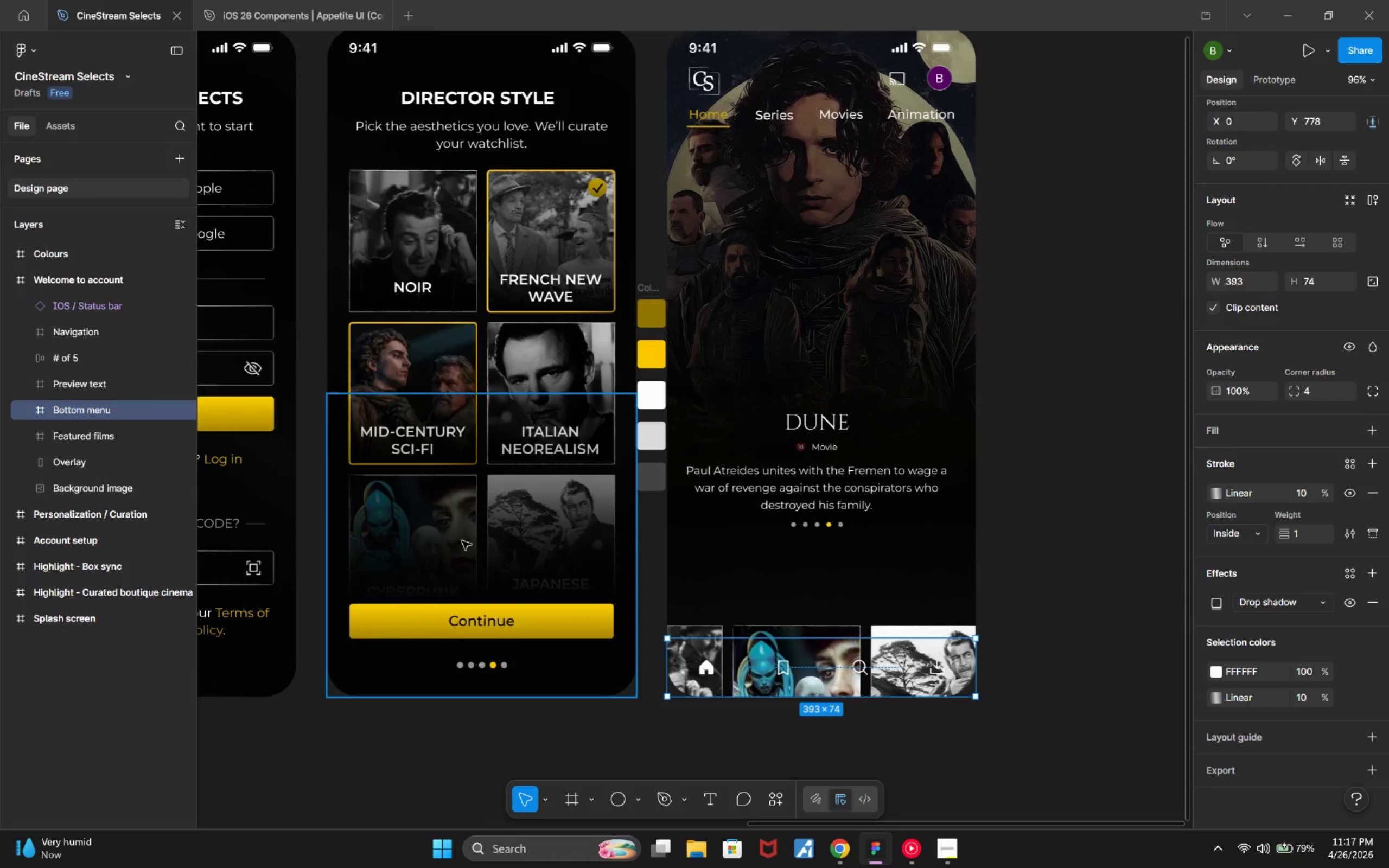 
left_click([26, 413])
 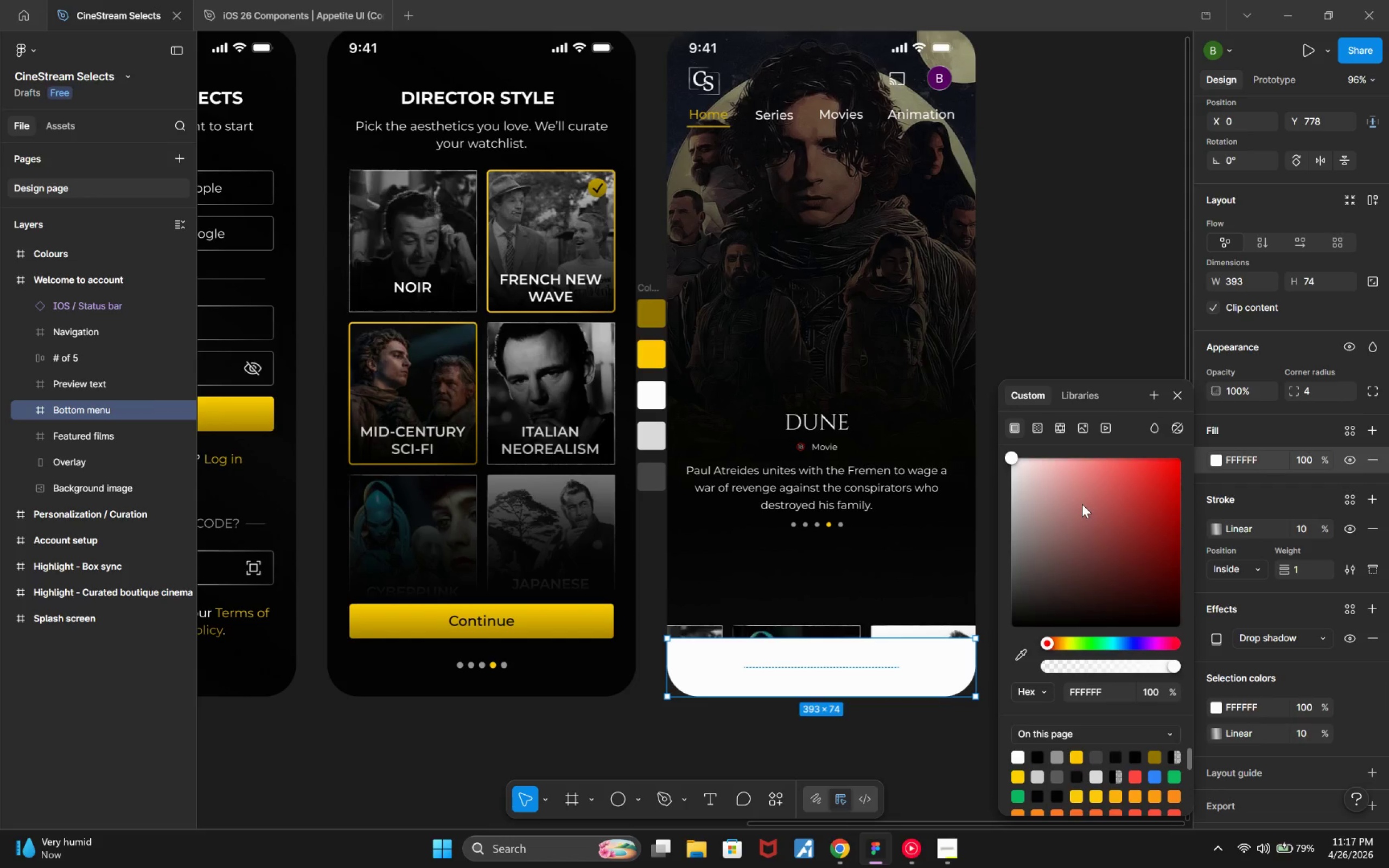 
wait(14.15)
 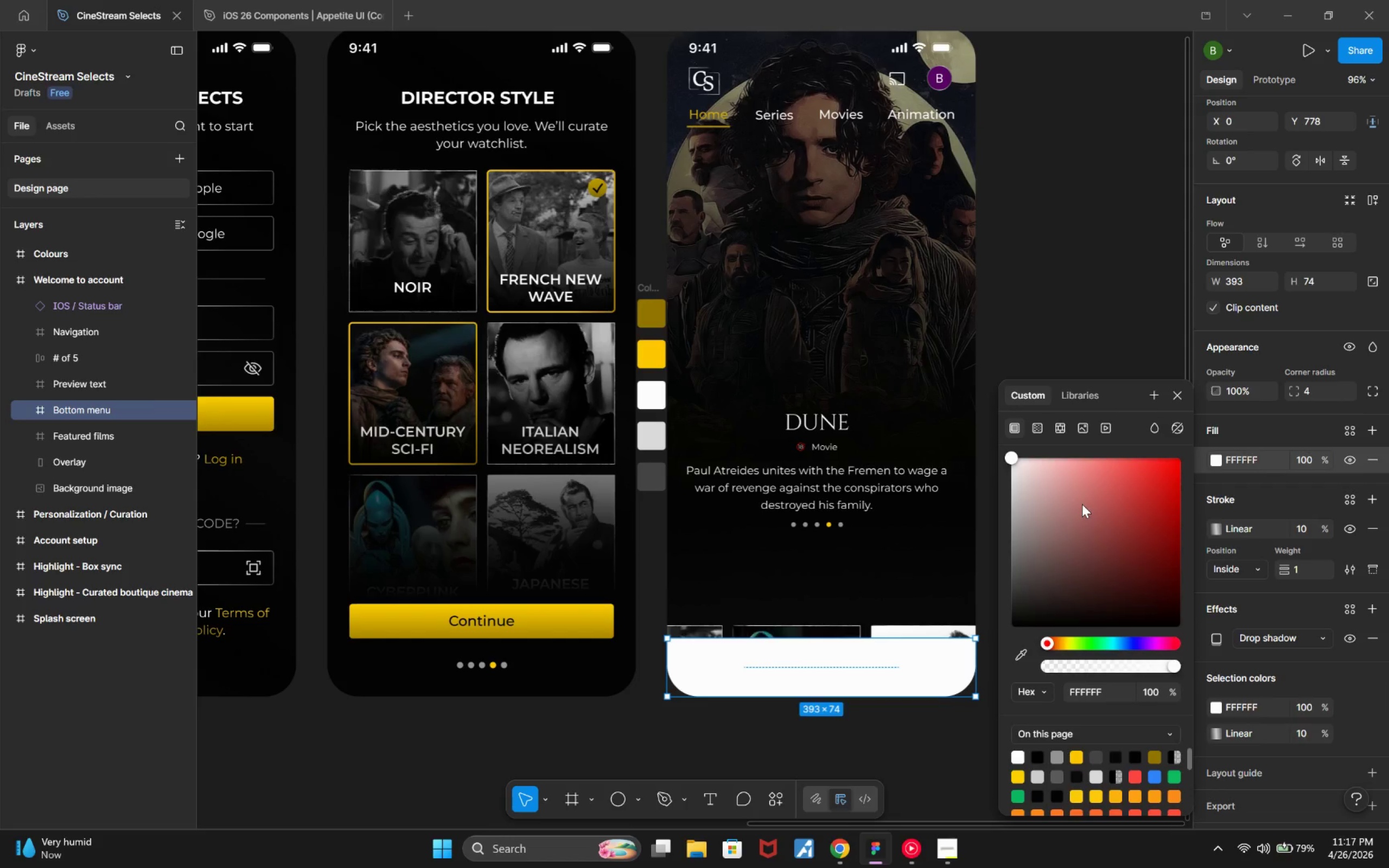 
left_click_drag(start_coordinate=[1009, 449], to_coordinate=[997, 448])
 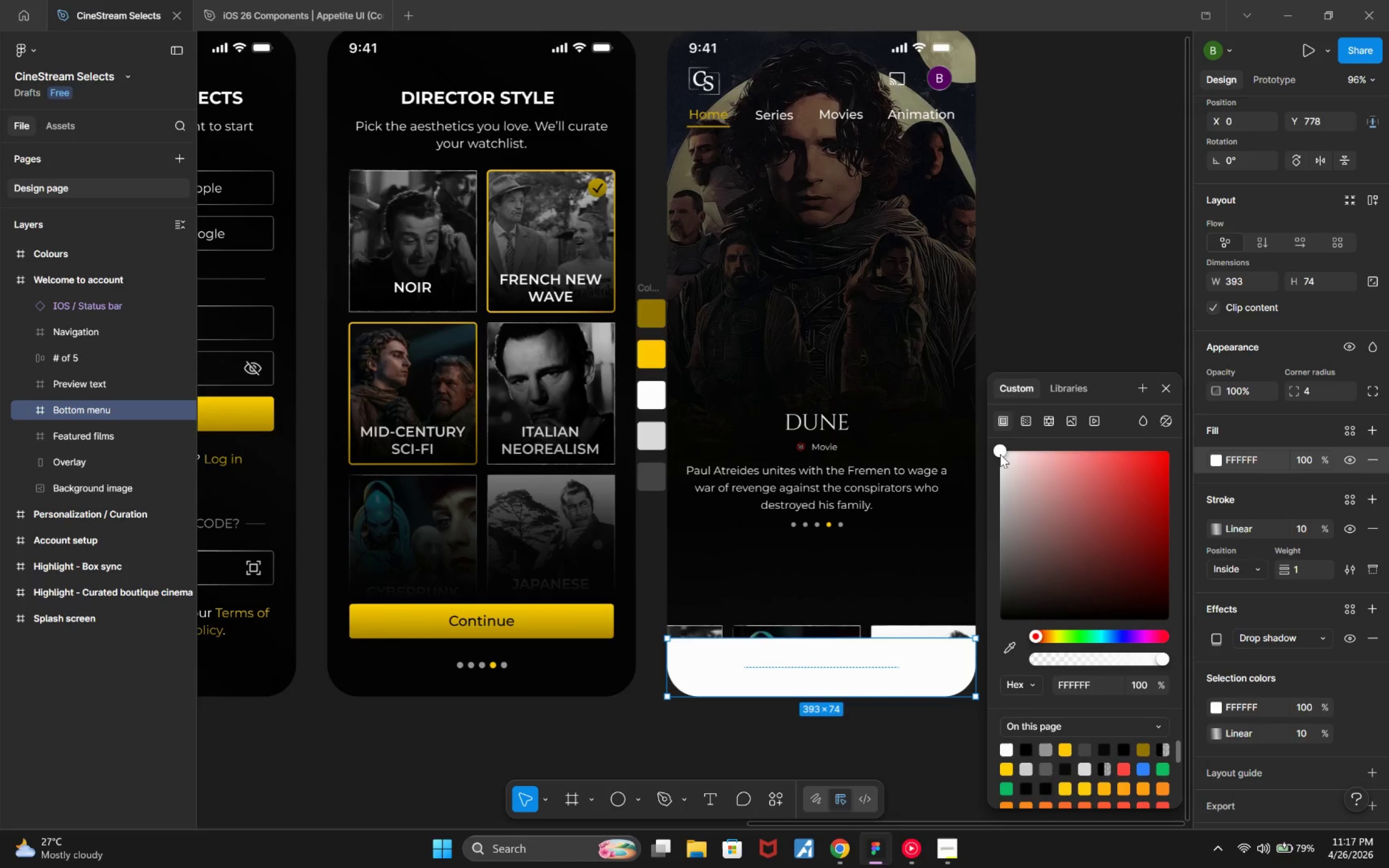 
left_click_drag(start_coordinate=[1000, 454], to_coordinate=[966, 692])
 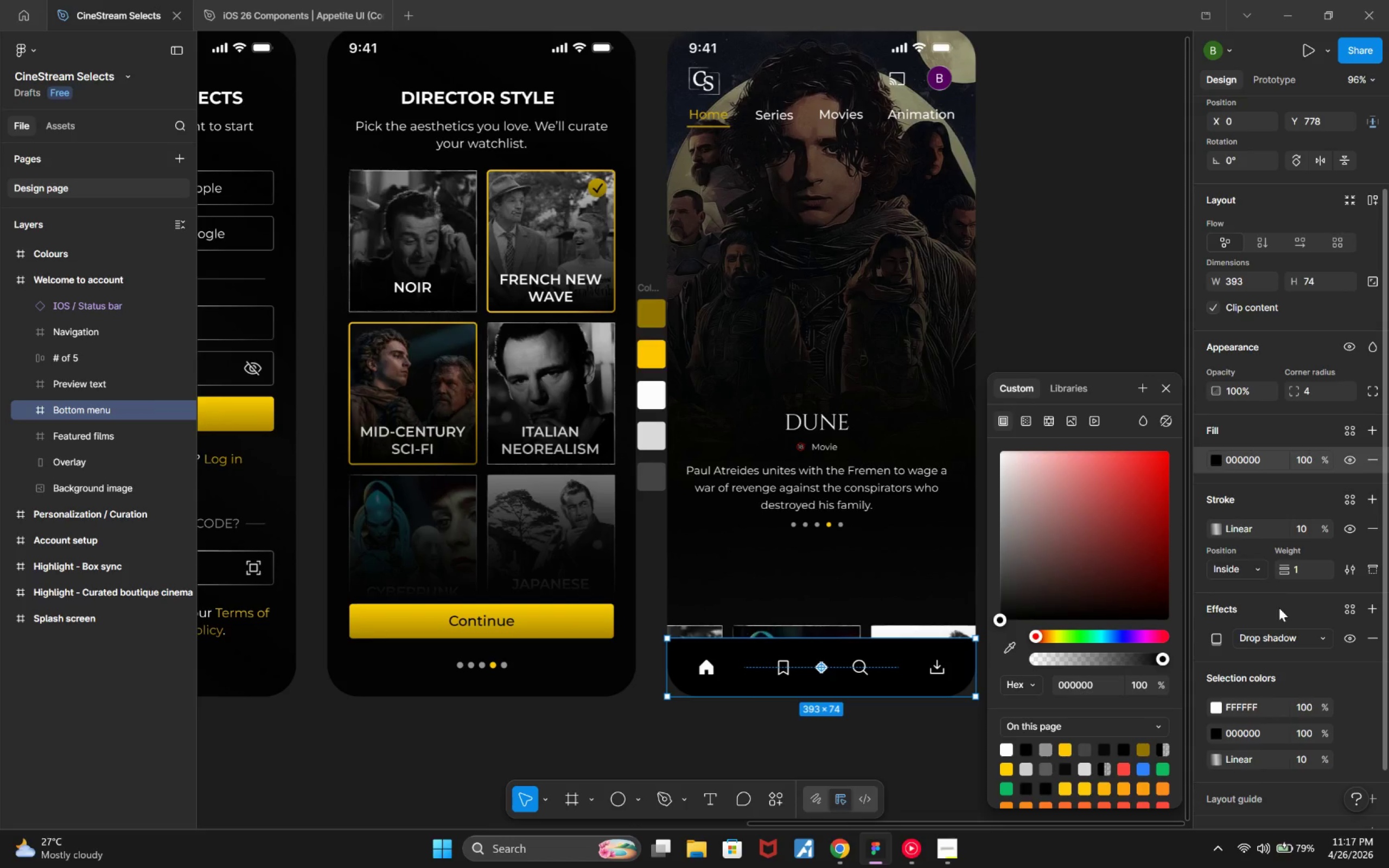 
wait(6.39)
 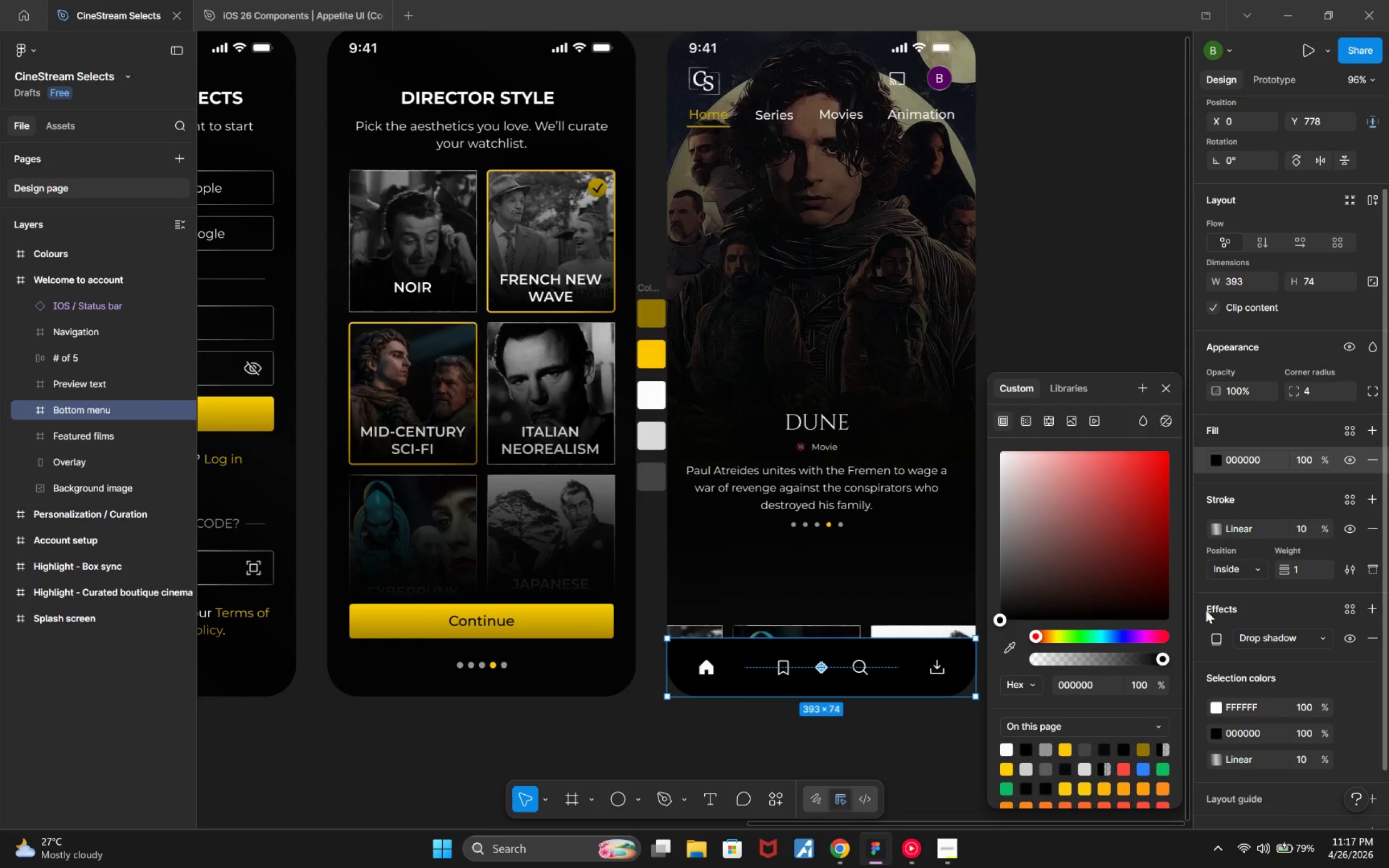 
left_click([1144, 688])
 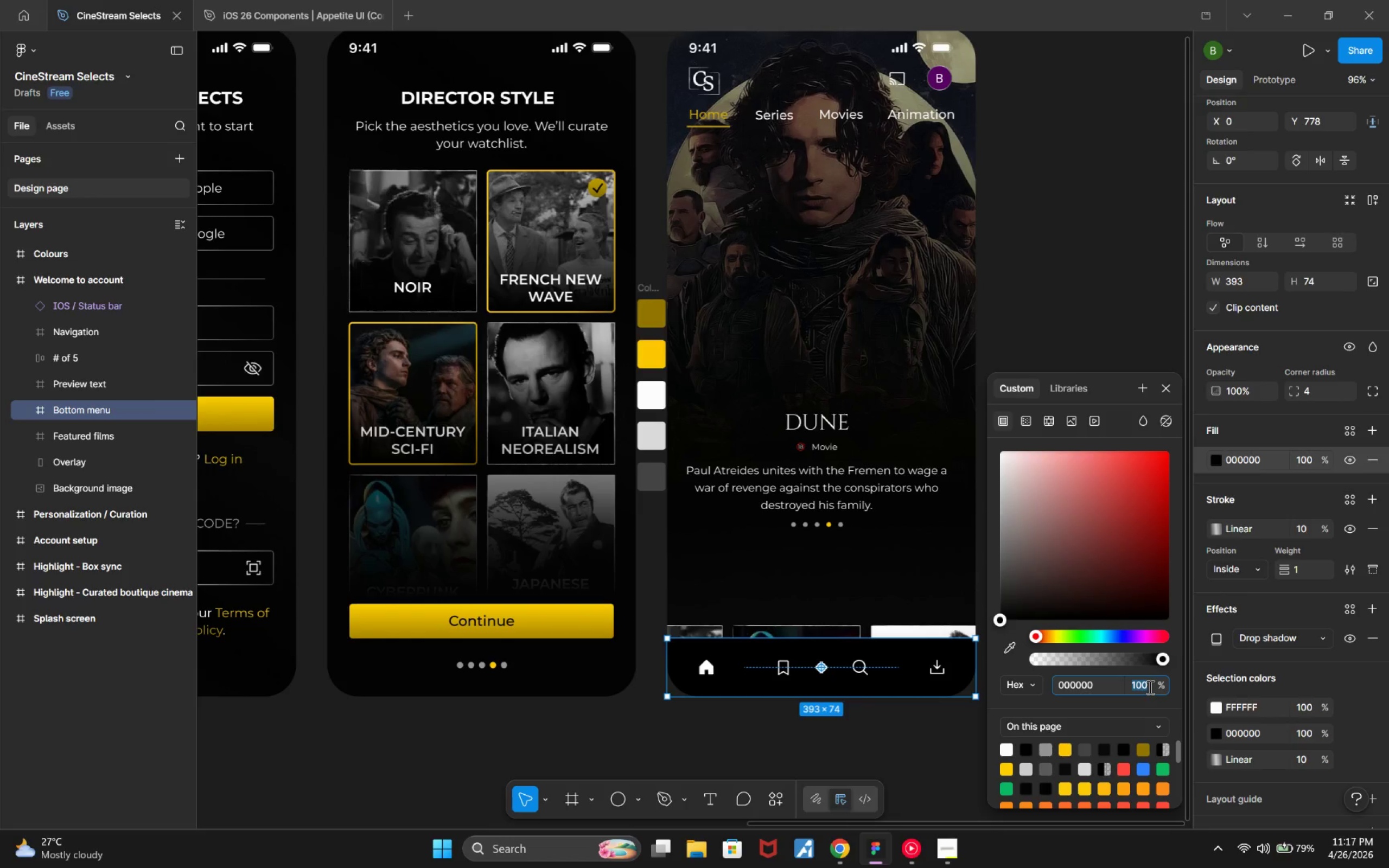 
type(20)
 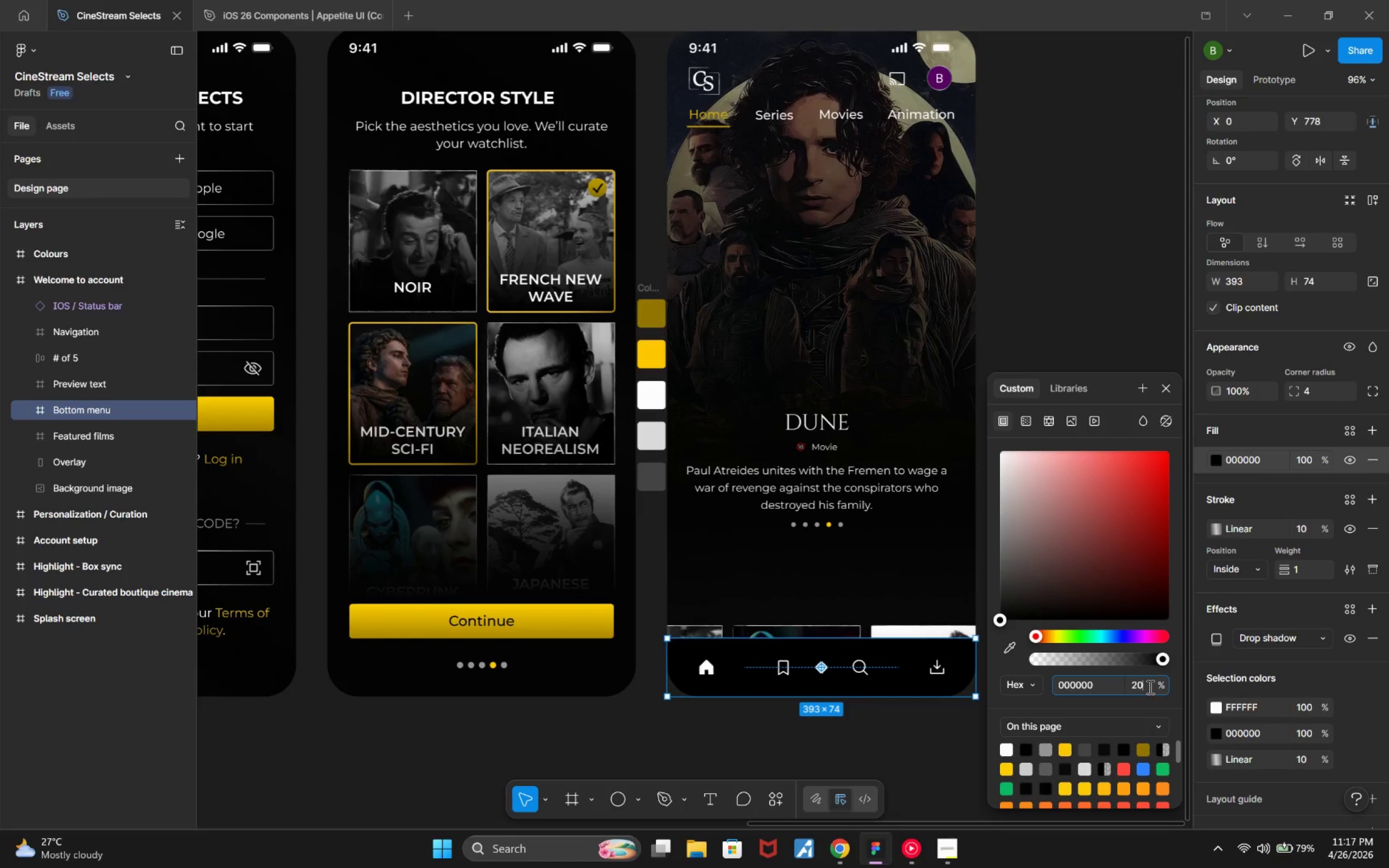 
key(Enter)
 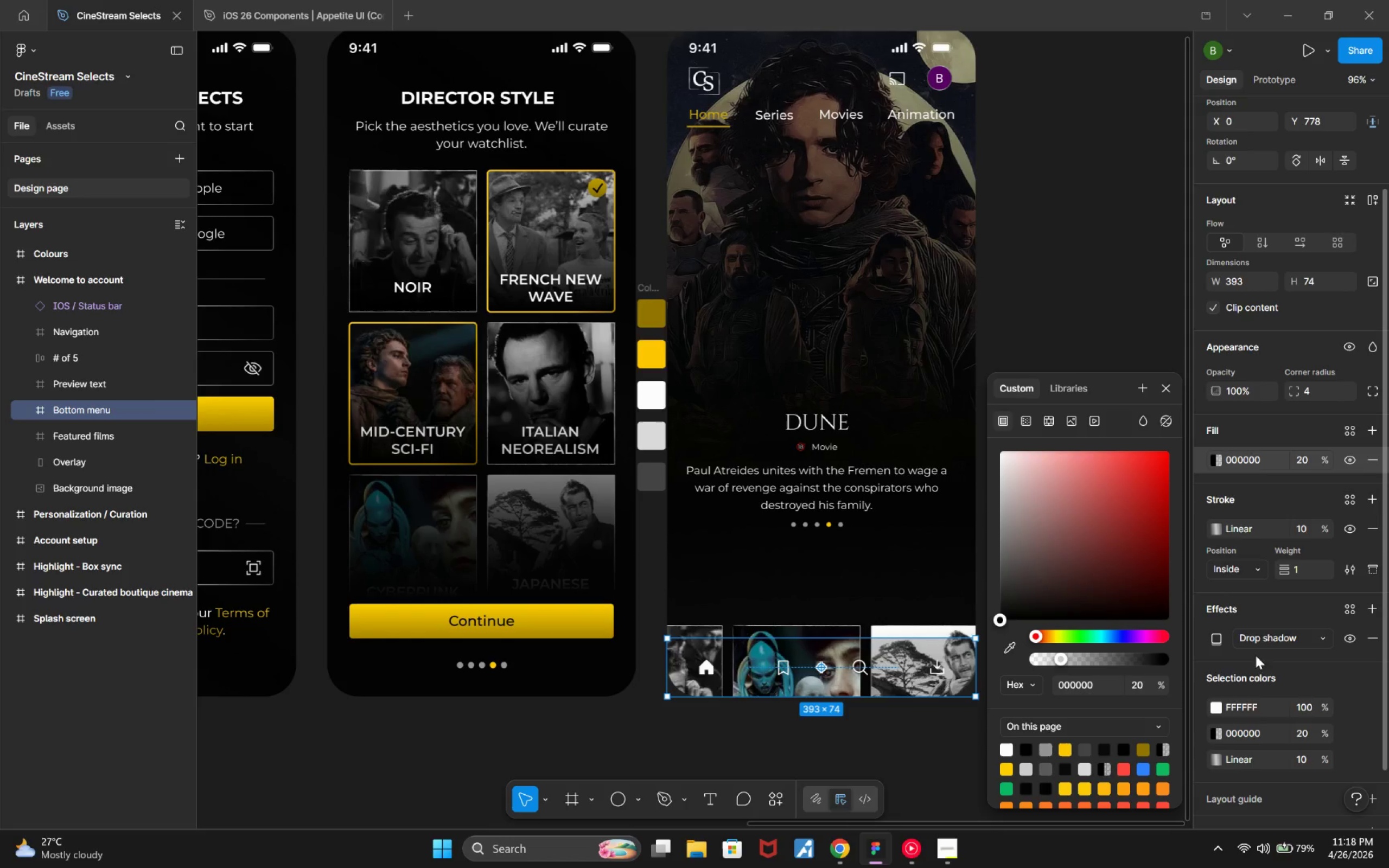 
left_click([1371, 609])
 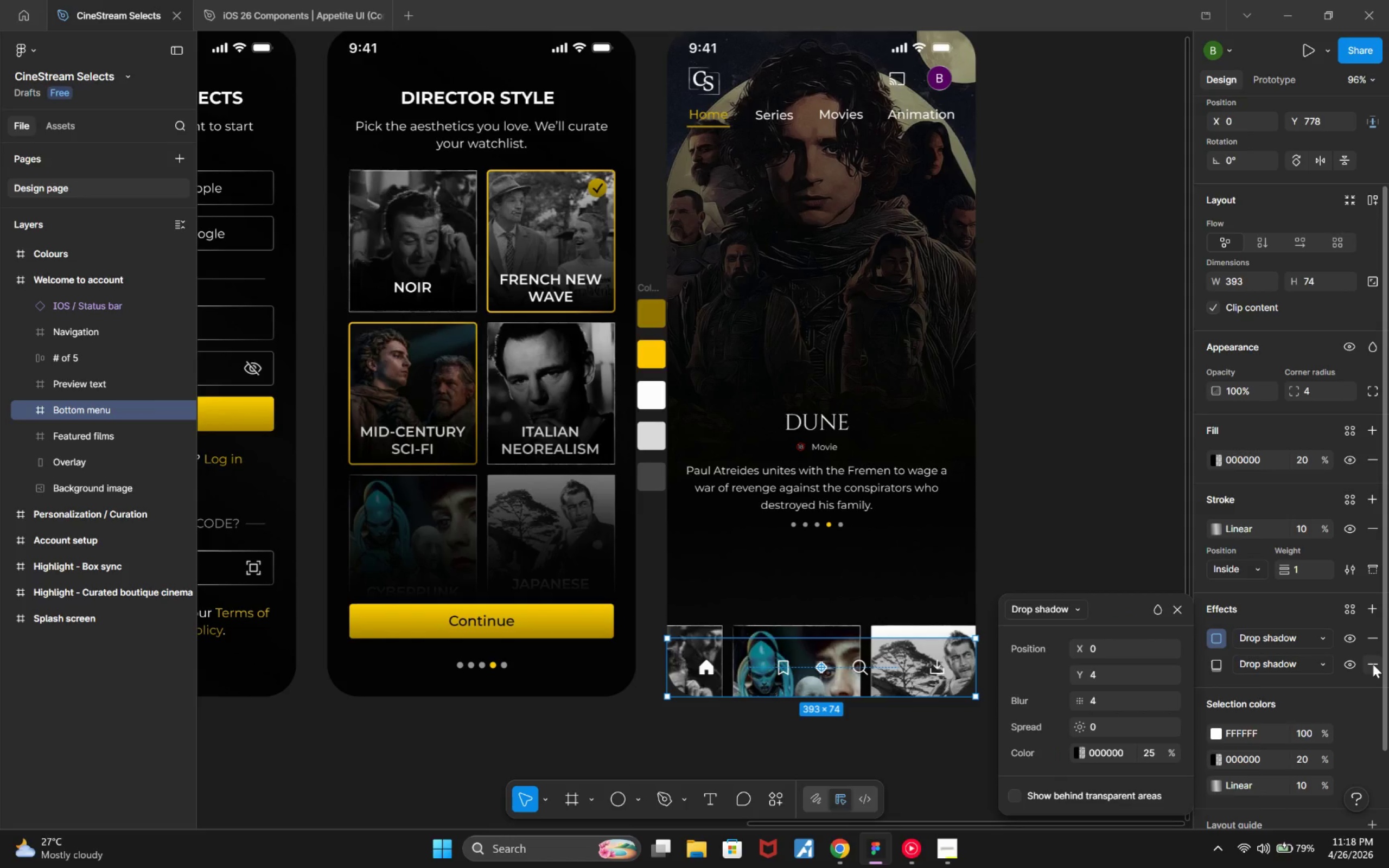 
left_click([1373, 664])
 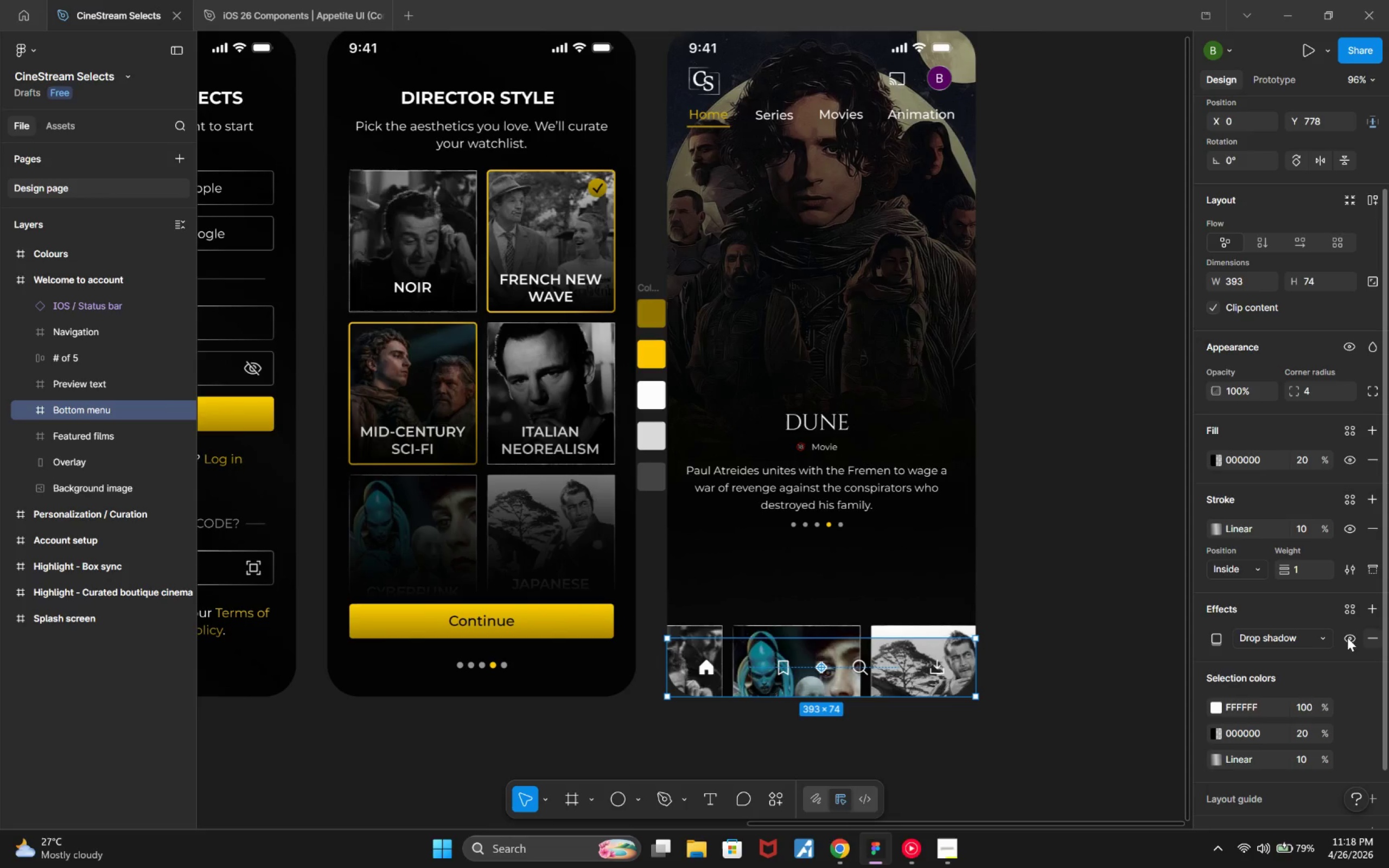 
left_click([1299, 637])
 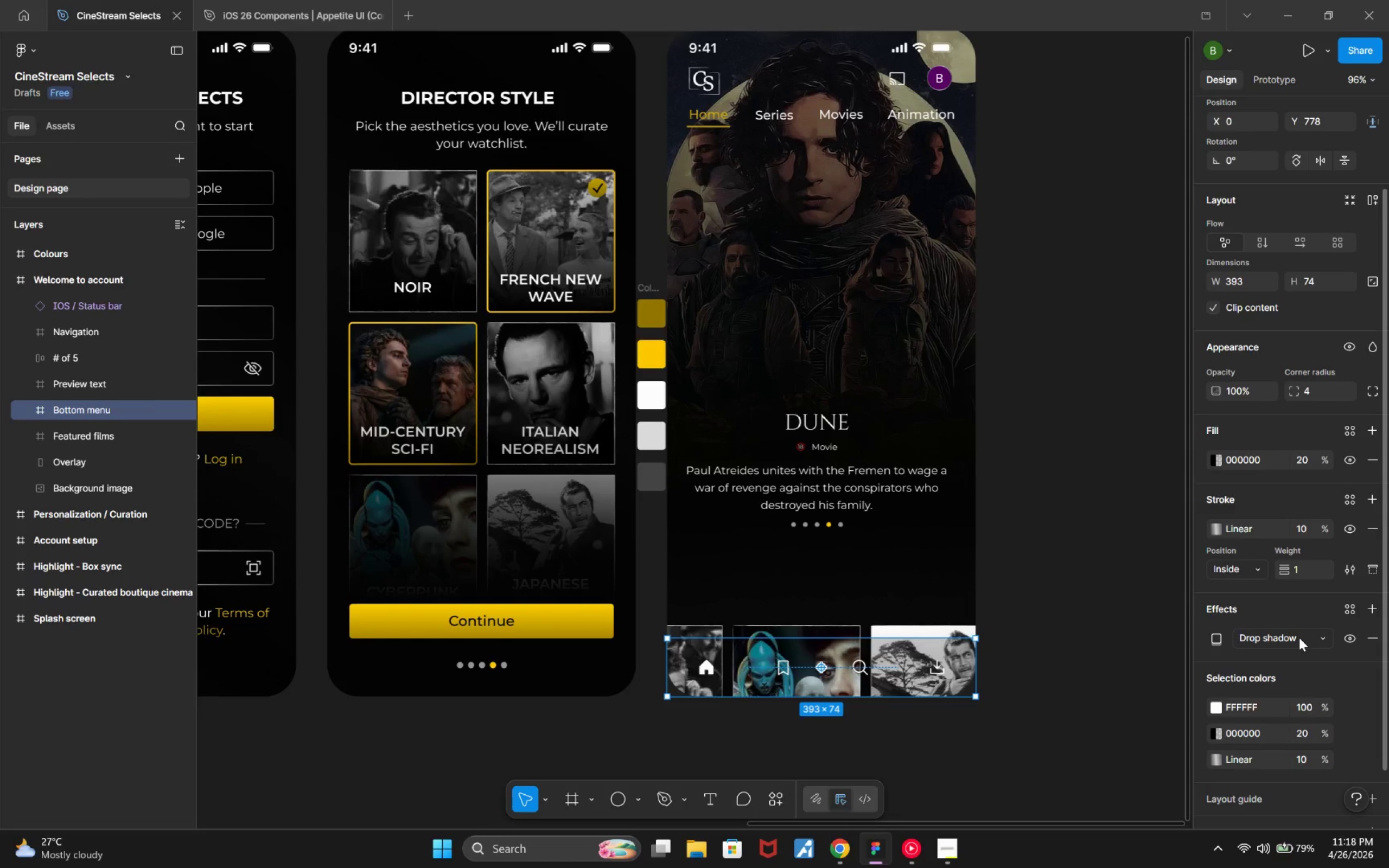 
left_click([1297, 637])
 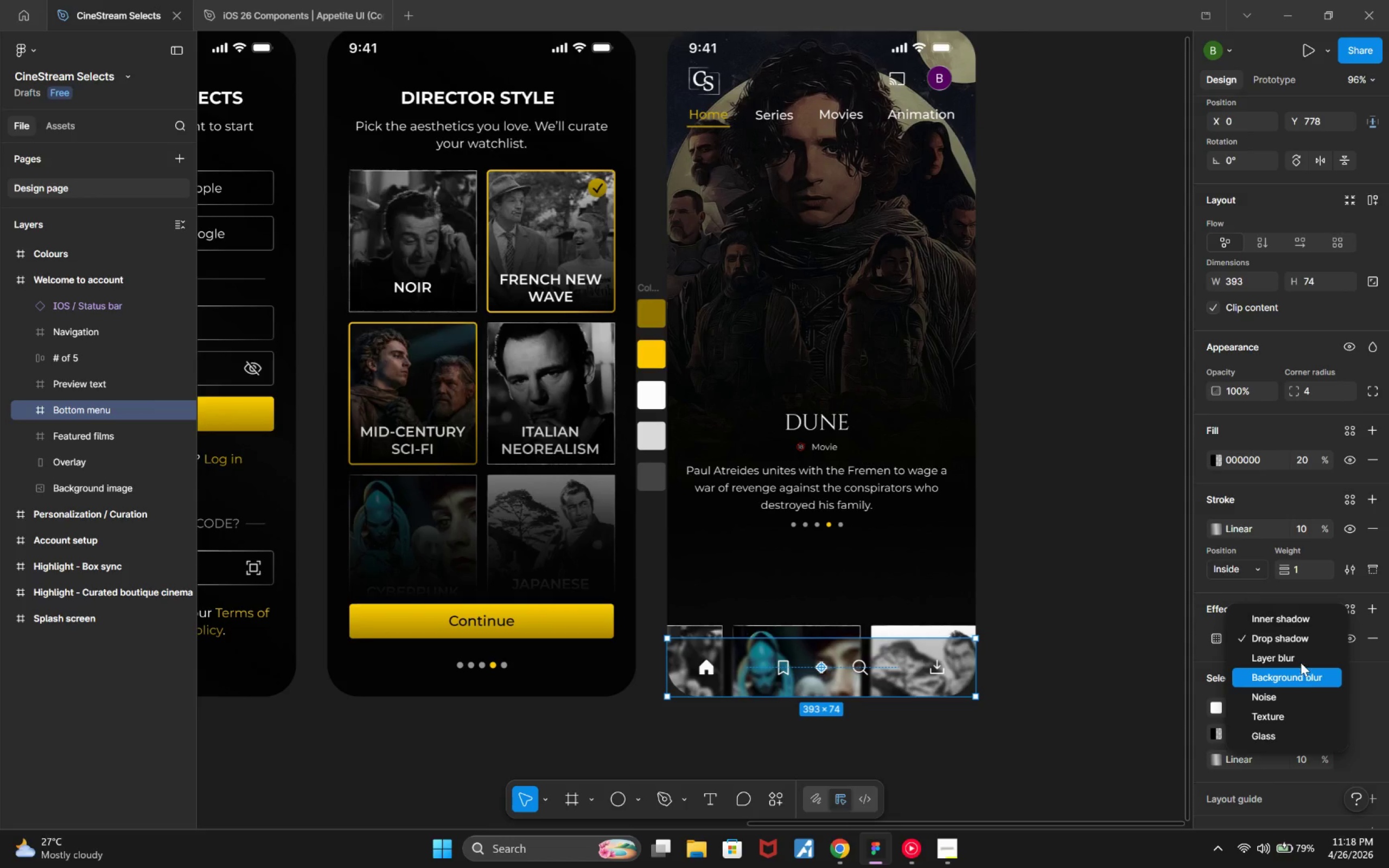 
wait(6.18)
 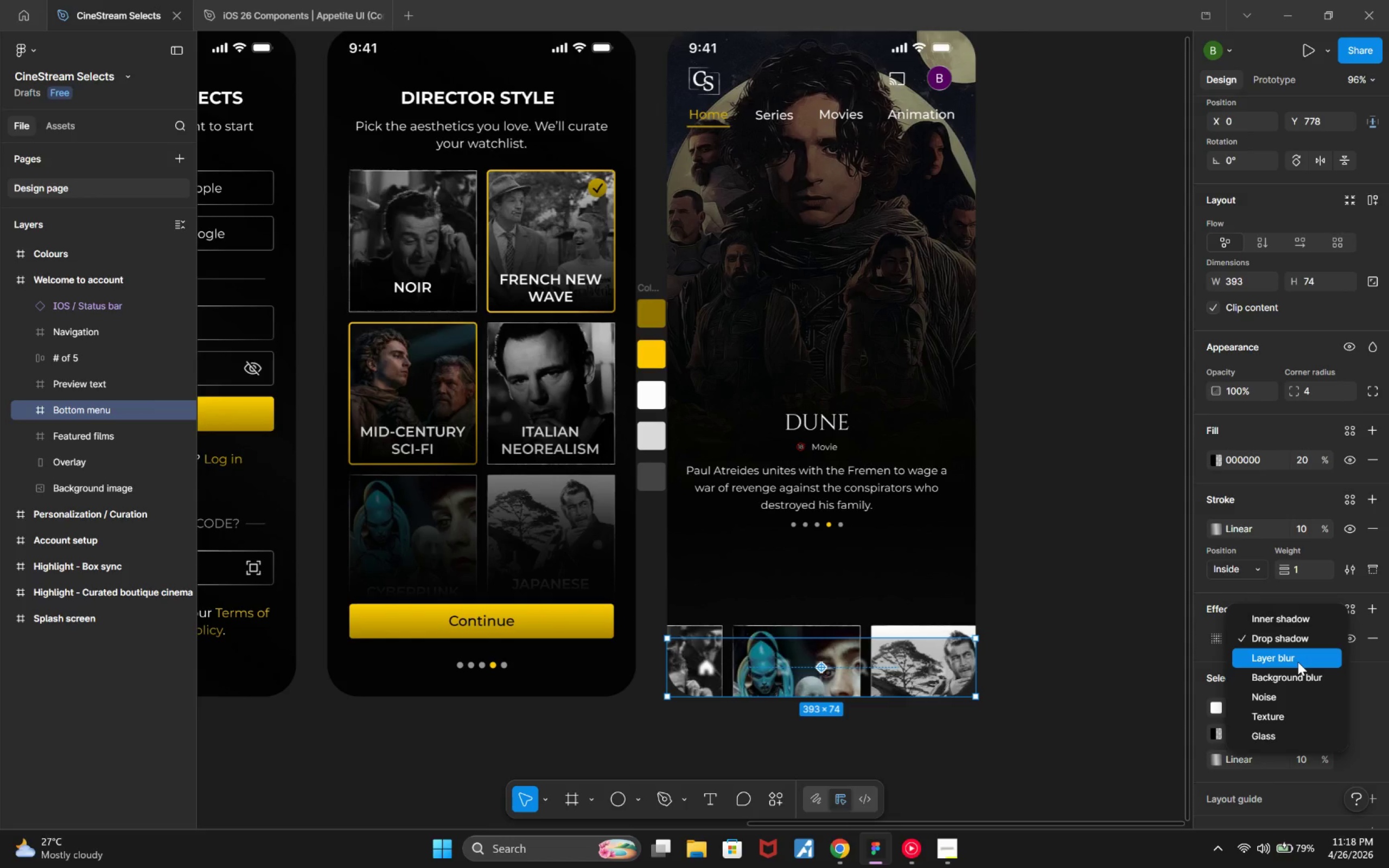 
left_click([1304, 674])
 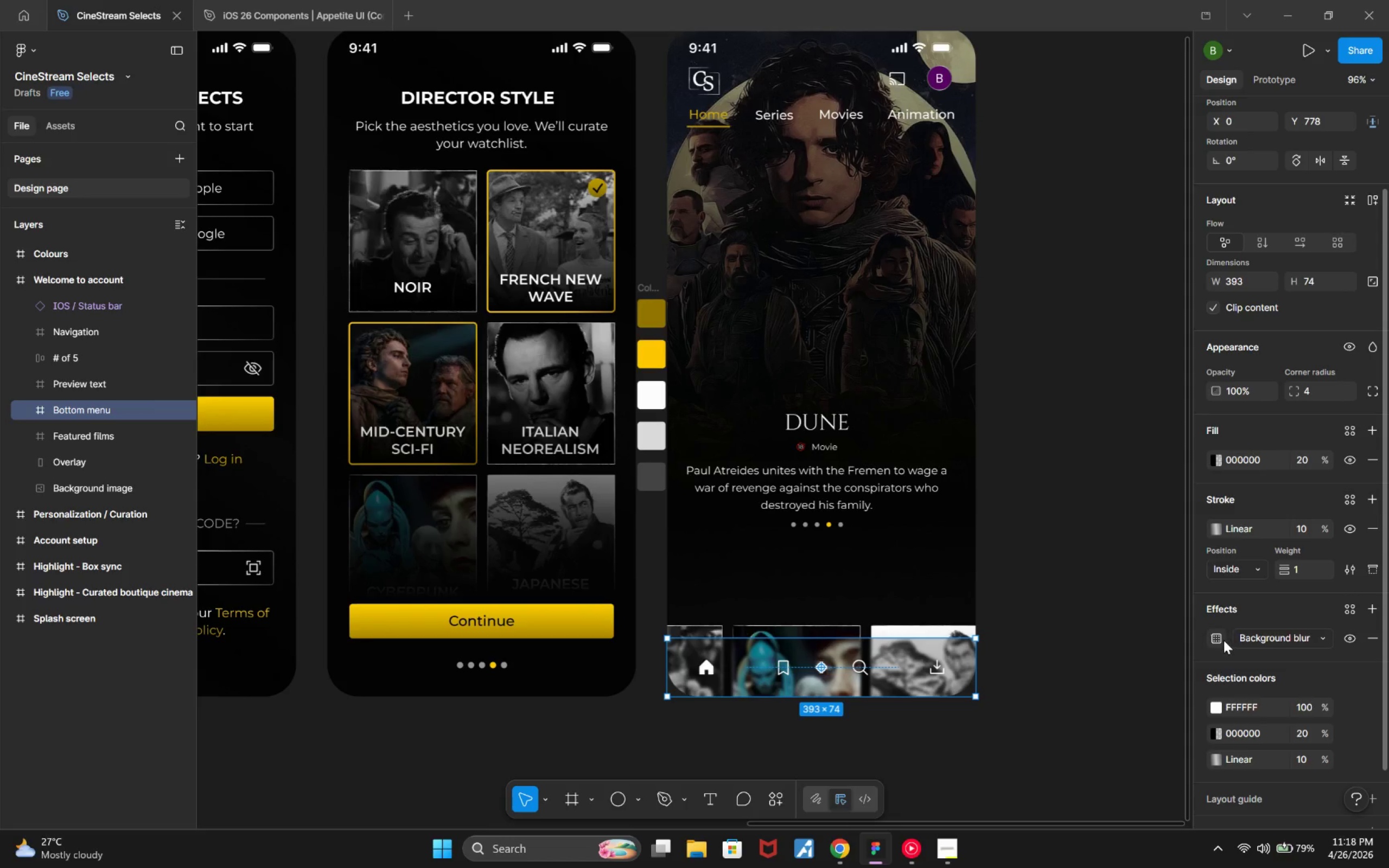 
left_click([1221, 640])
 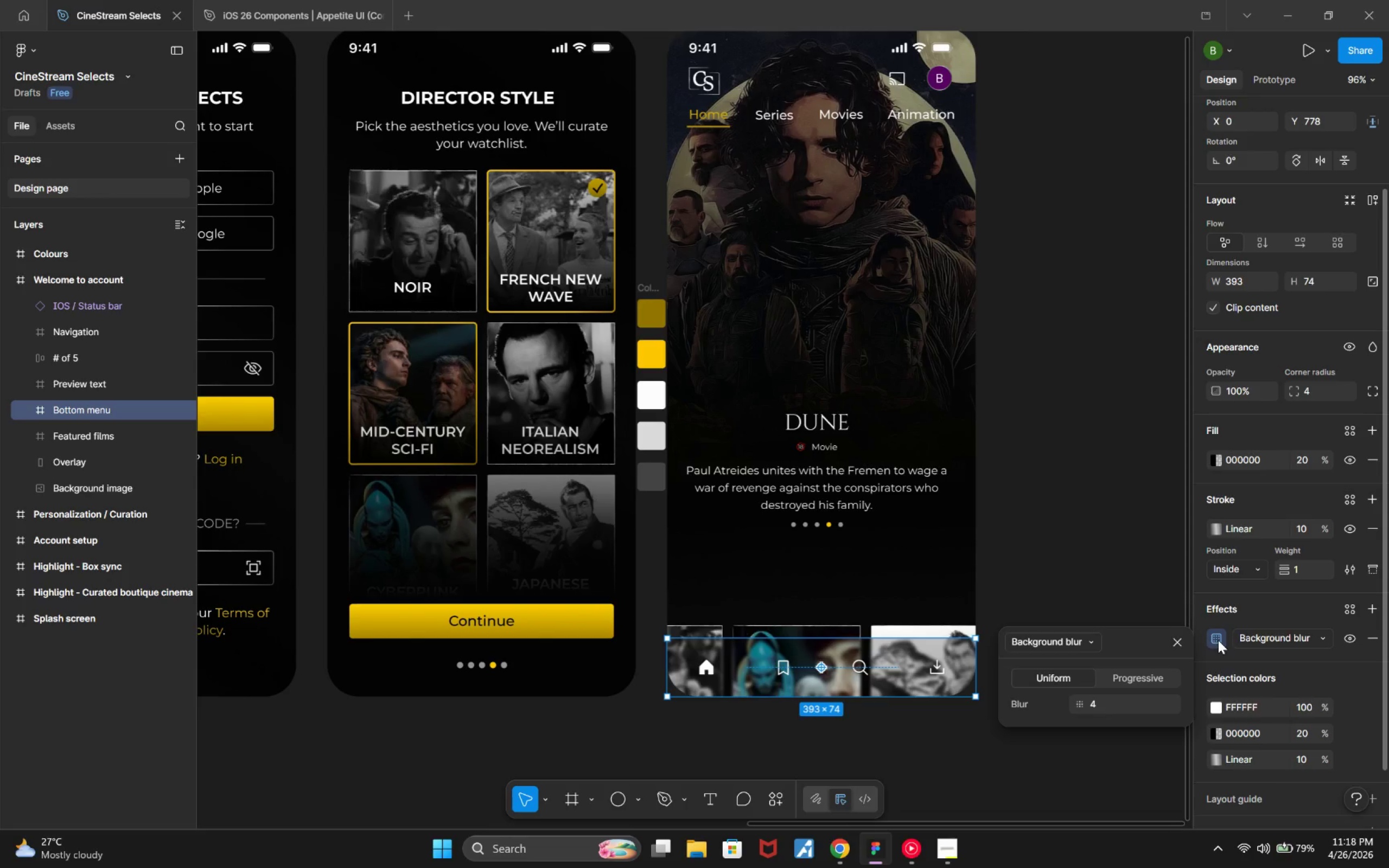 
left_click([1217, 640])
 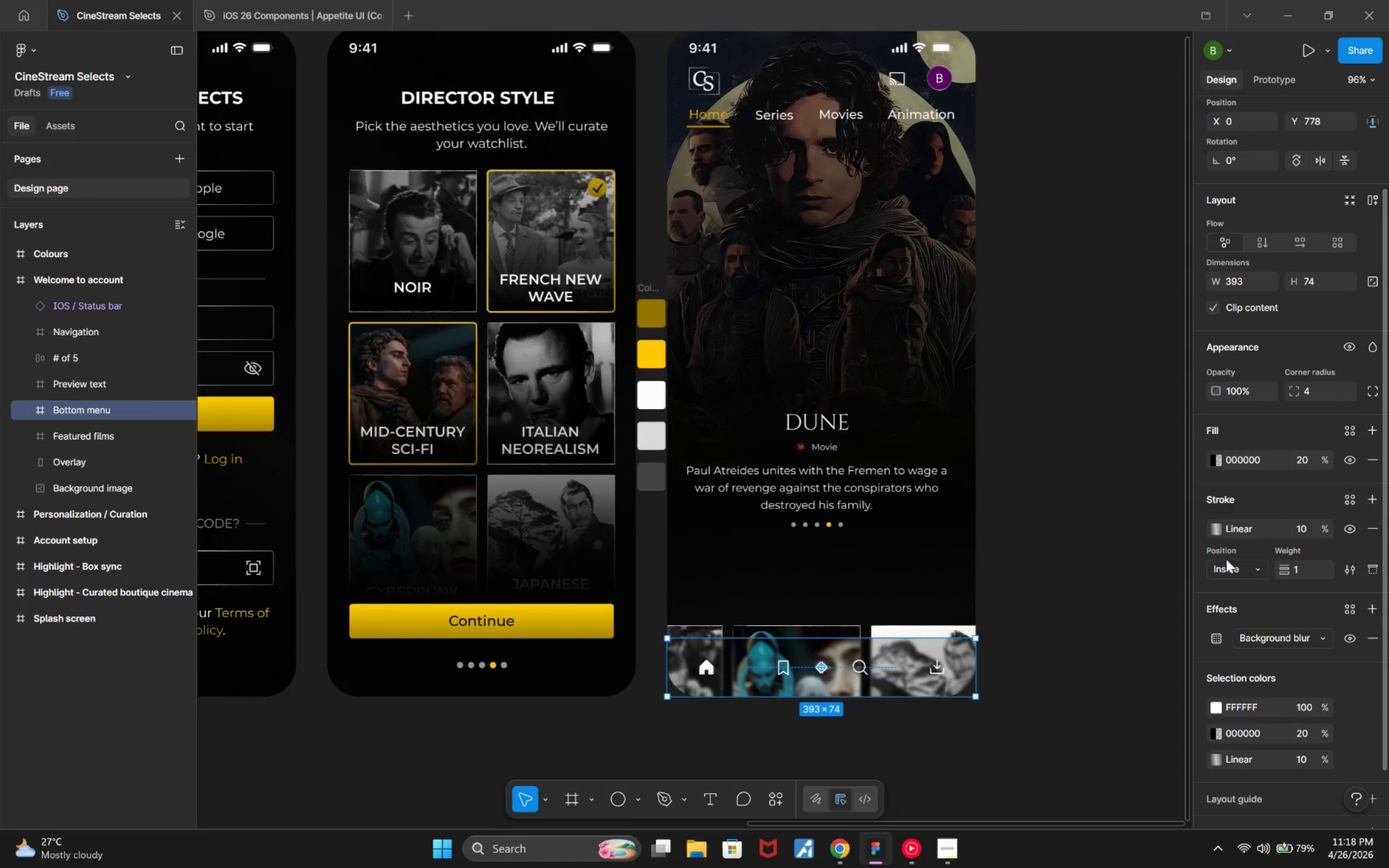 
left_click([1223, 534])
 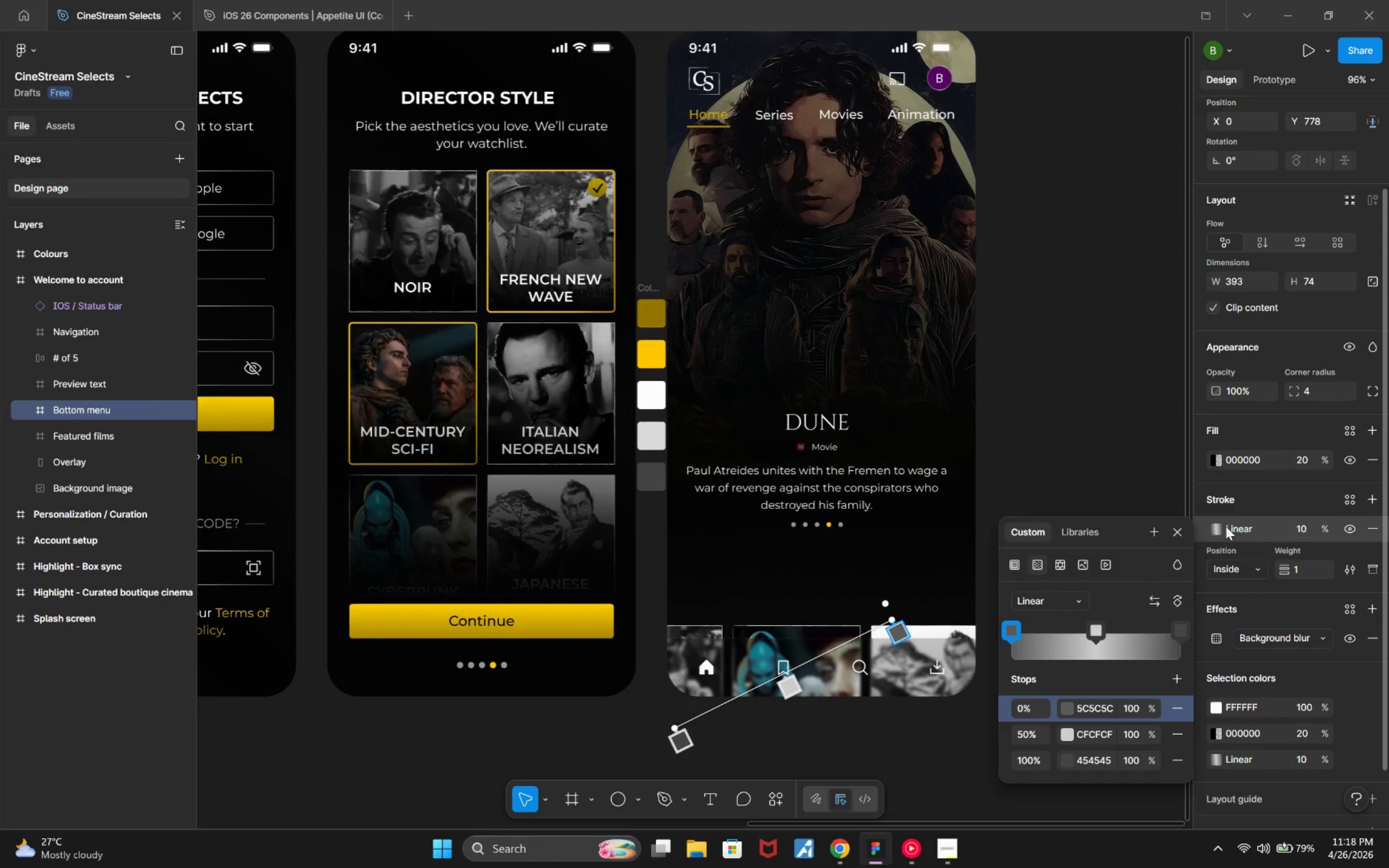 
key(Escape)
 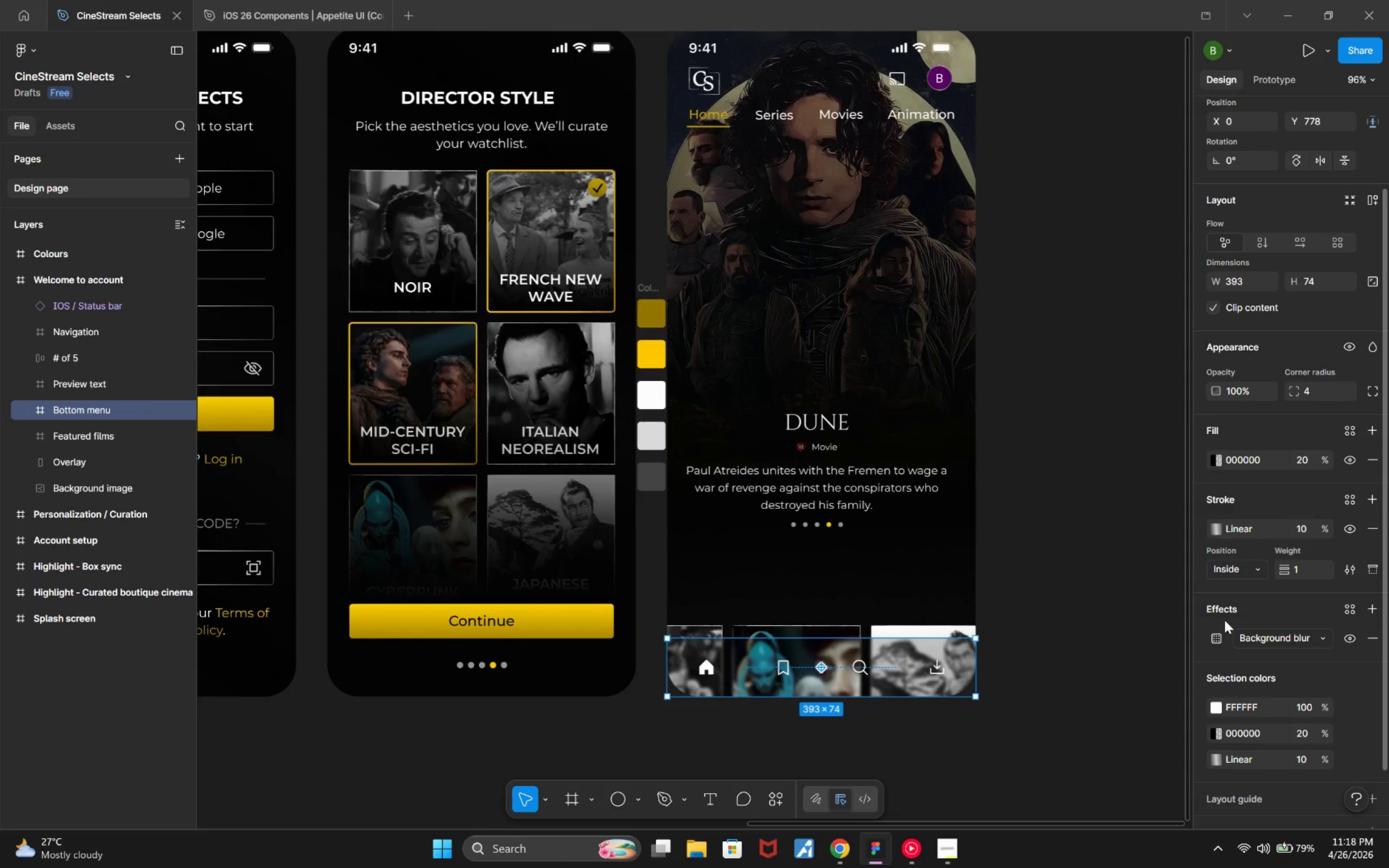 
left_click([1220, 465])
 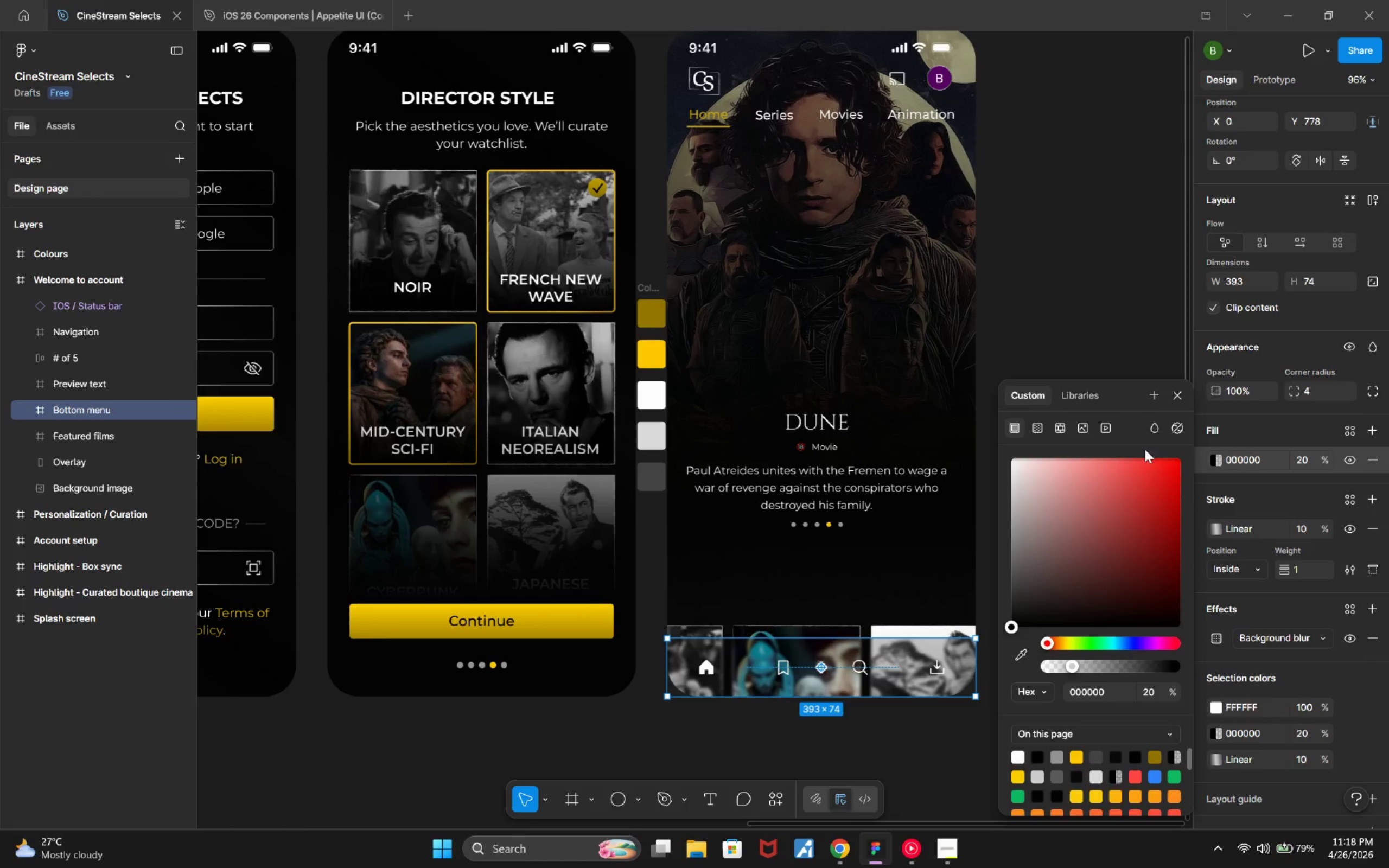 
left_click([1154, 429])
 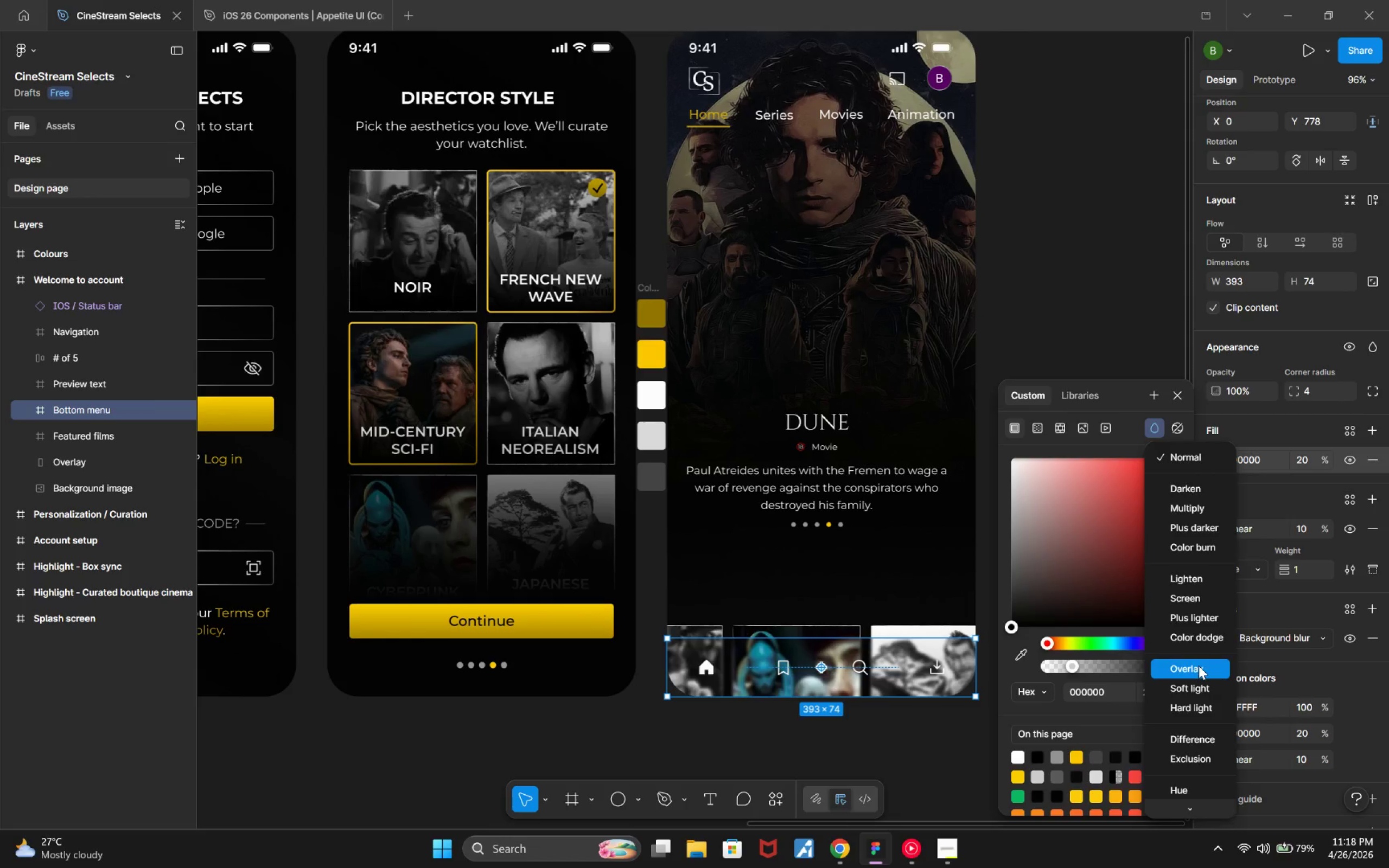 
left_click([1199, 666])
 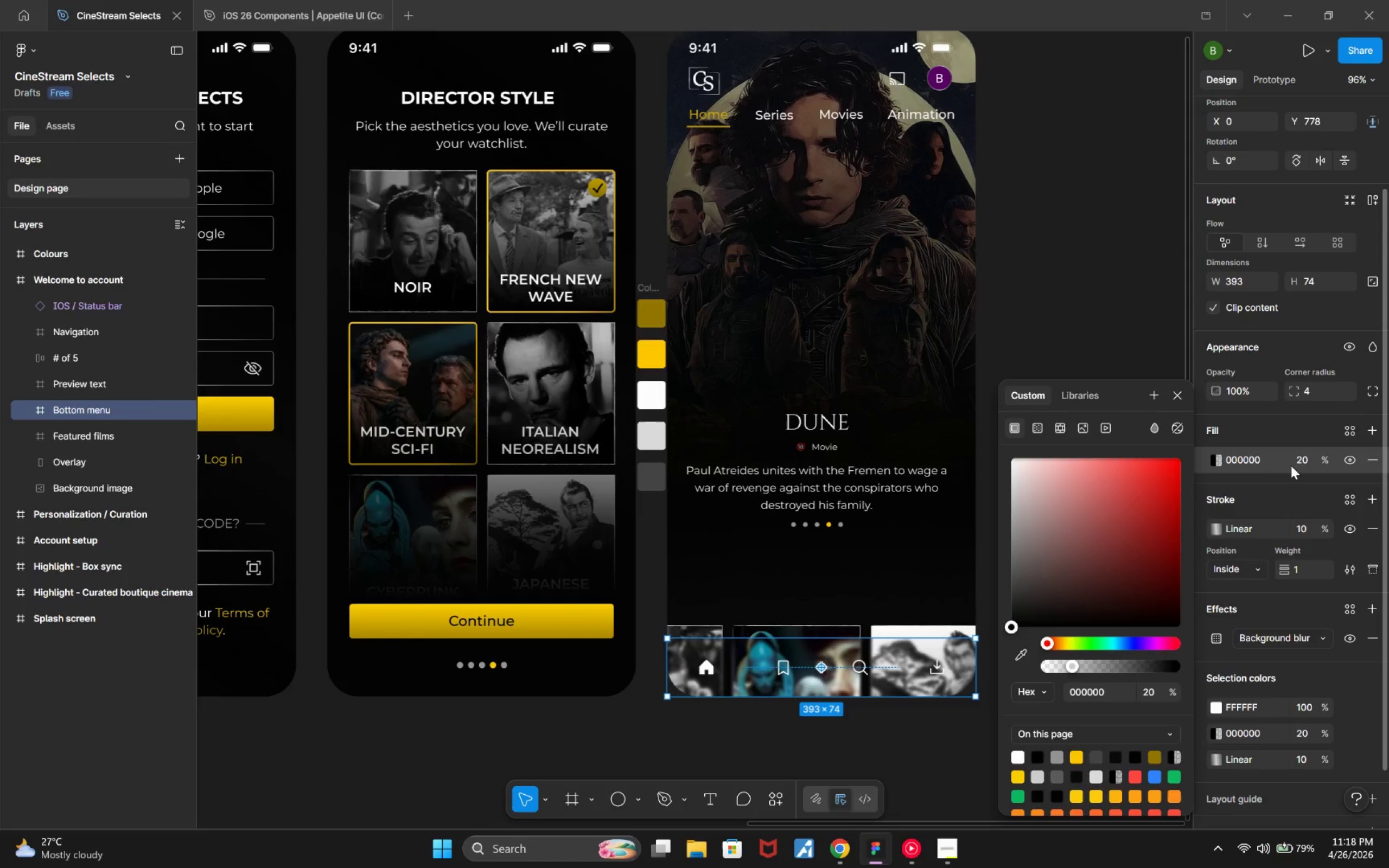 
left_click([1298, 464])
 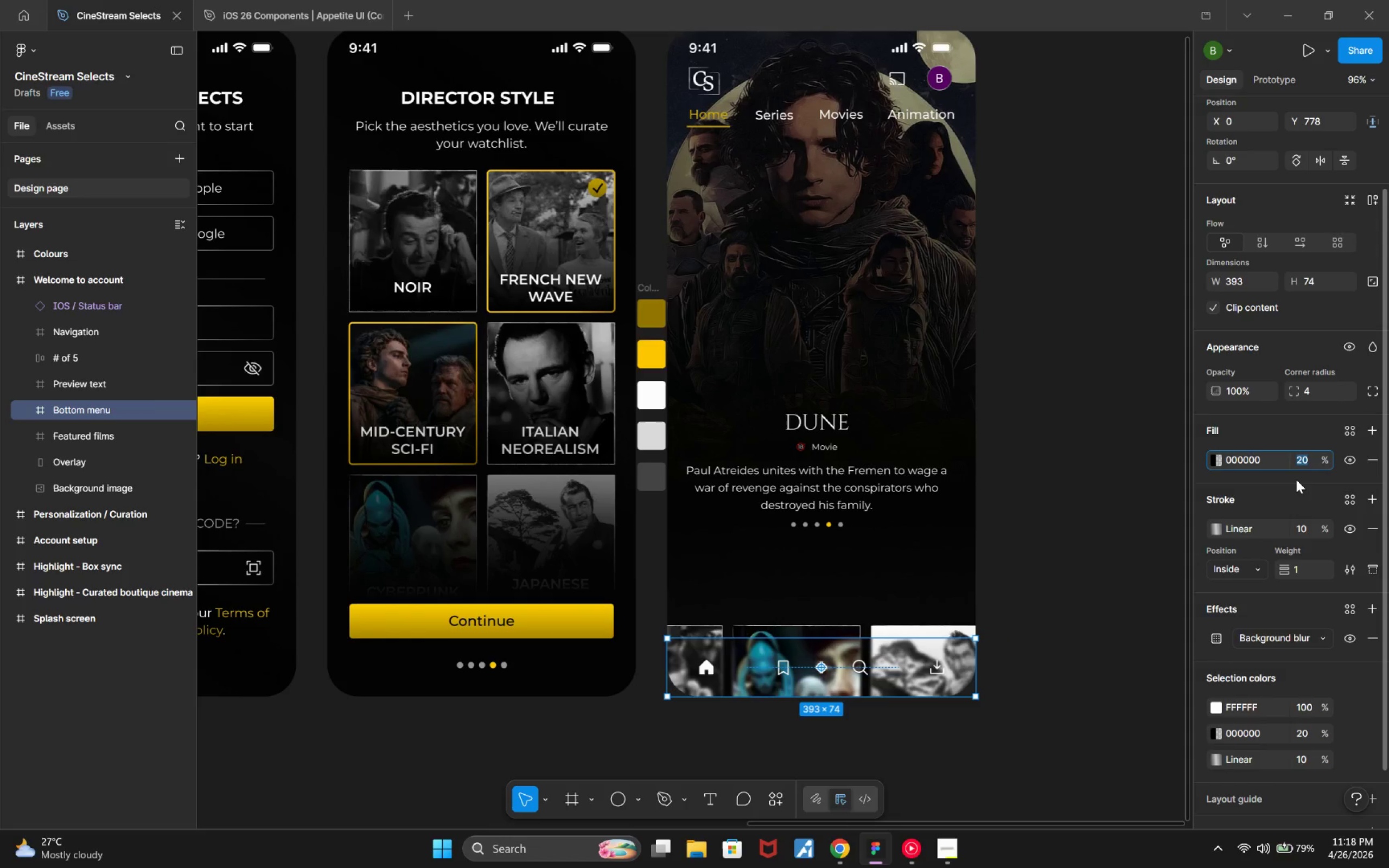 
hold_key(key=ArrowUp, duration=1.53)
 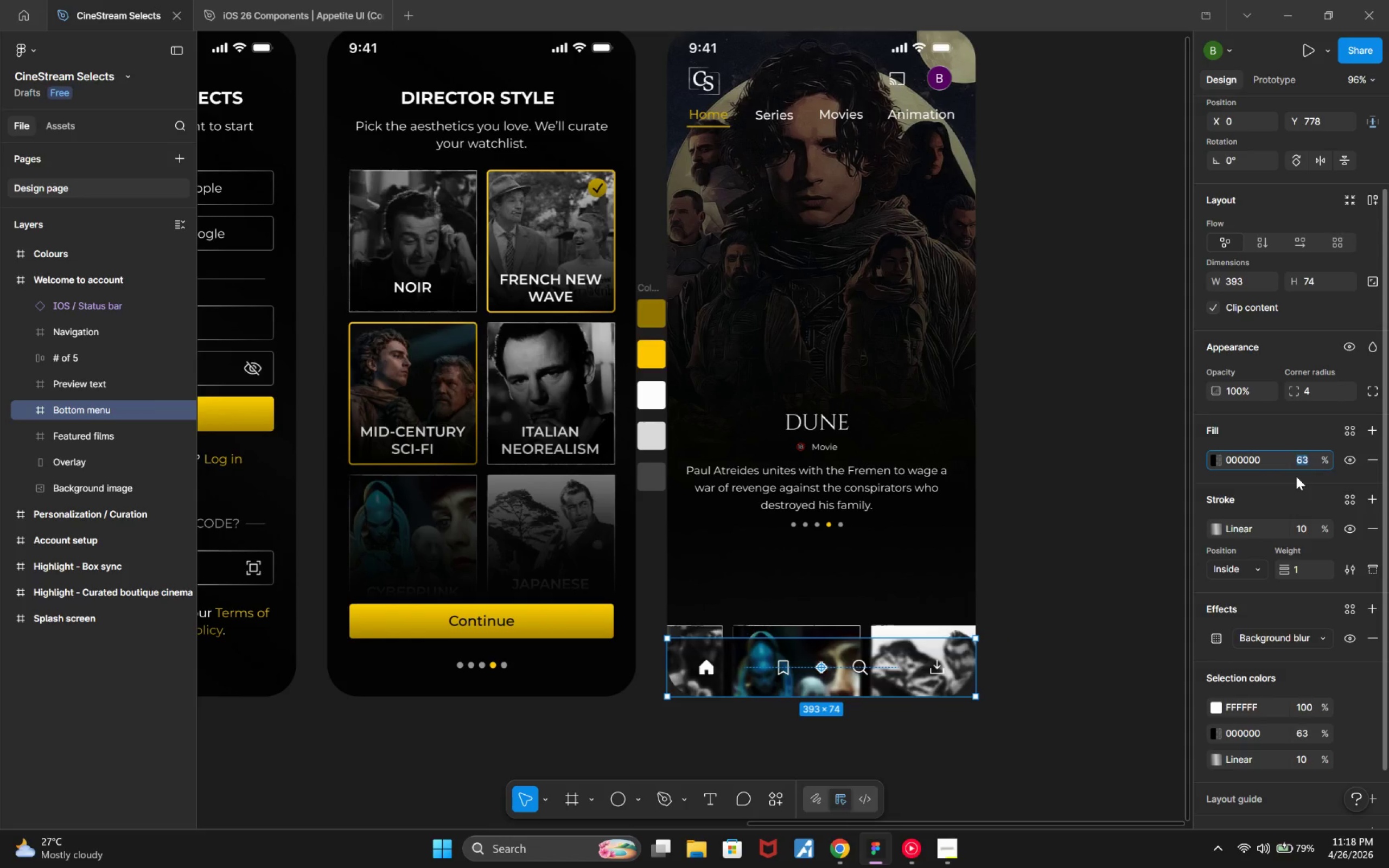 
hold_key(key=ArrowUp, duration=0.63)
 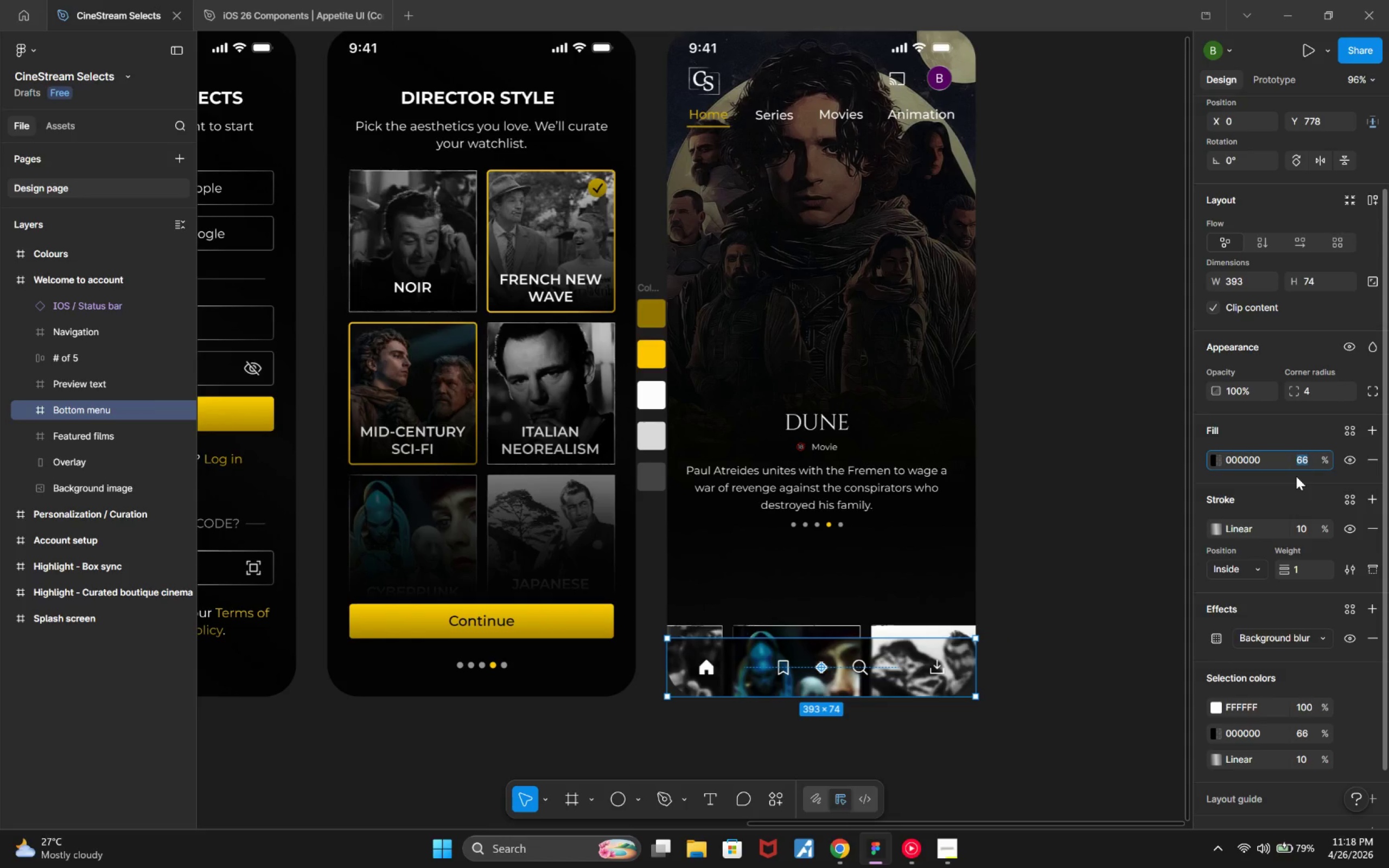 
key(Alt+Tab)
 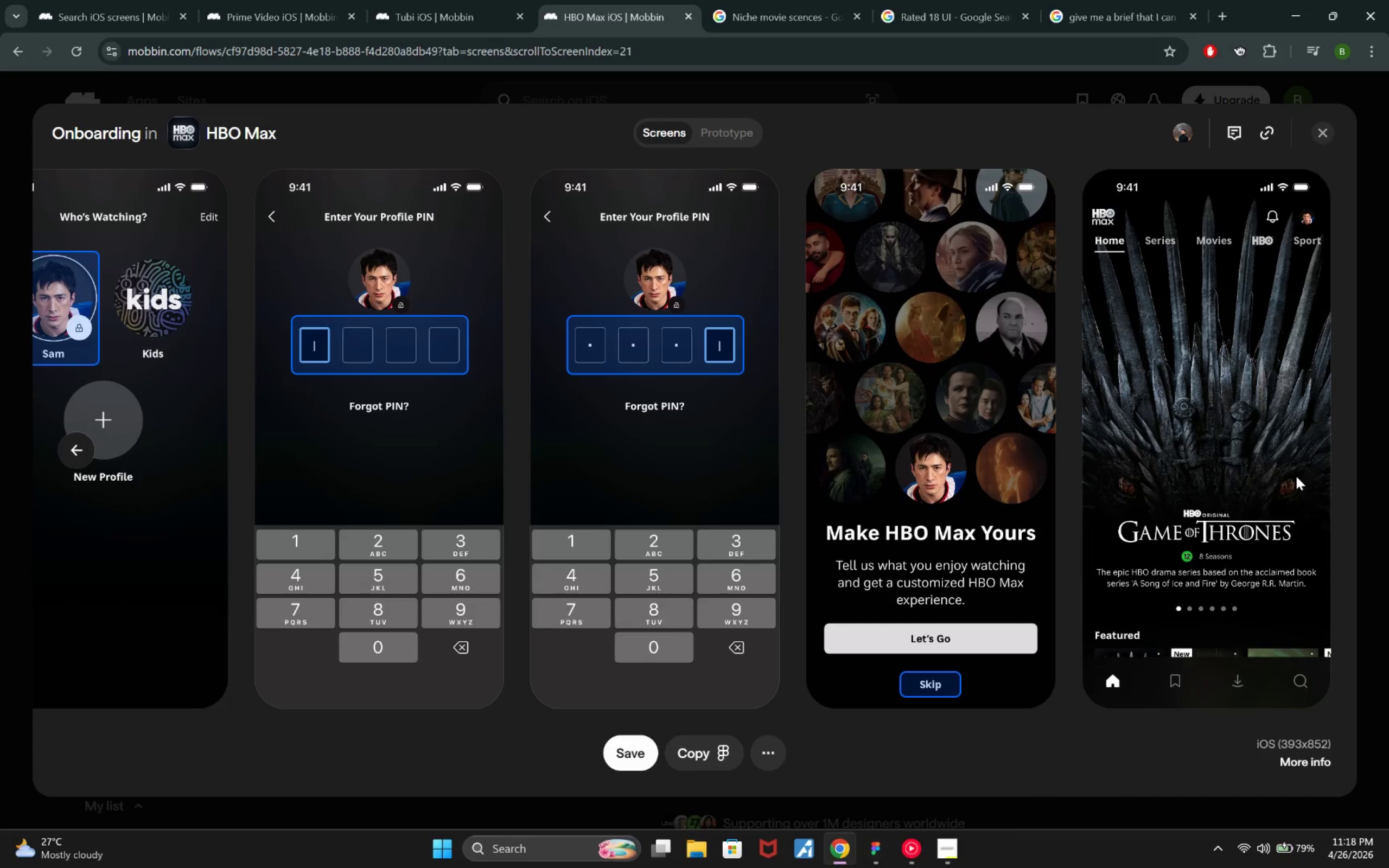 
key(Alt+Tab)
 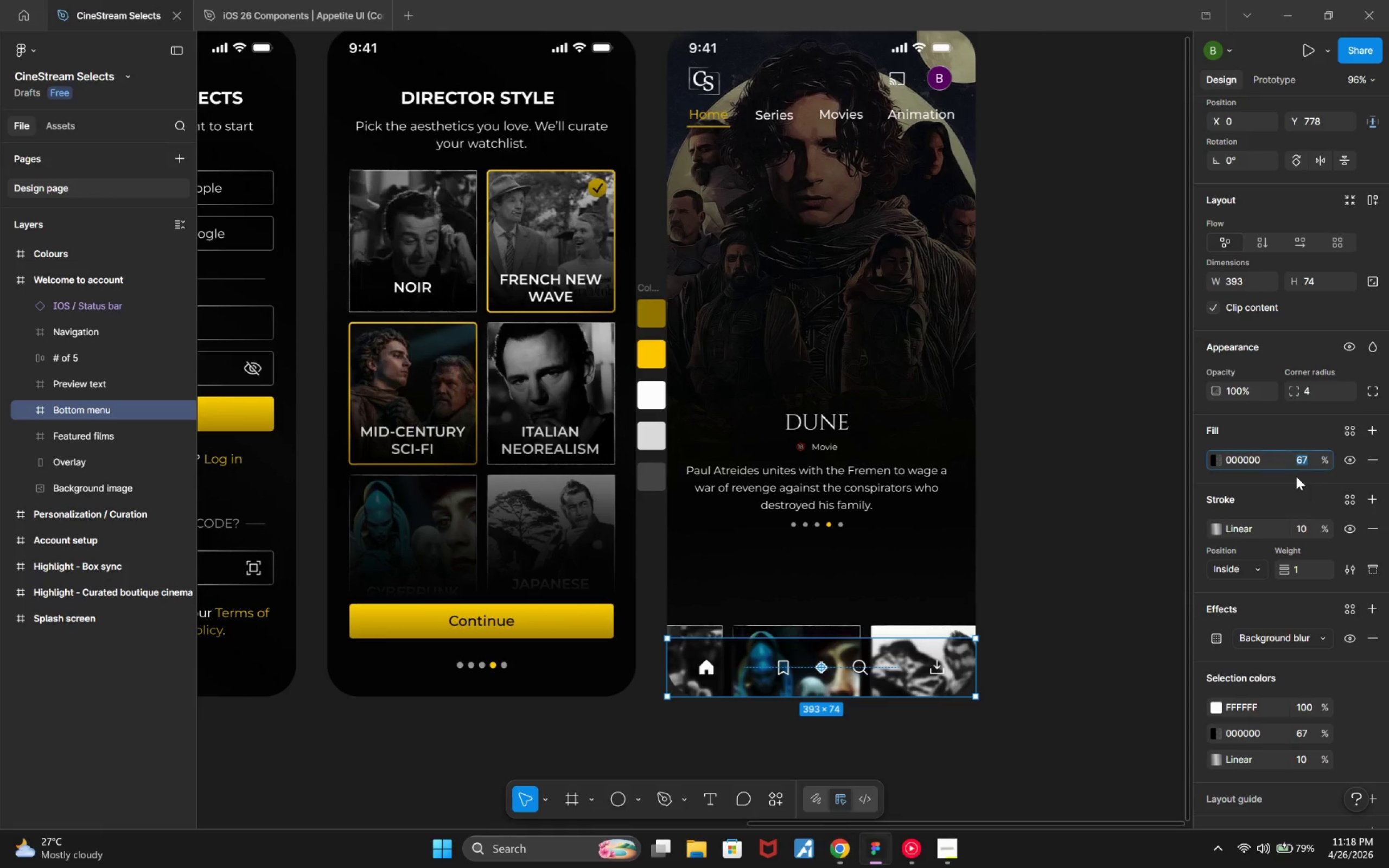 
hold_key(key=ArrowUp, duration=0.96)
 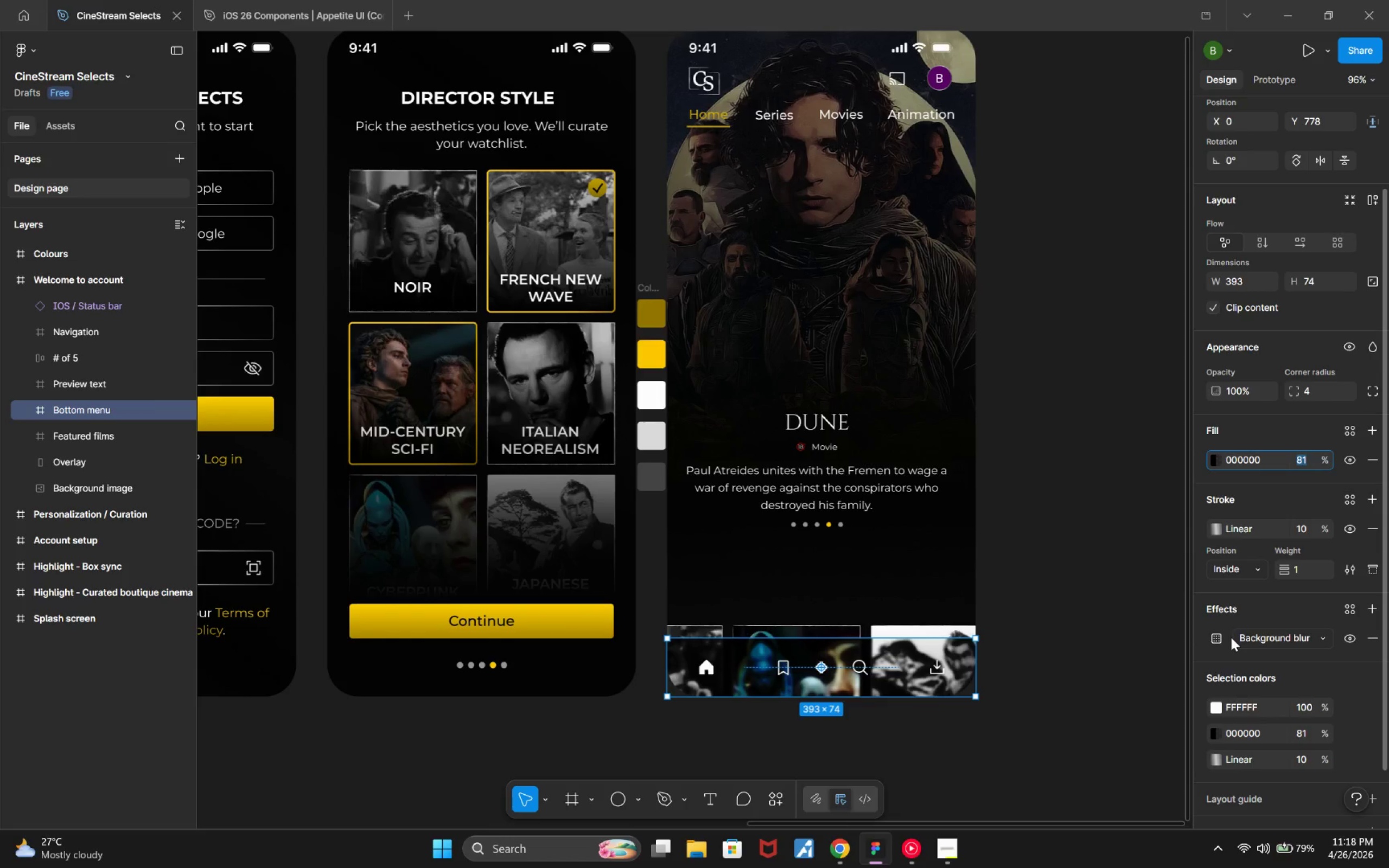 
left_click([1213, 636])
 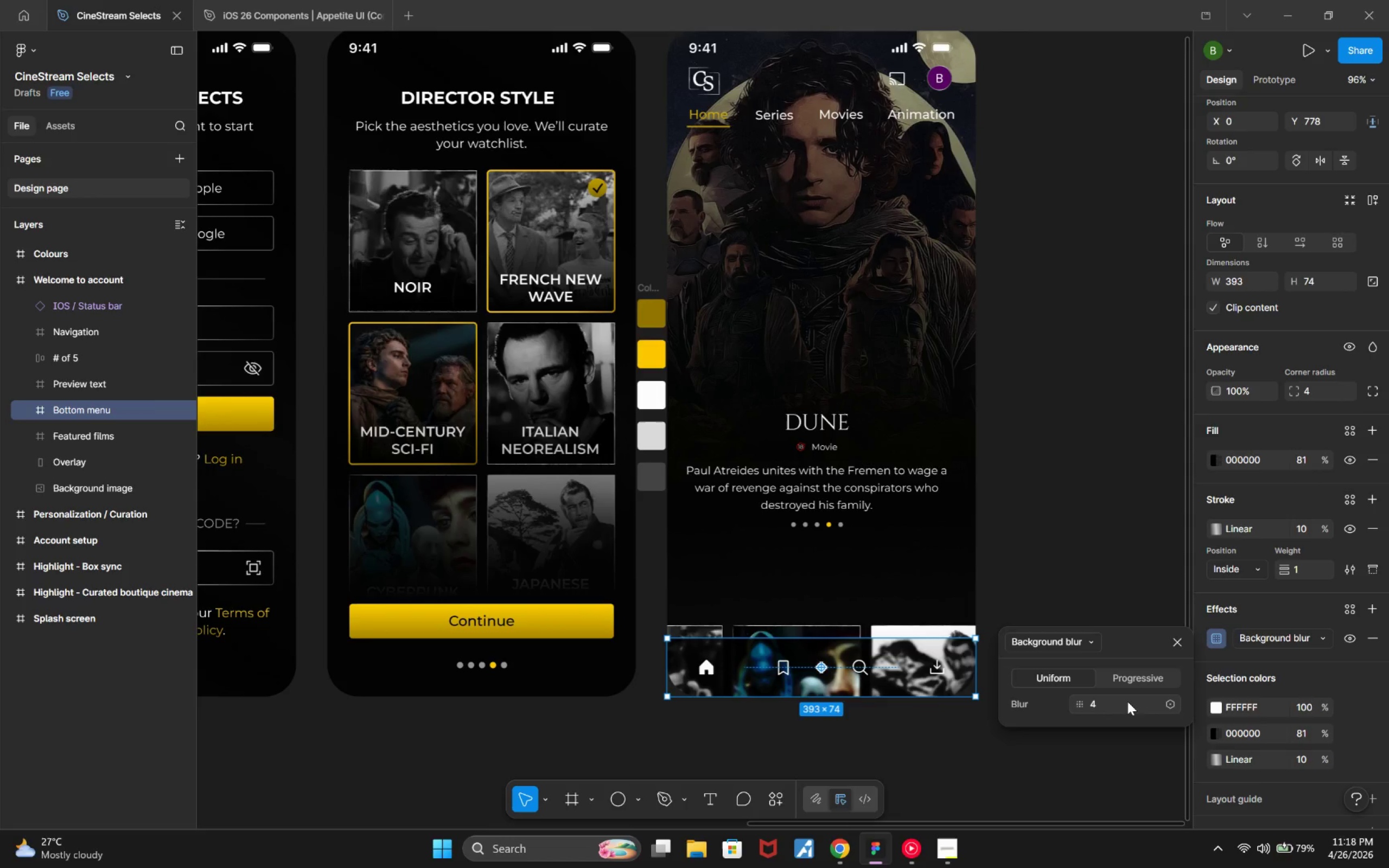 
left_click([1123, 703])
 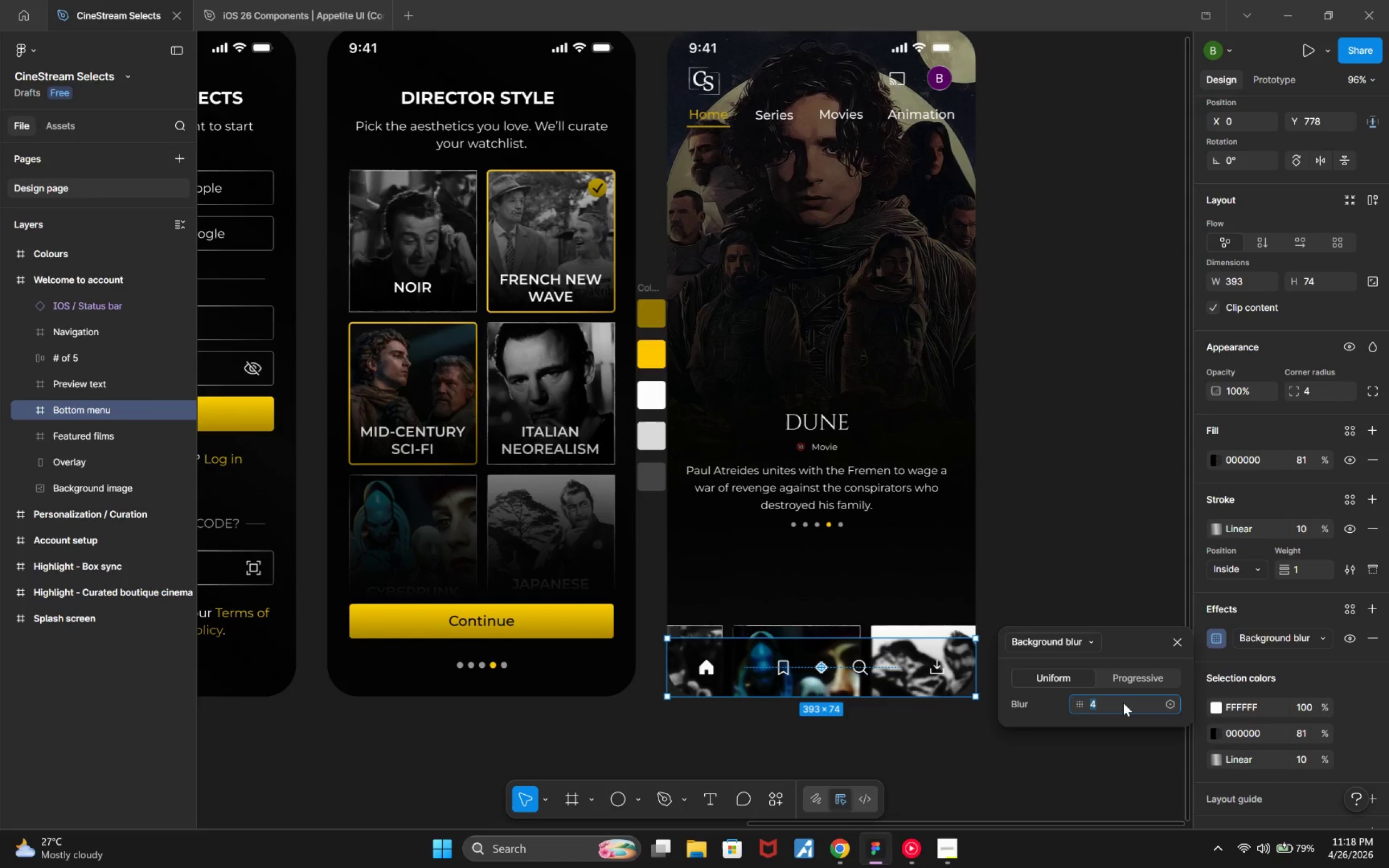 
hold_key(key=ArrowUp, duration=1.5)
 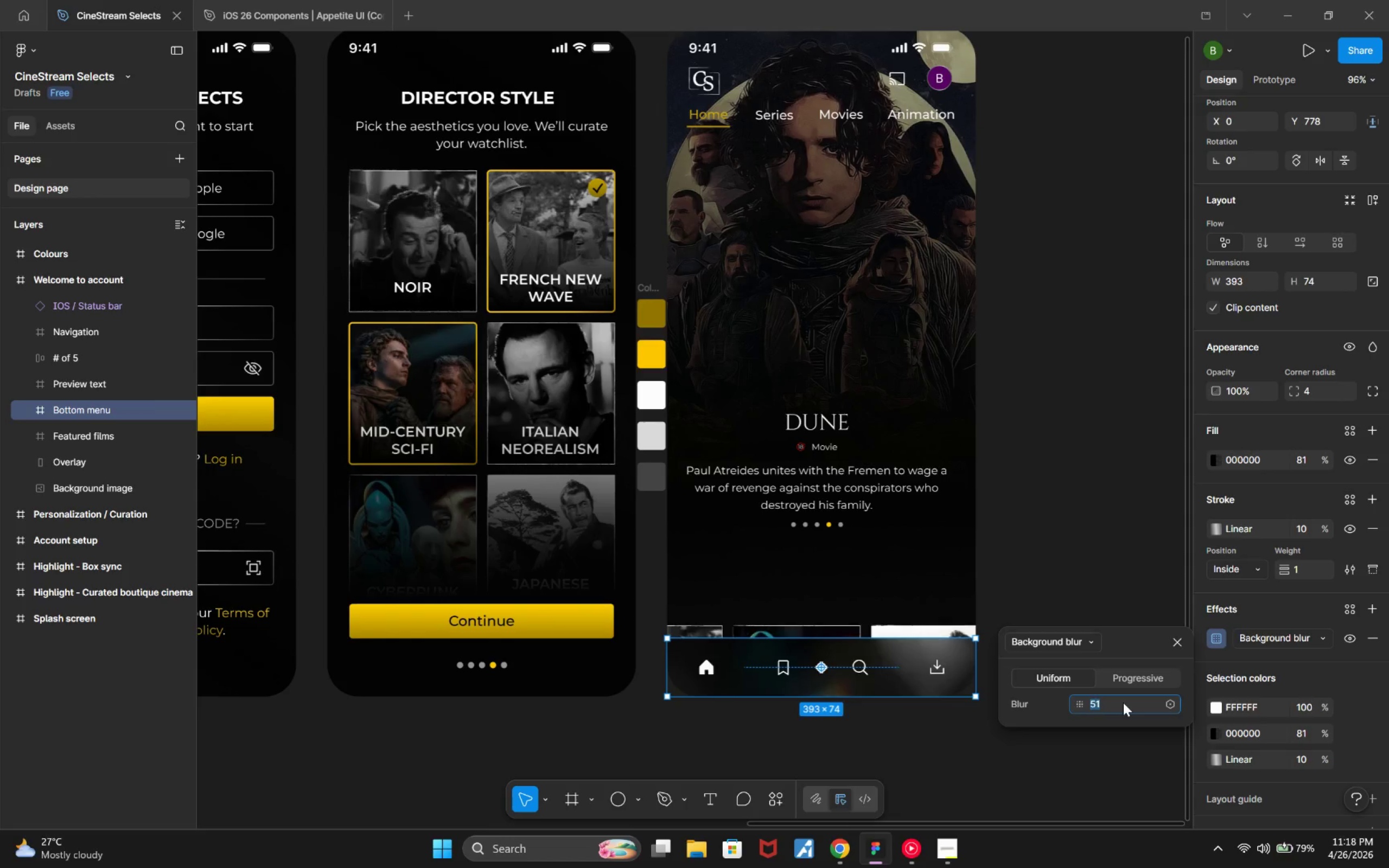 
hold_key(key=ArrowUp, duration=1.52)
 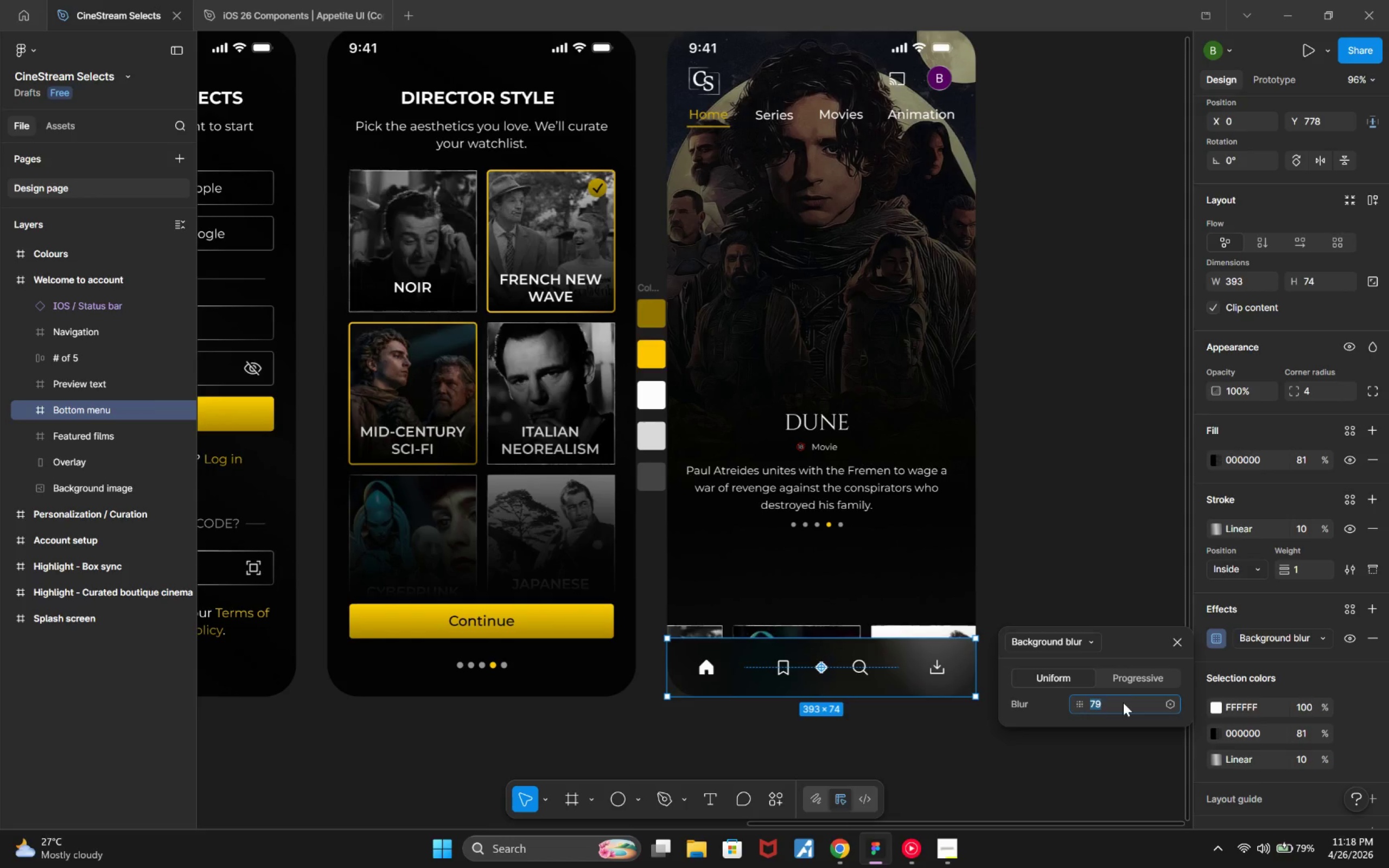 
key(ArrowUp)
 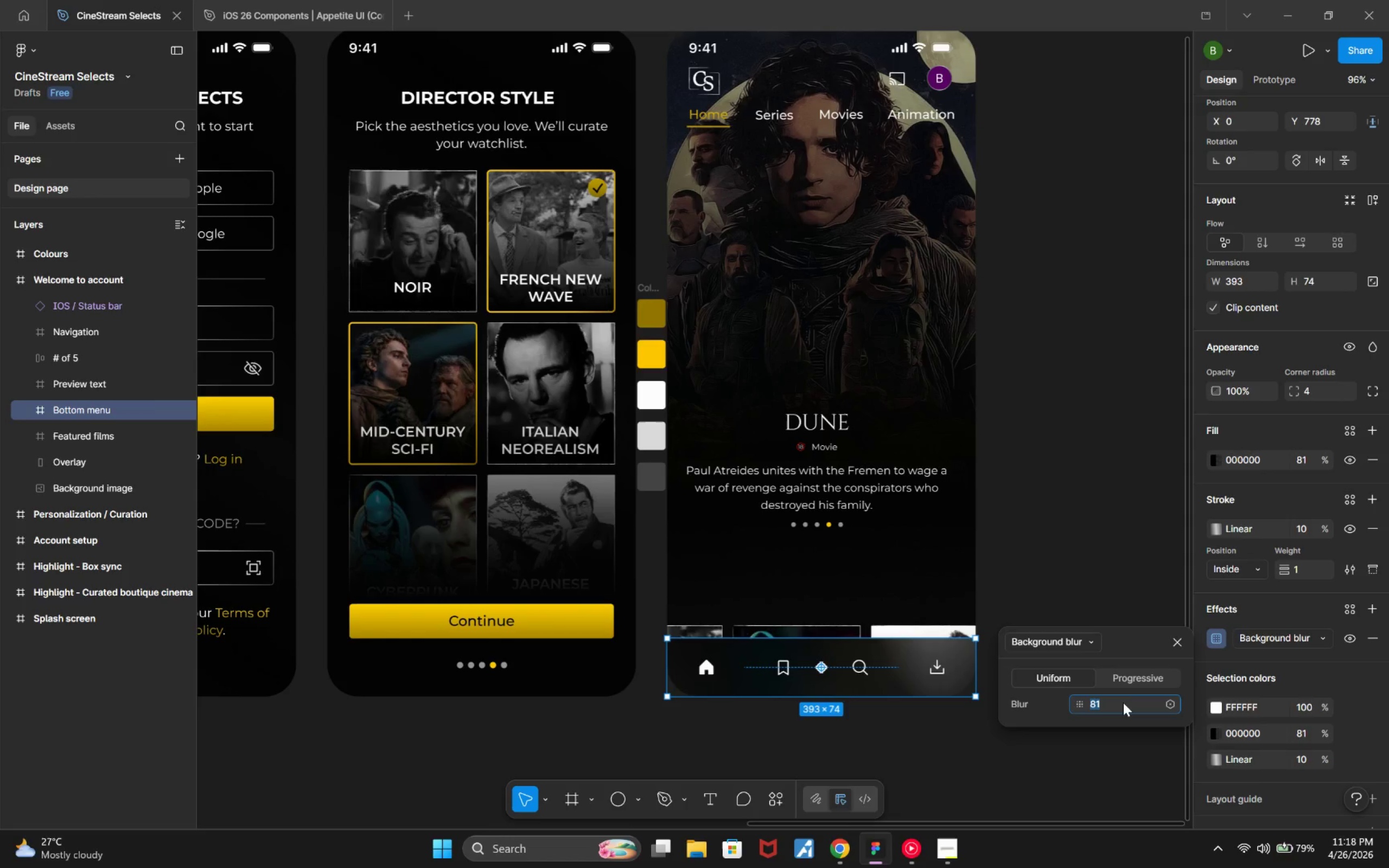 
key(ArrowUp)
 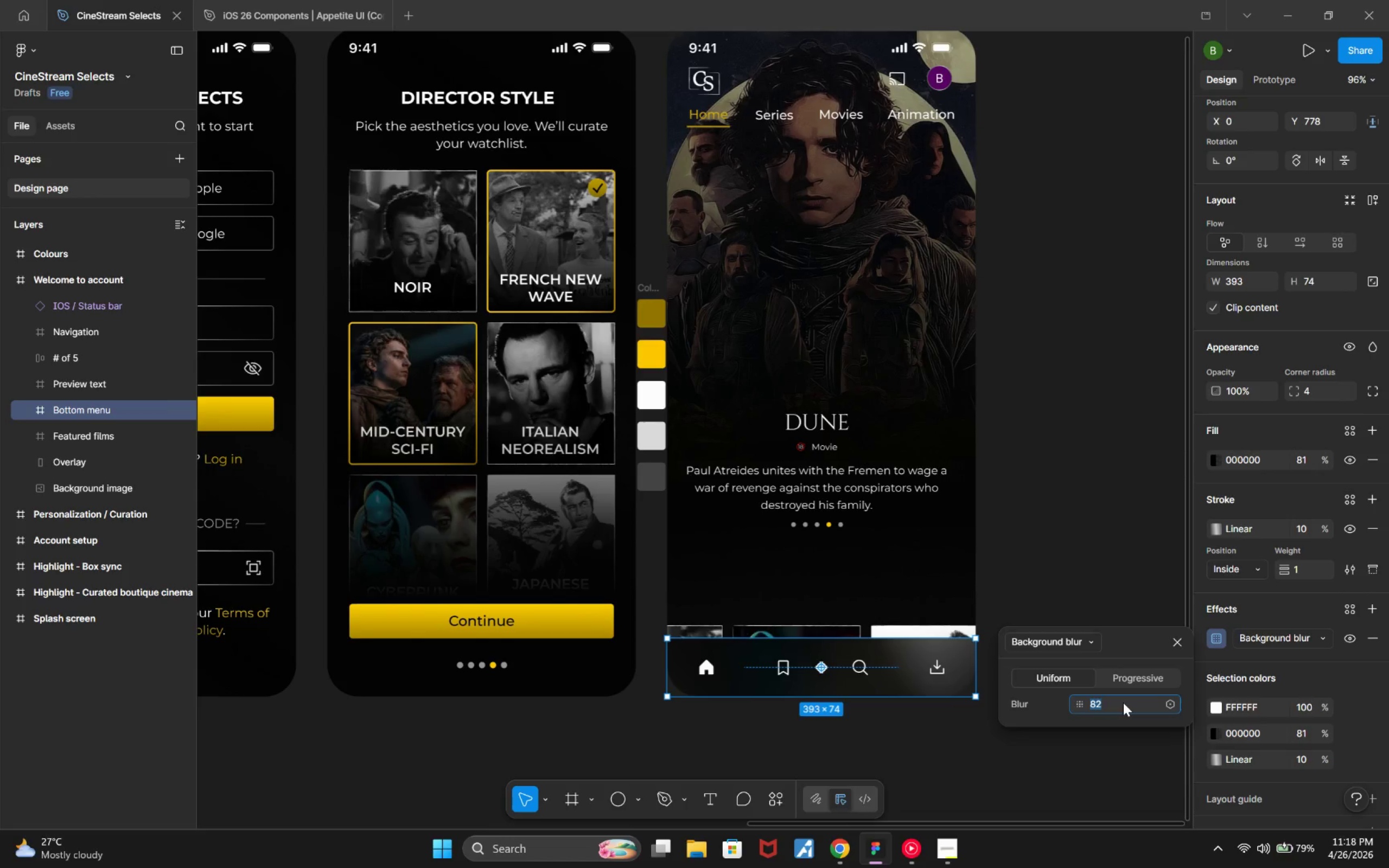 
key(ArrowUp)
 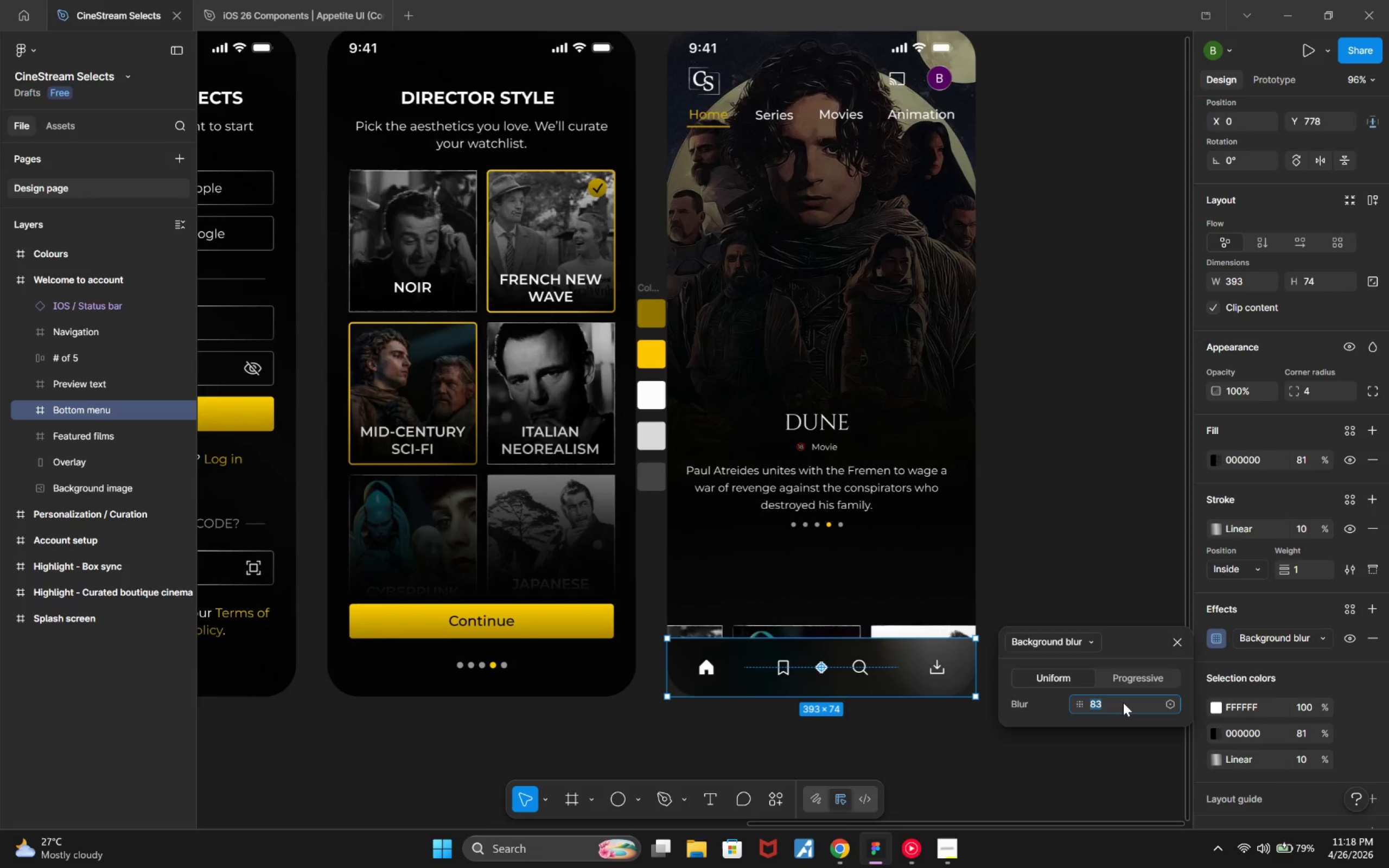 
key(ArrowUp)
 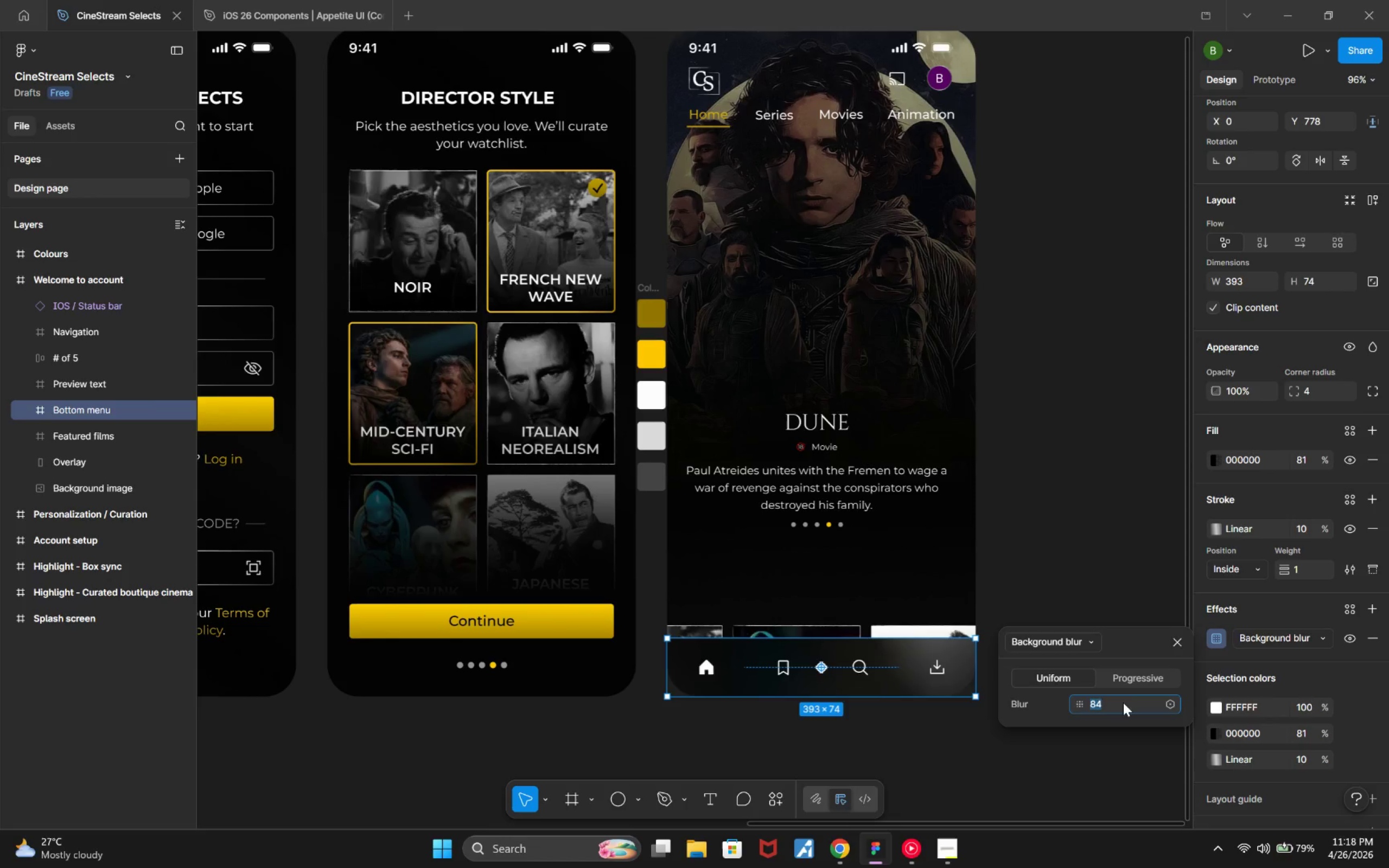 
key(ArrowUp)
 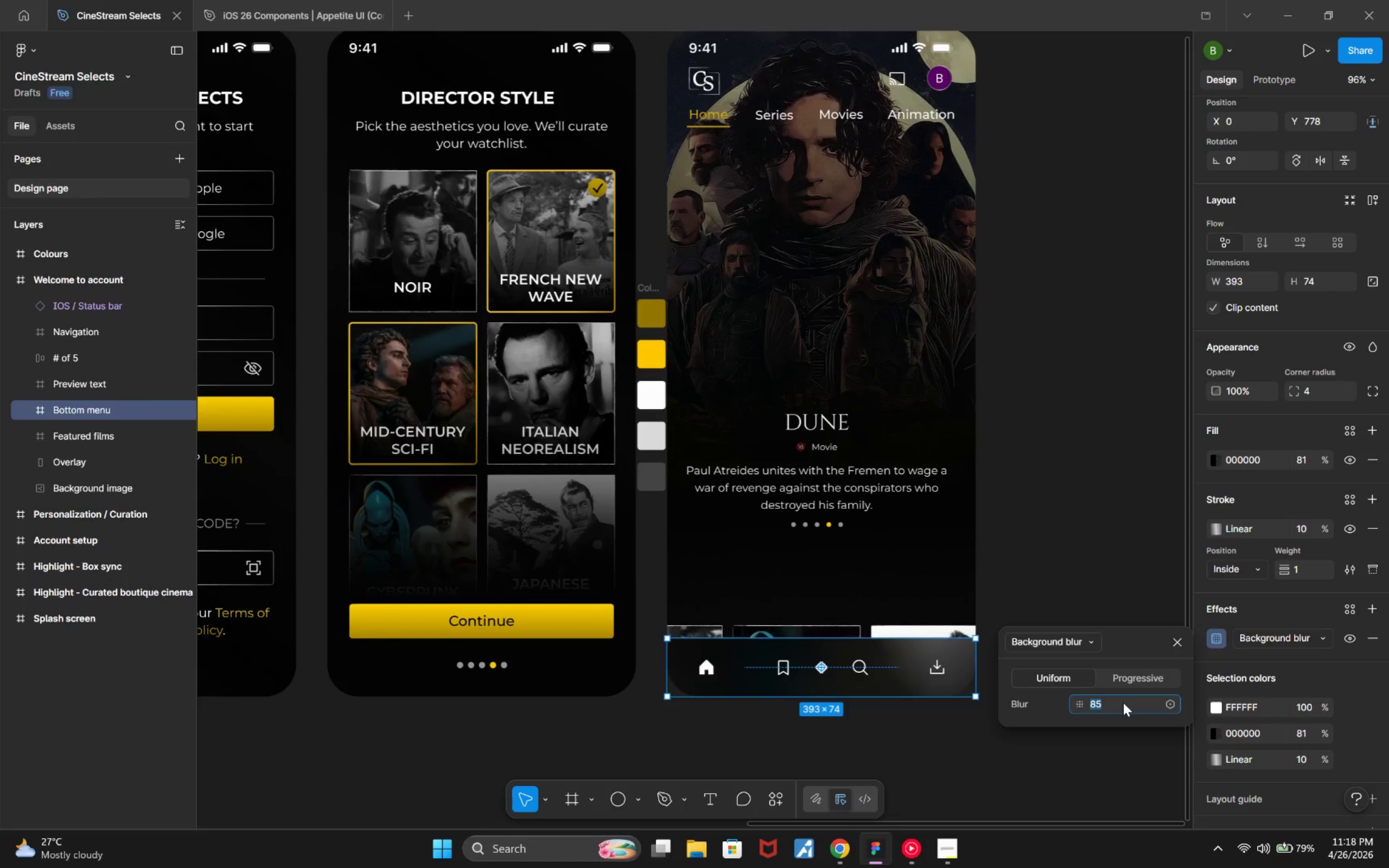 
key(ArrowUp)
 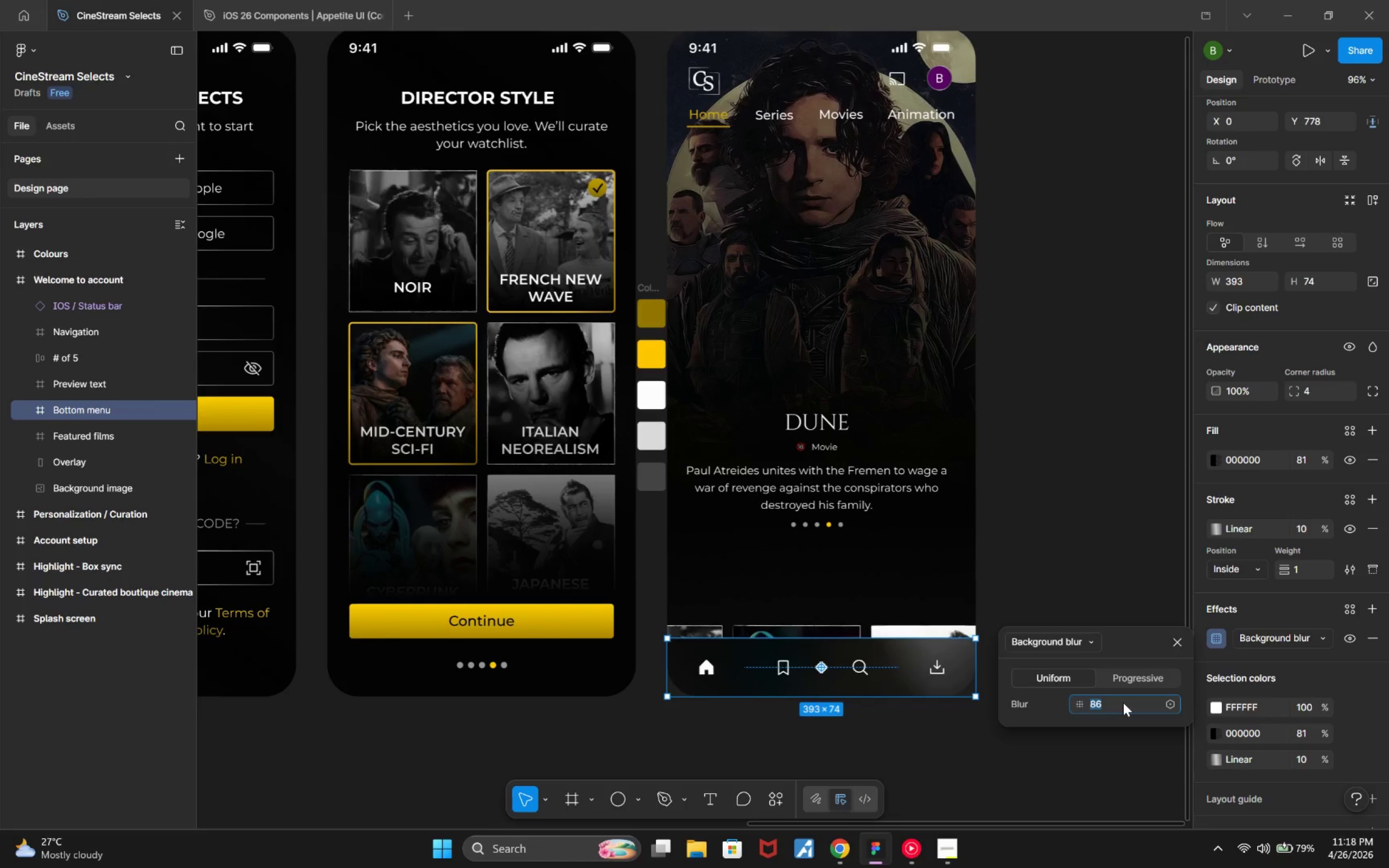 
hold_key(key=ArrowUp, duration=0.96)
 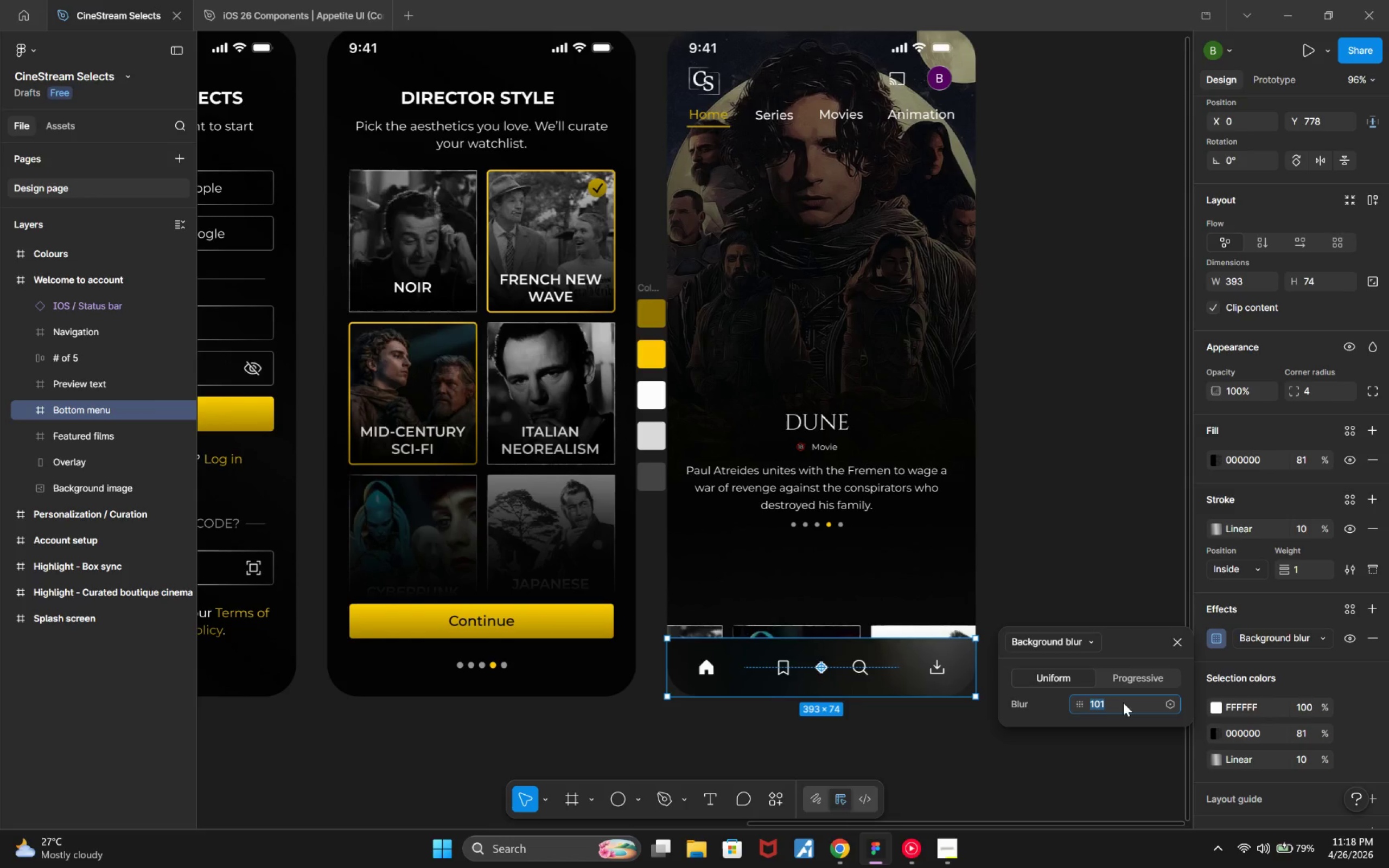 
hold_key(key=ArrowDown, duration=1.14)
 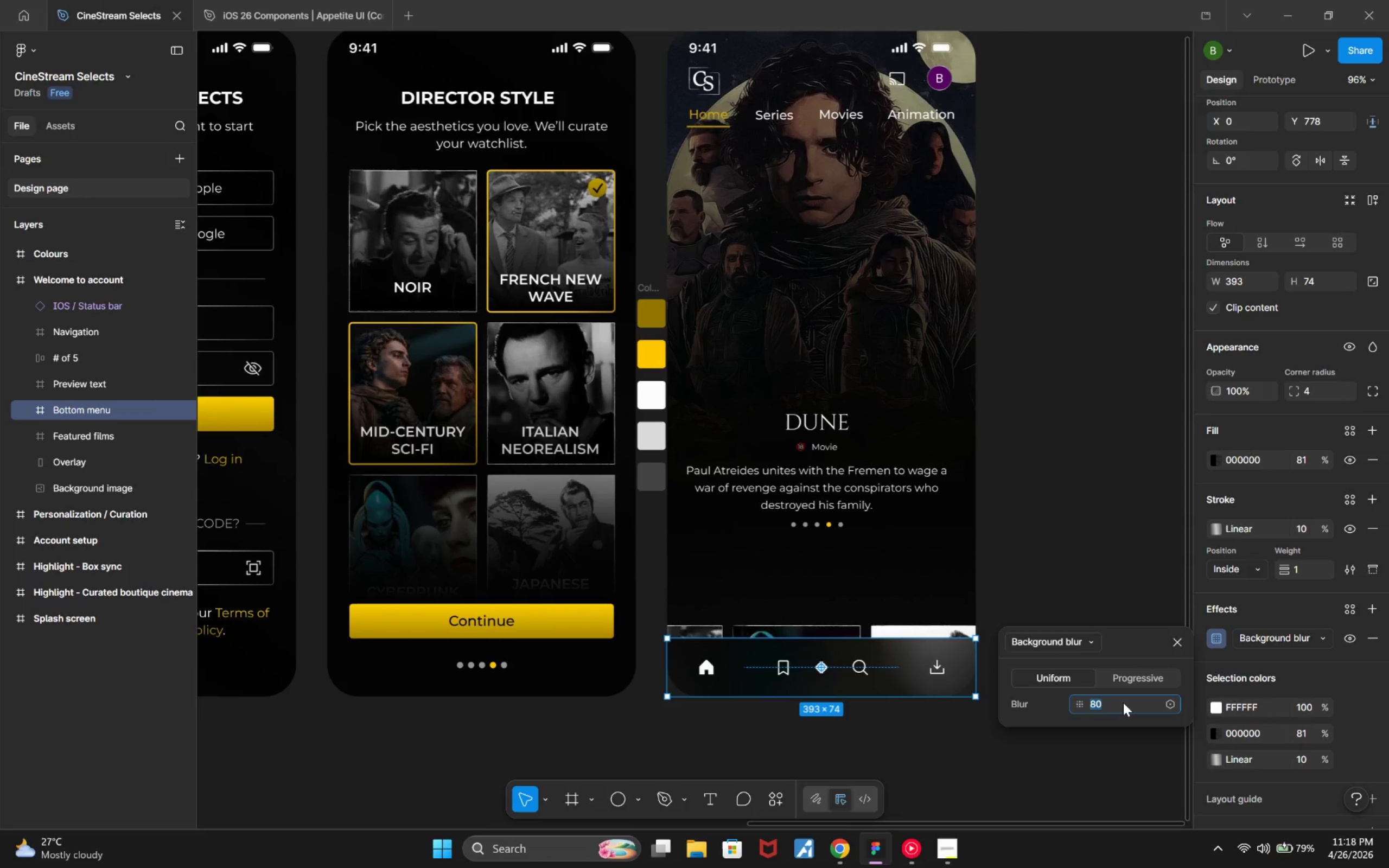 
key(ArrowUp)
 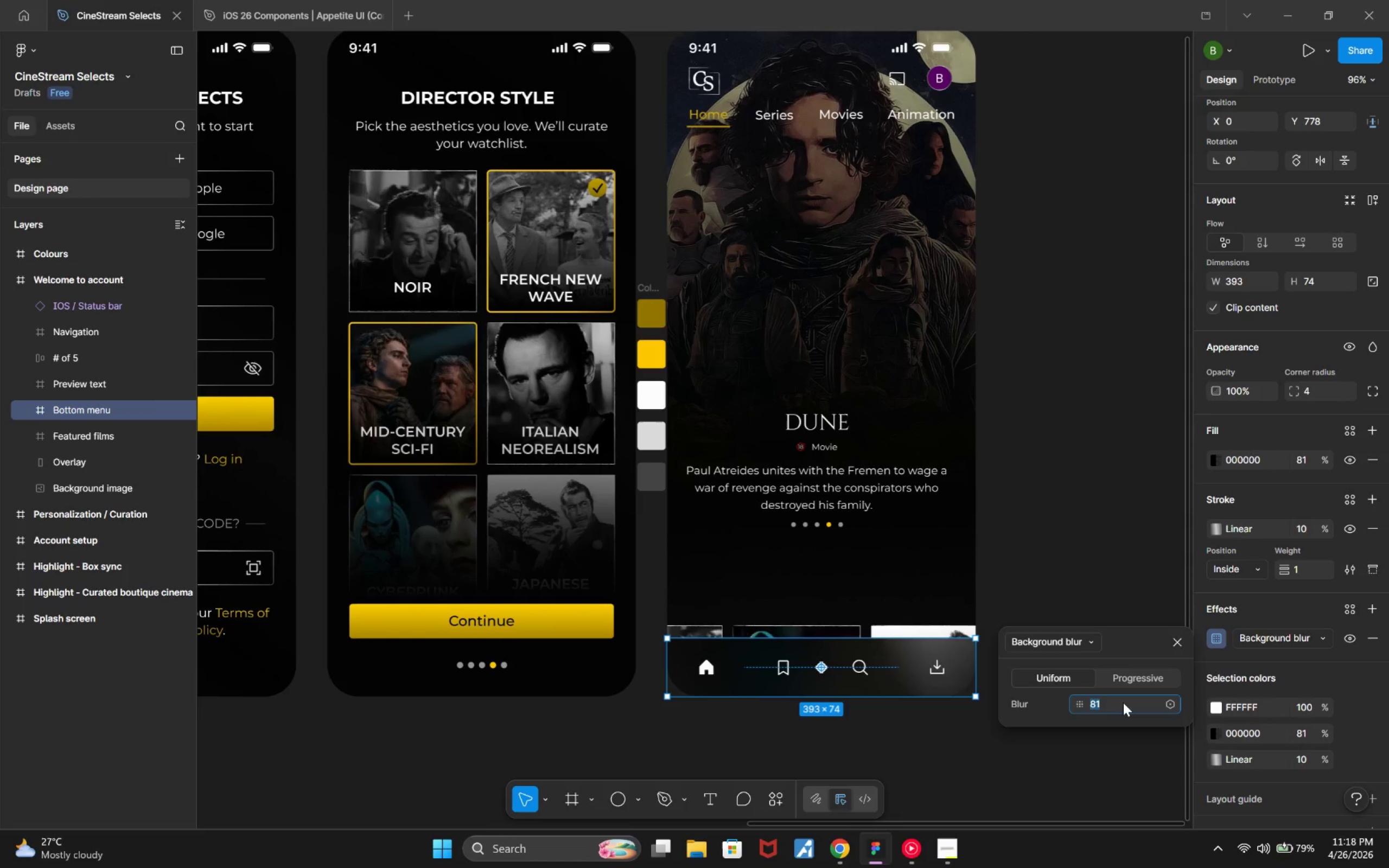 
key(ArrowUp)
 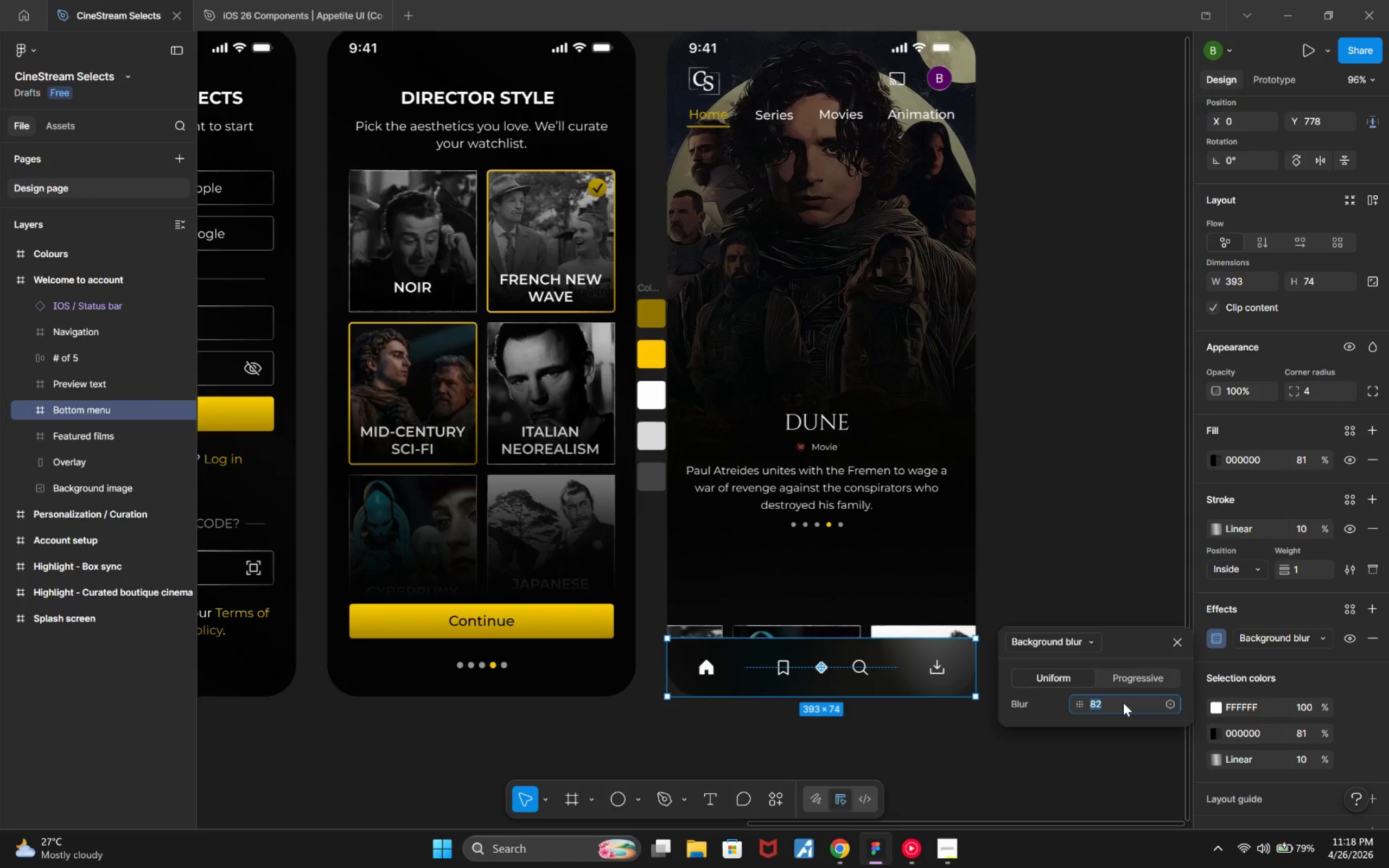 
key(ArrowUp)
 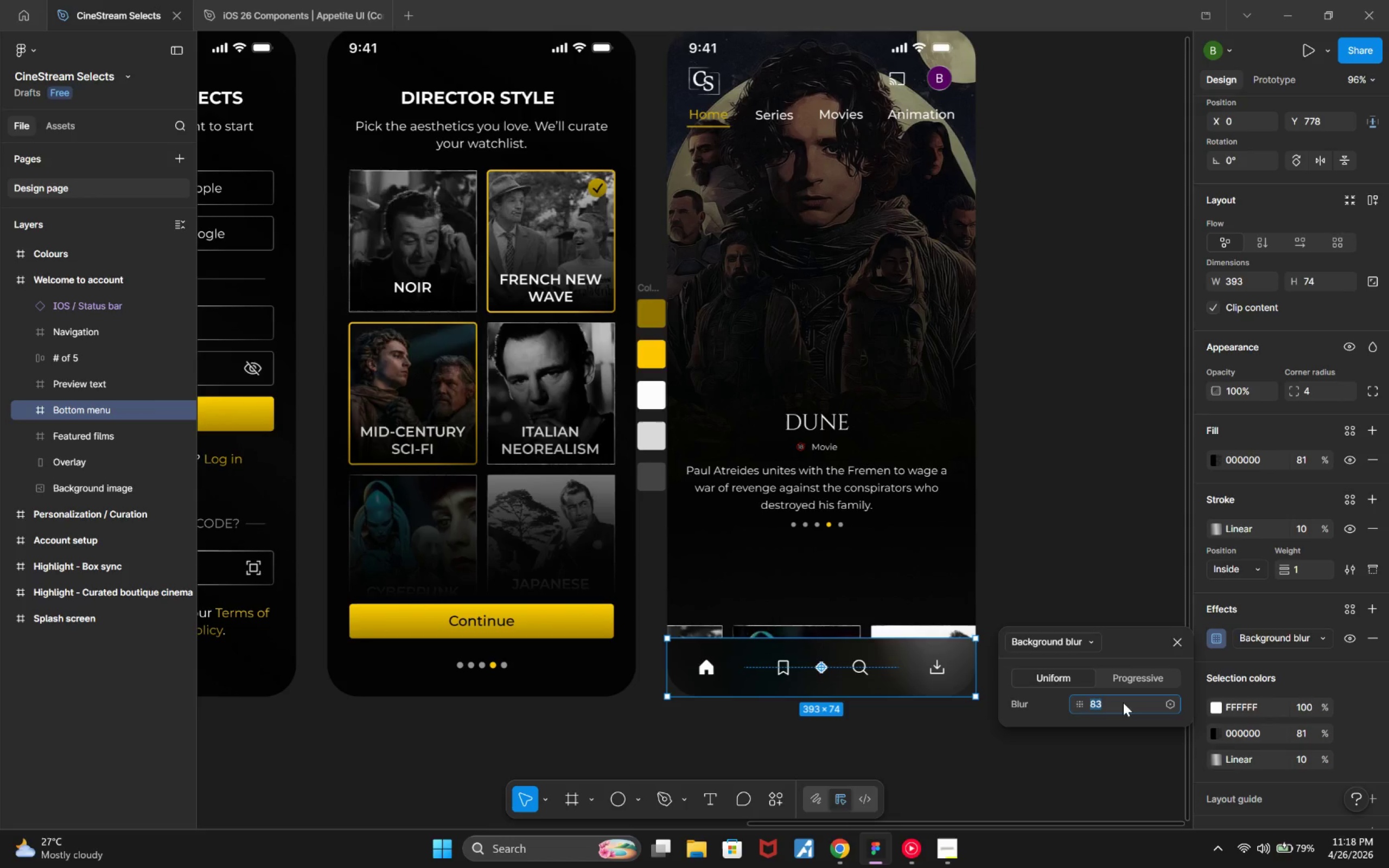 
key(ArrowUp)
 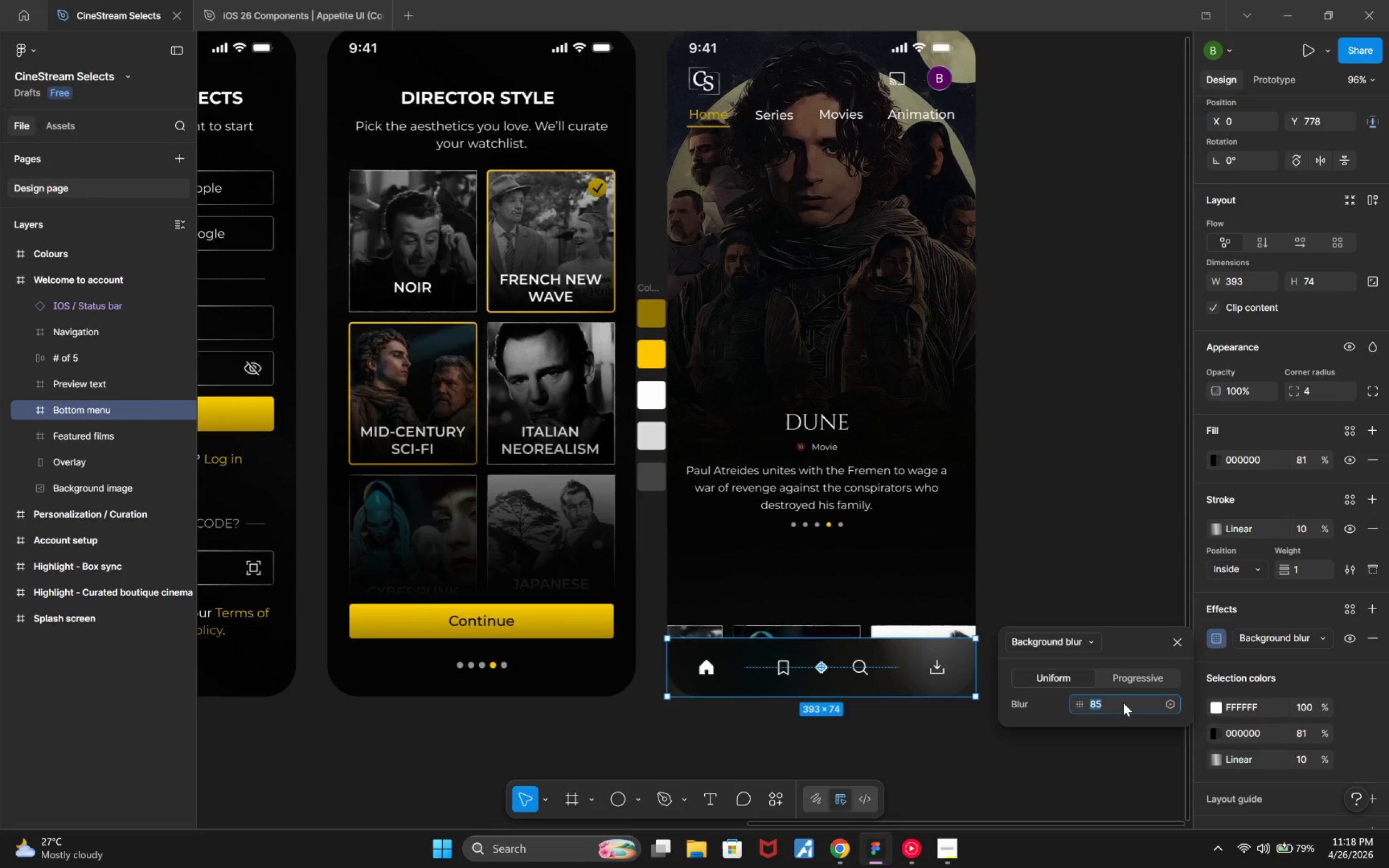 
key(ArrowUp)
 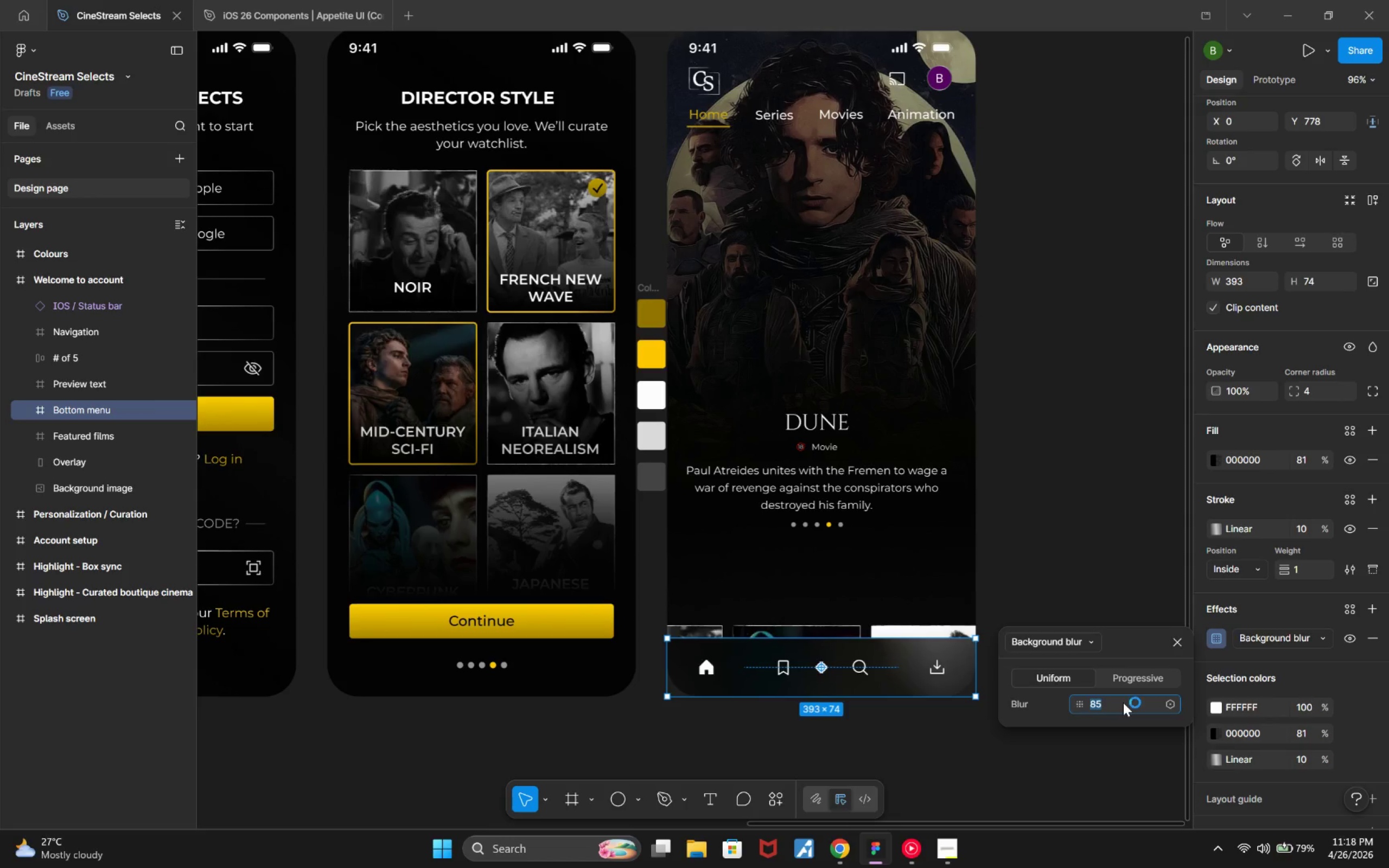 
key(ArrowUp)
 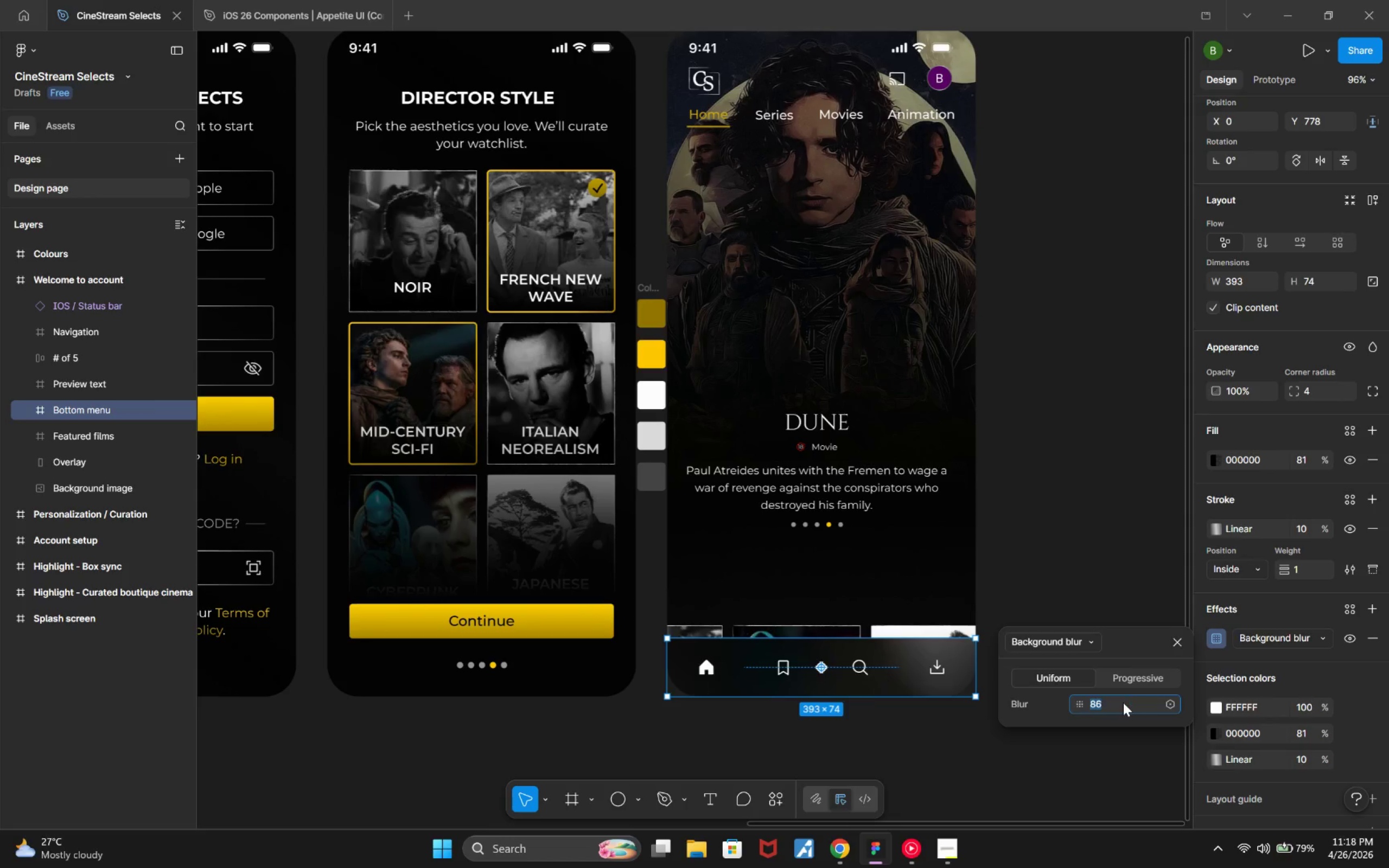 
key(ArrowUp)
 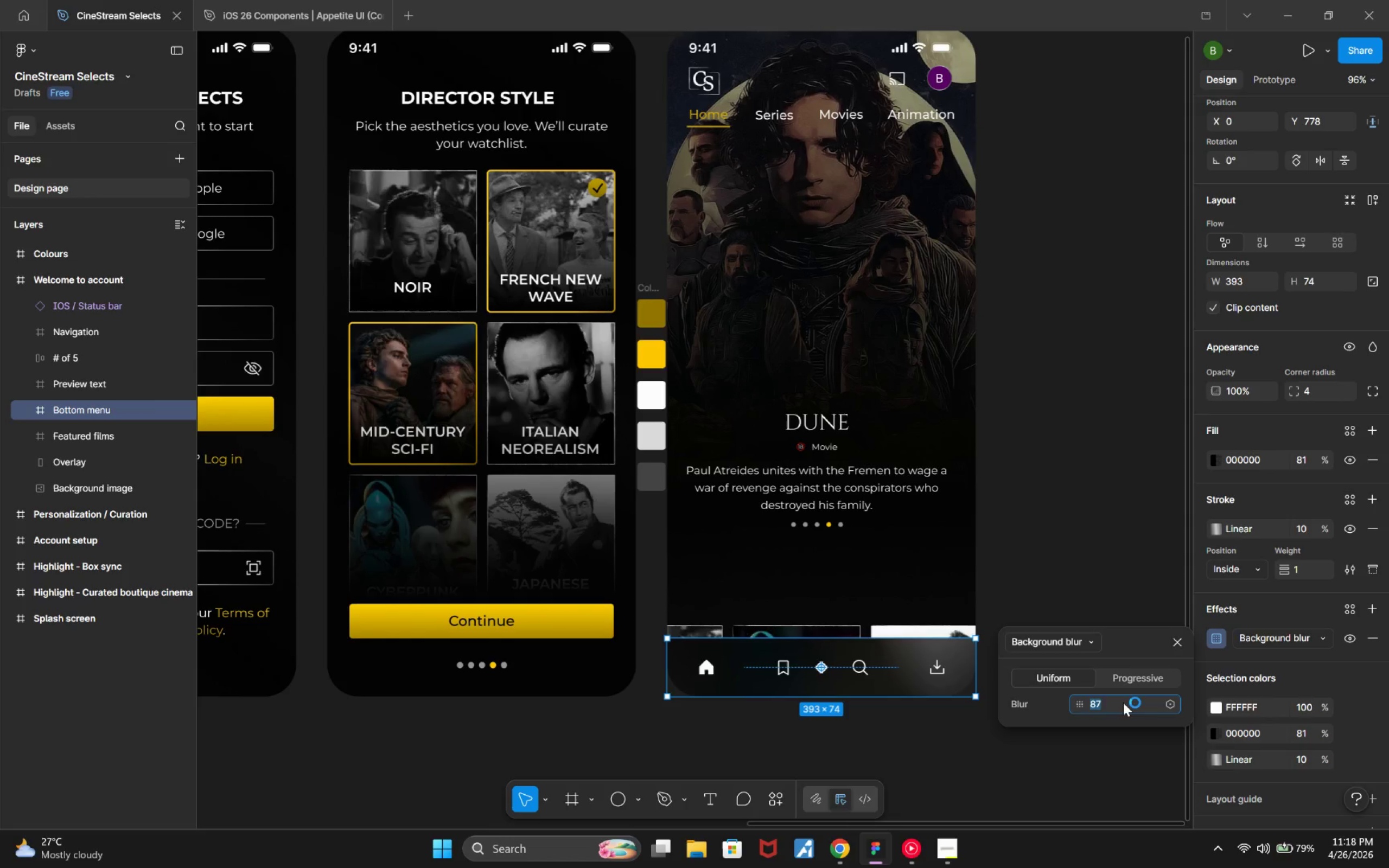 
key(ArrowUp)
 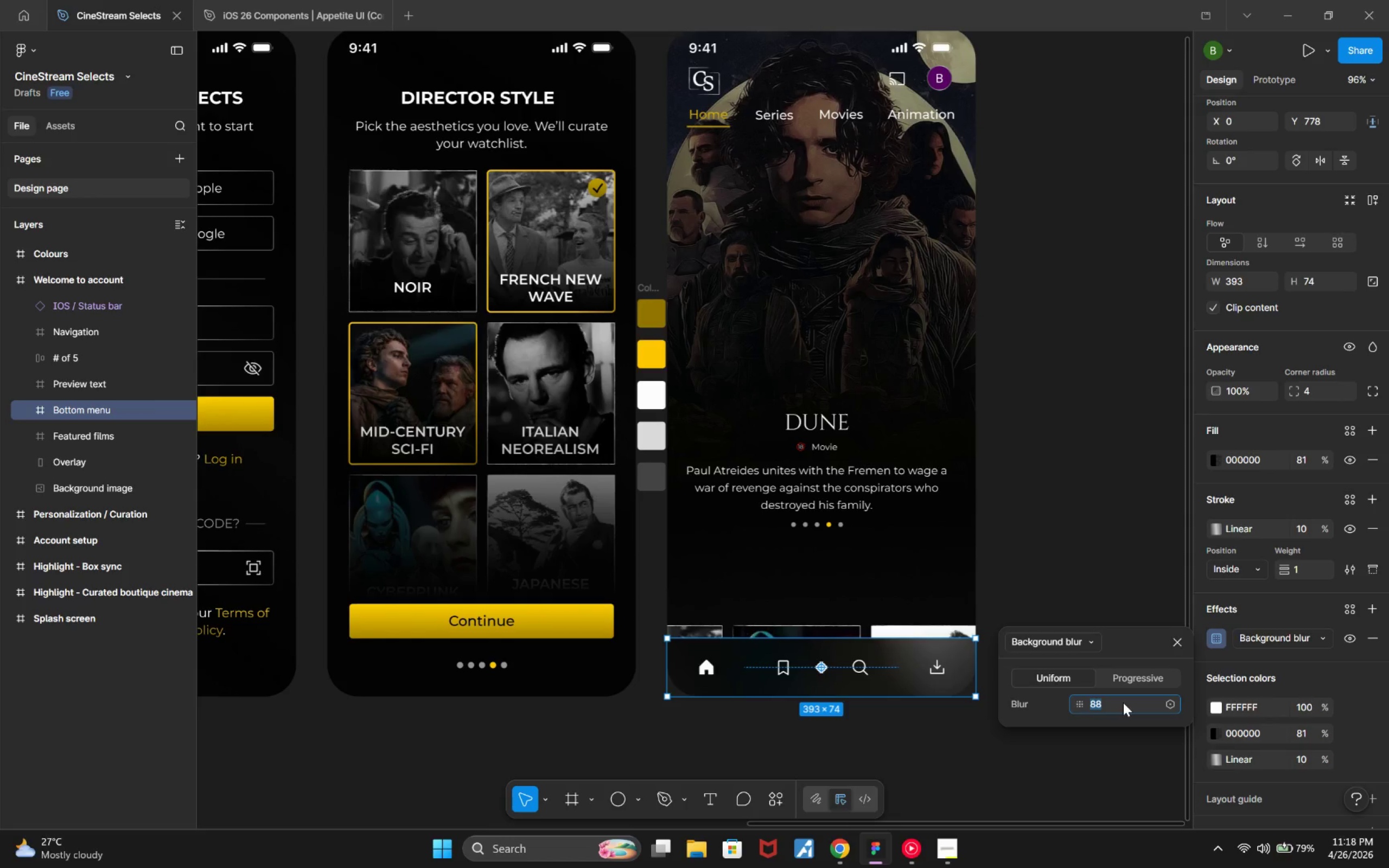 
key(ArrowUp)
 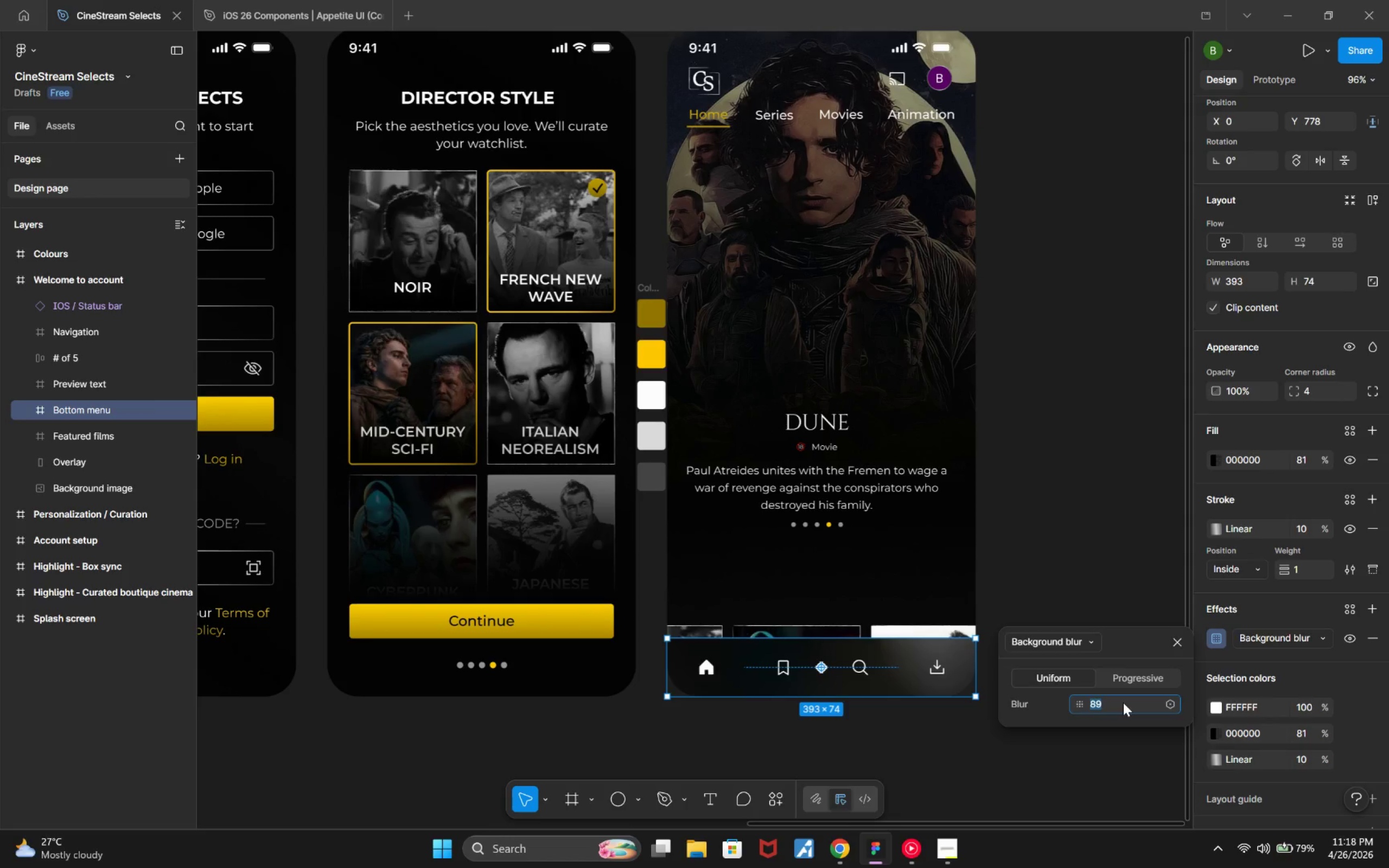 
key(ArrowUp)
 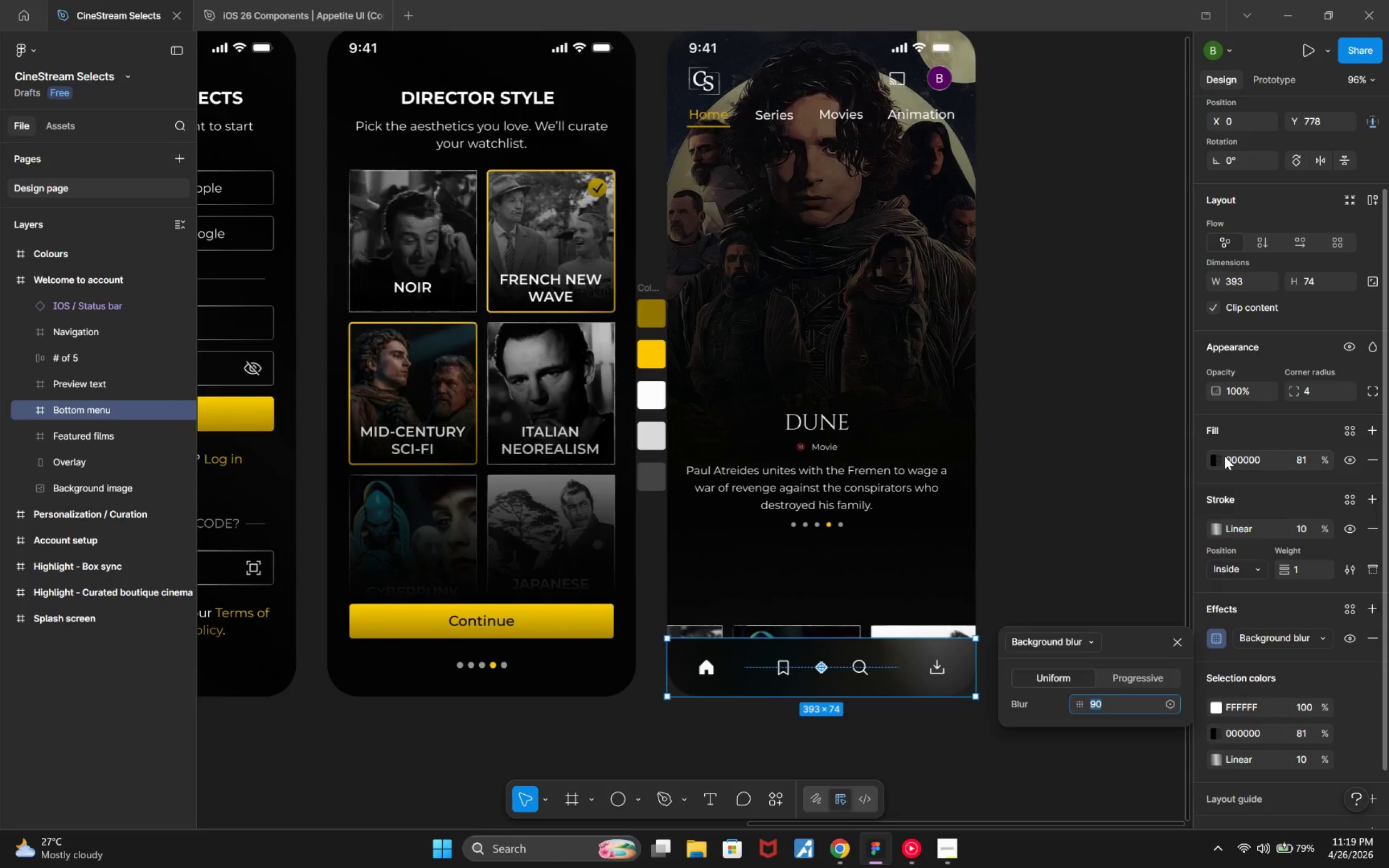 
left_click([1308, 464])
 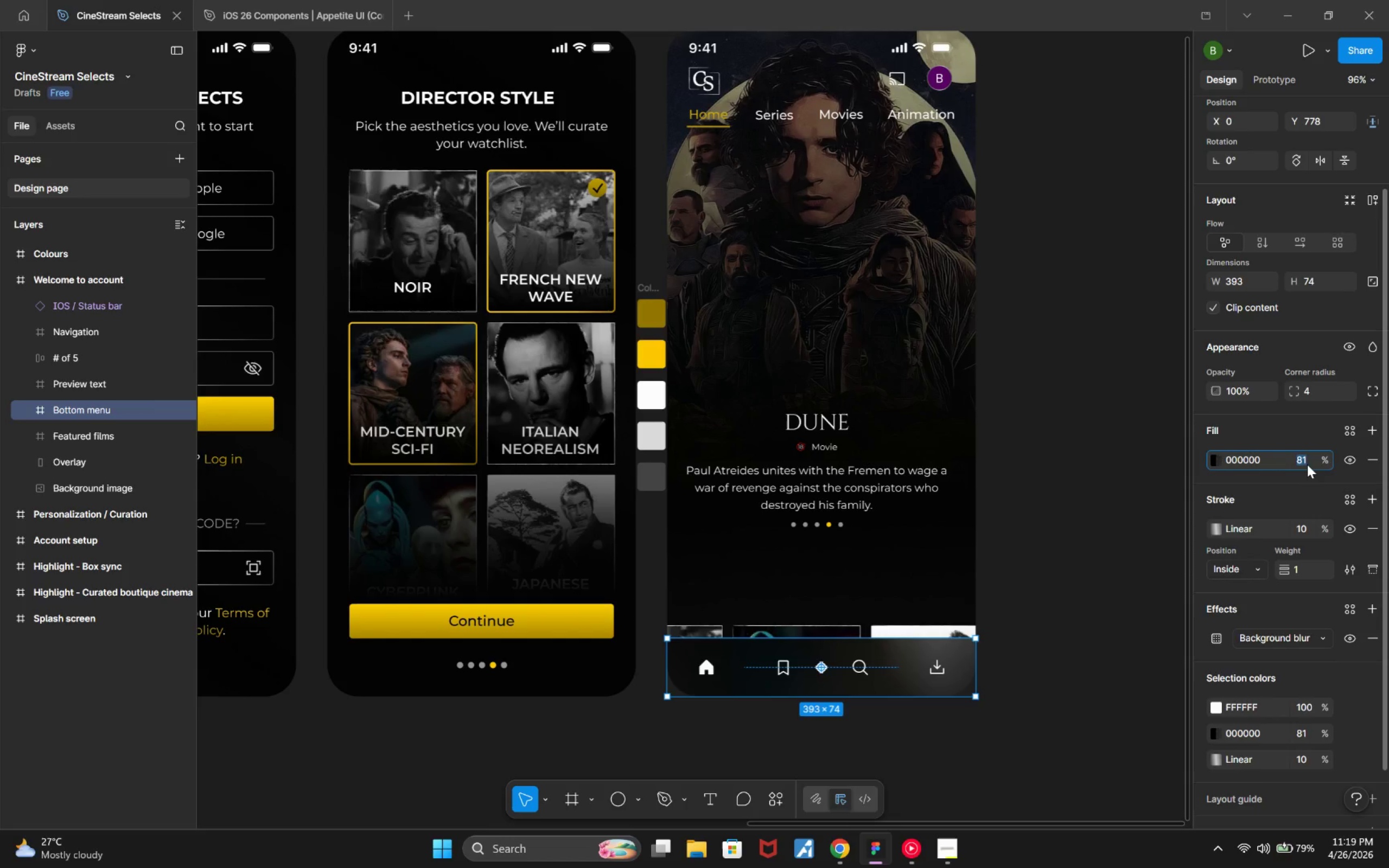 
hold_key(key=ArrowUp, duration=1.33)
 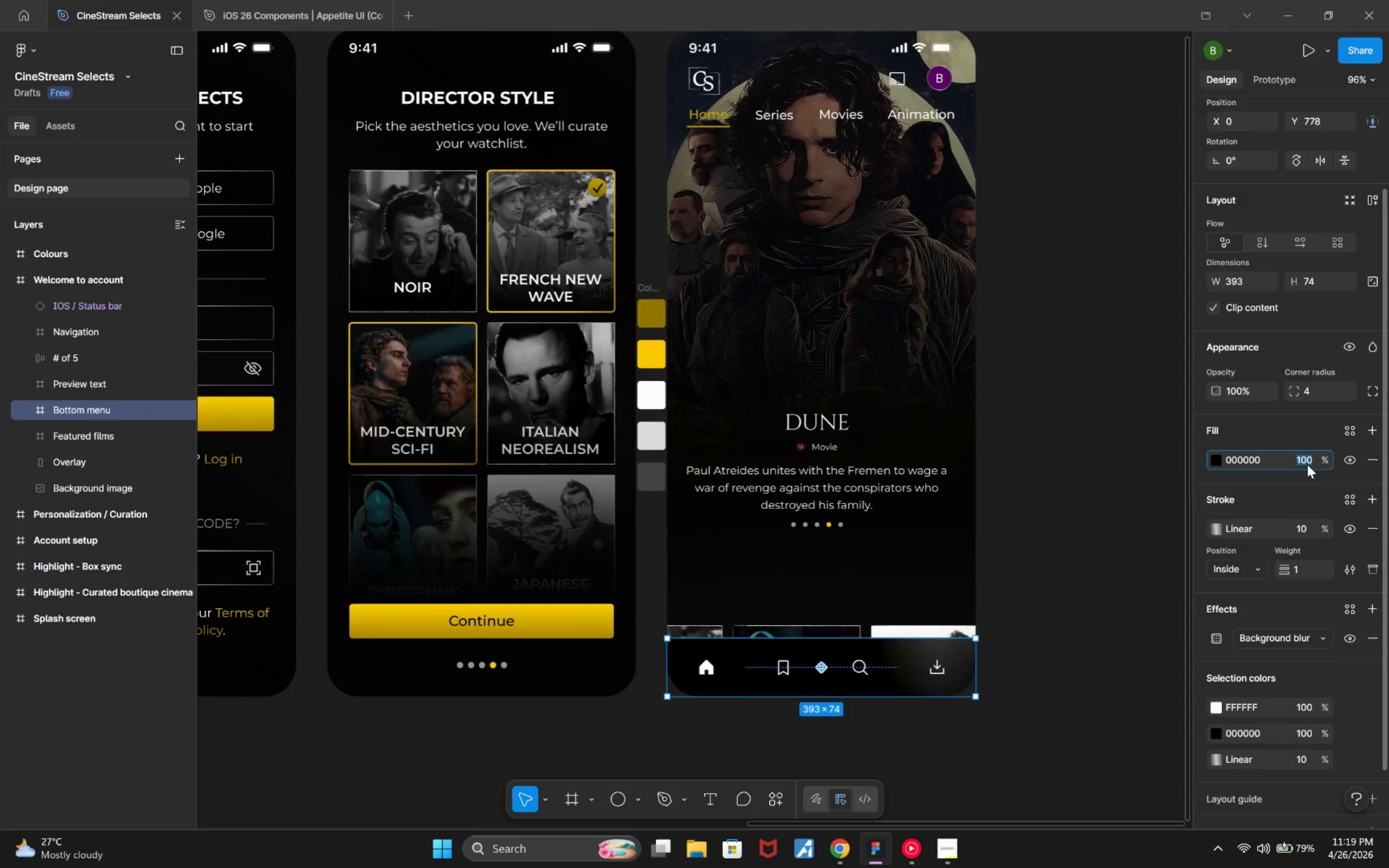 
hold_key(key=ArrowUp, duration=0.51)
 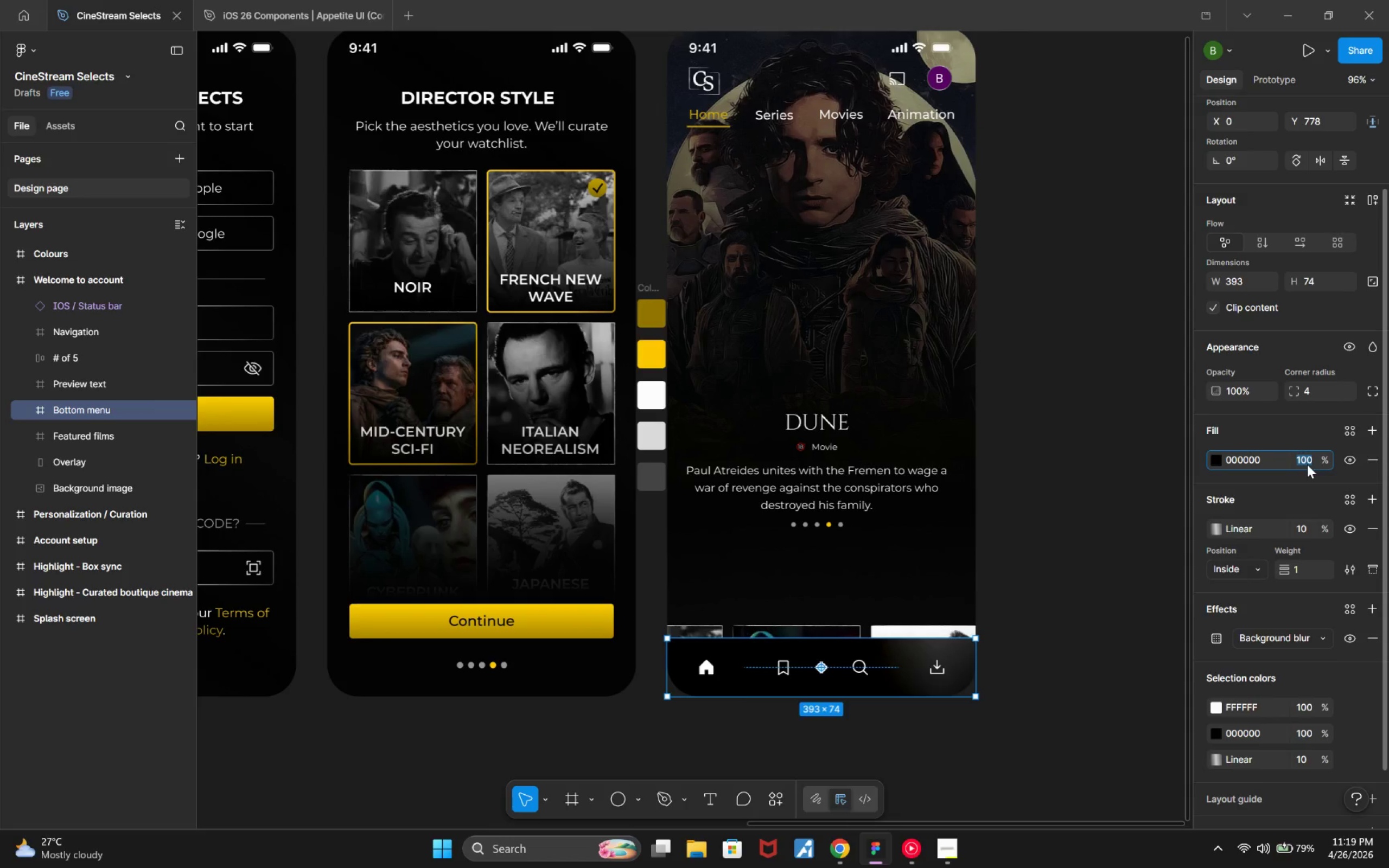 
hold_key(key=ArrowDown, duration=1.44)
 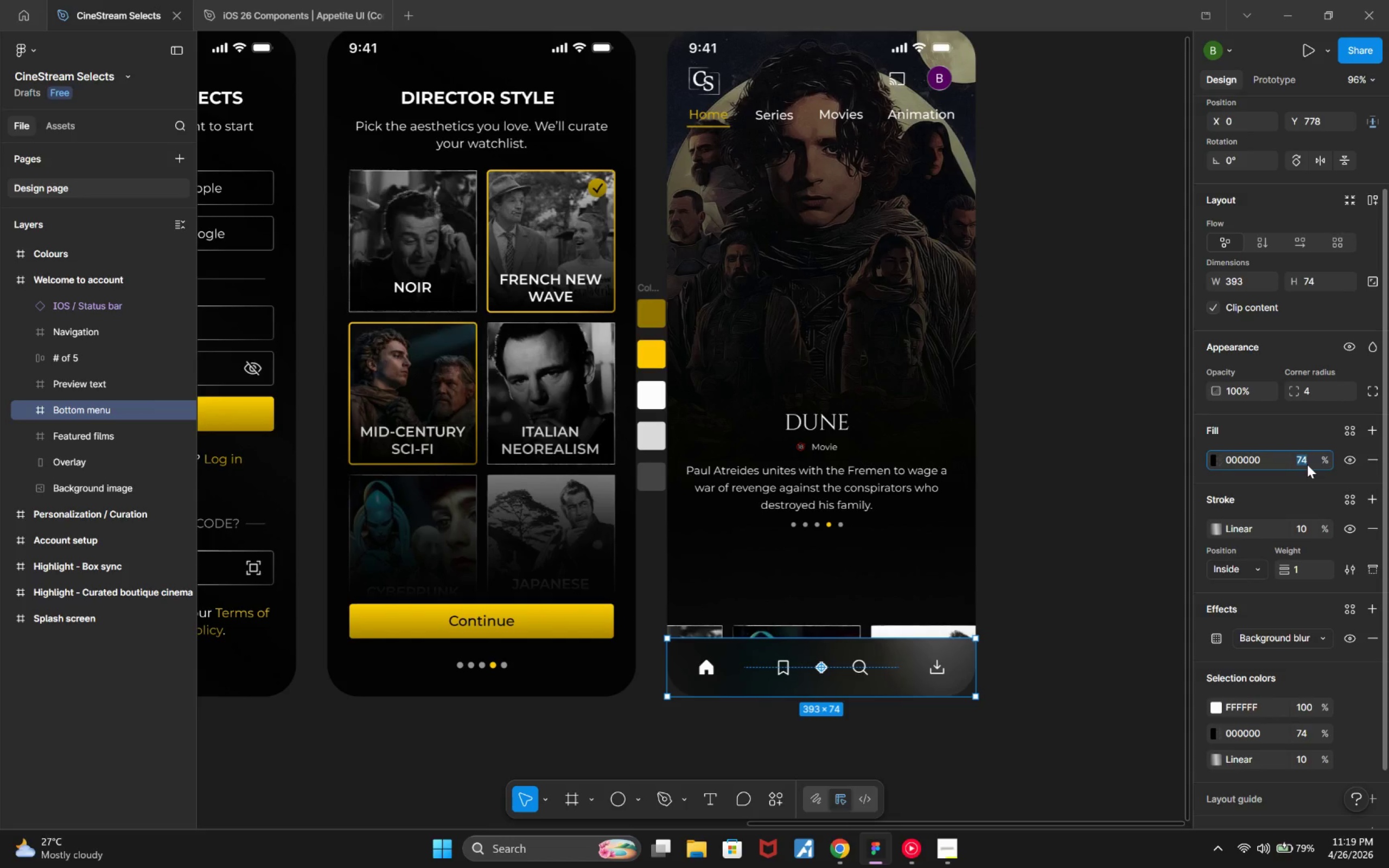 
key(ArrowUp)
 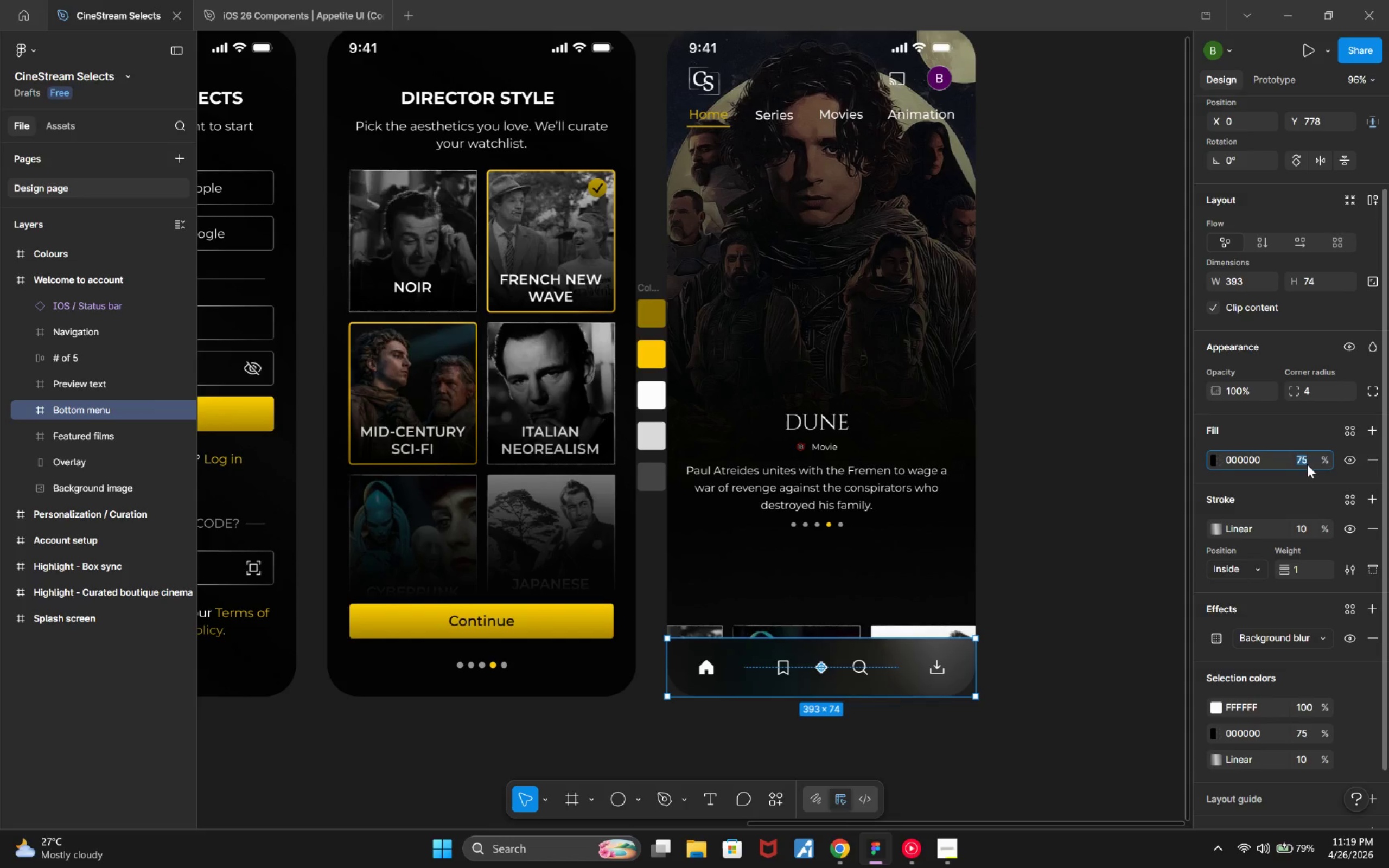 
key(ArrowUp)
 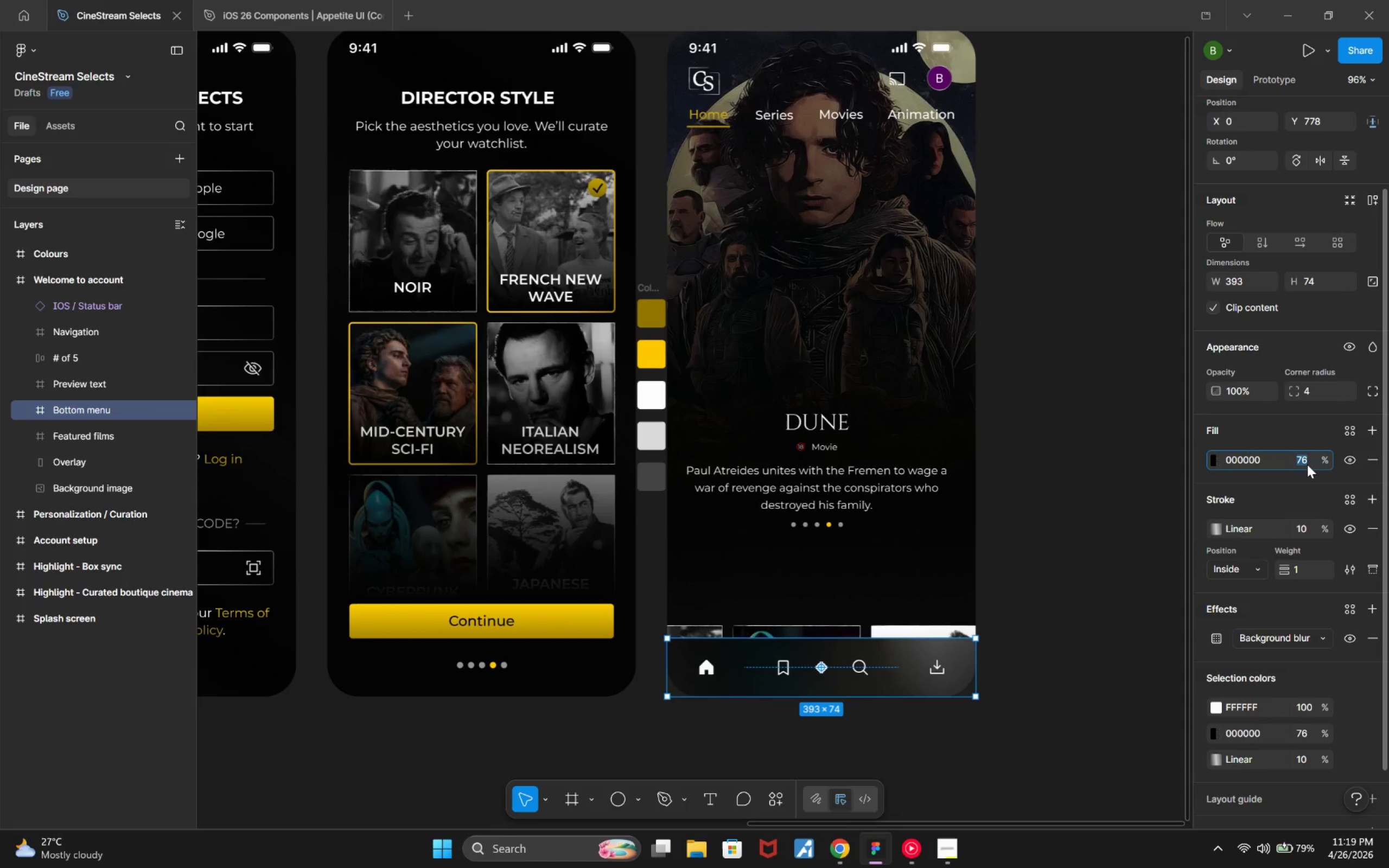 
key(ArrowUp)
 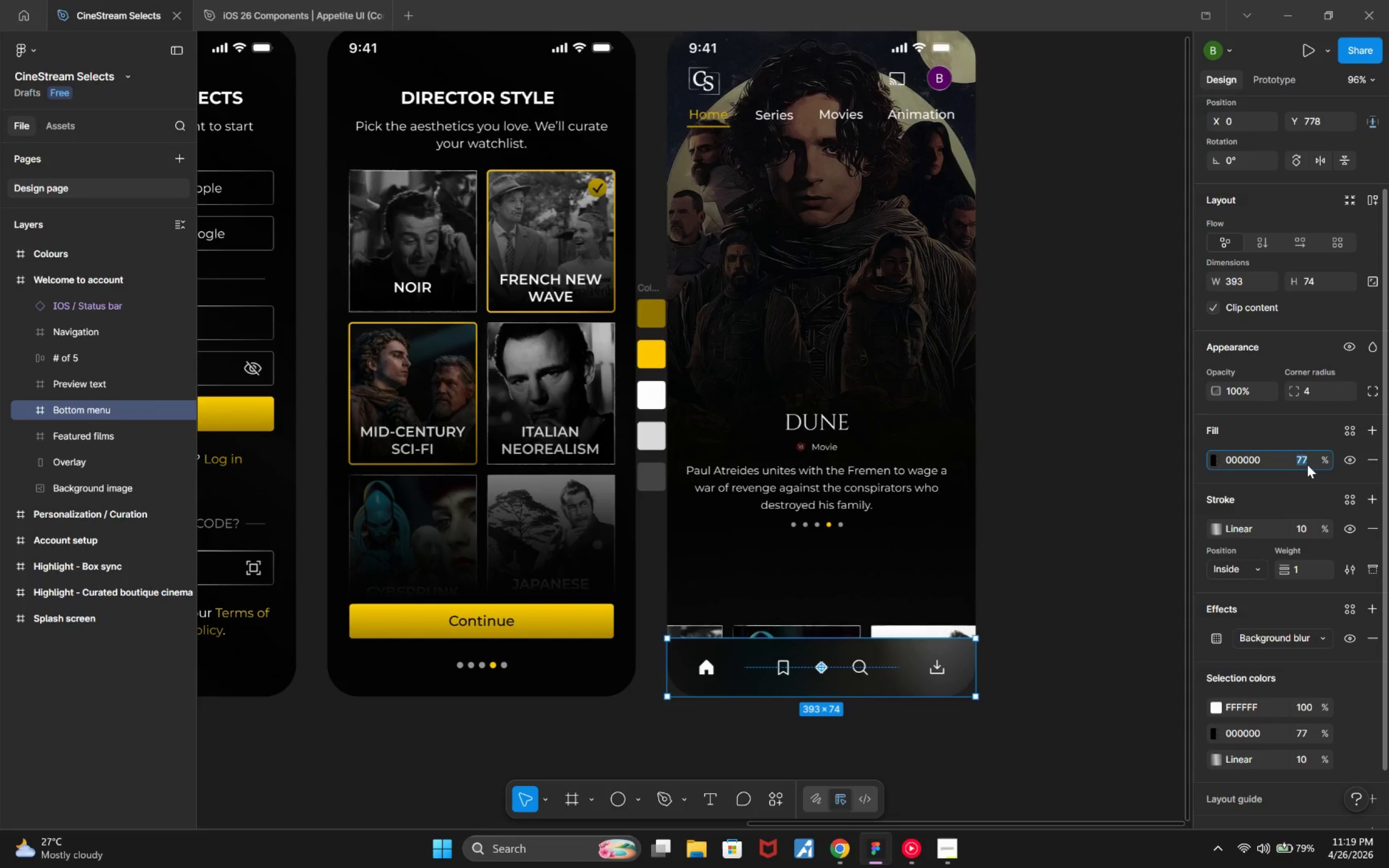 
key(ArrowUp)
 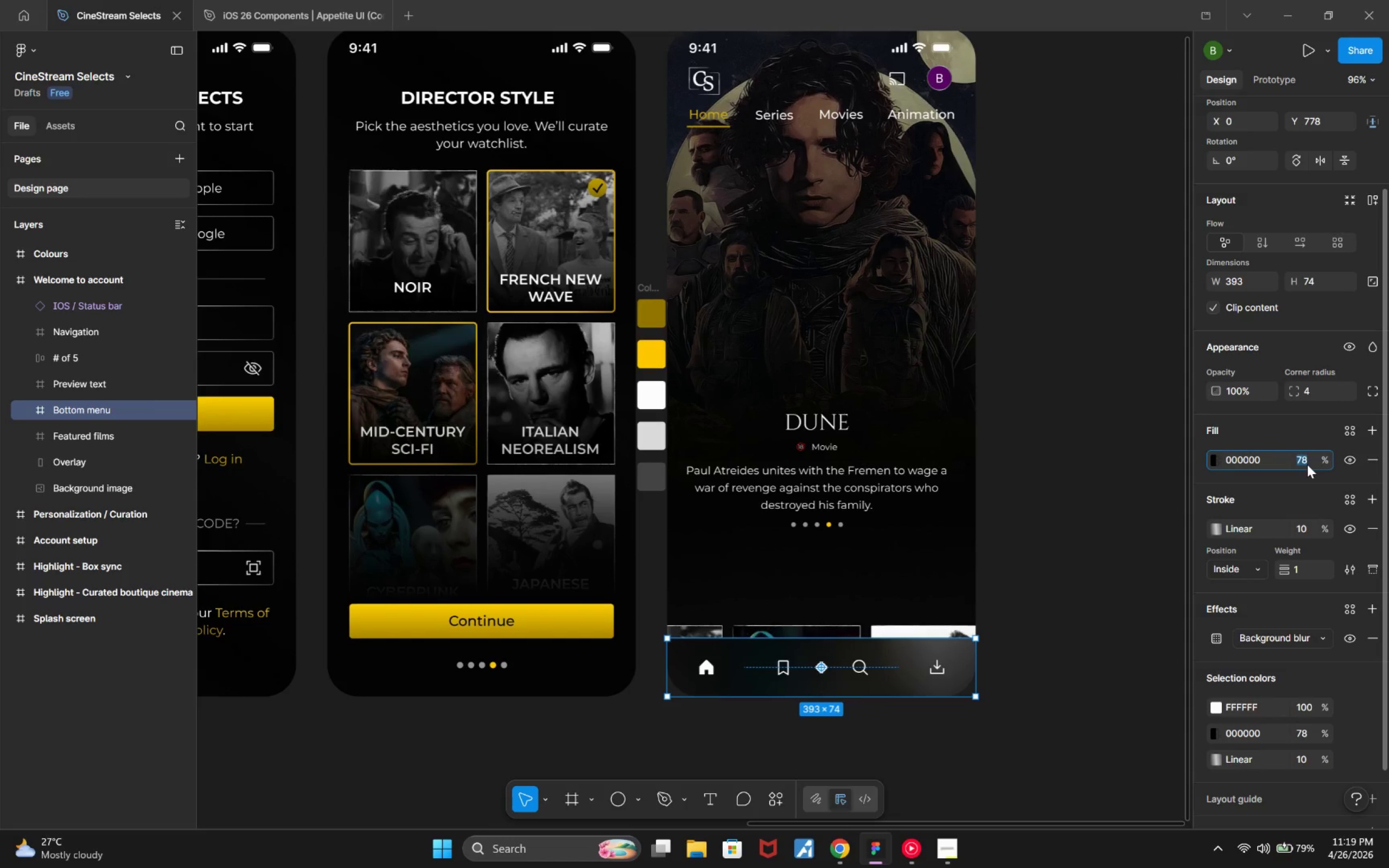 
key(ArrowUp)
 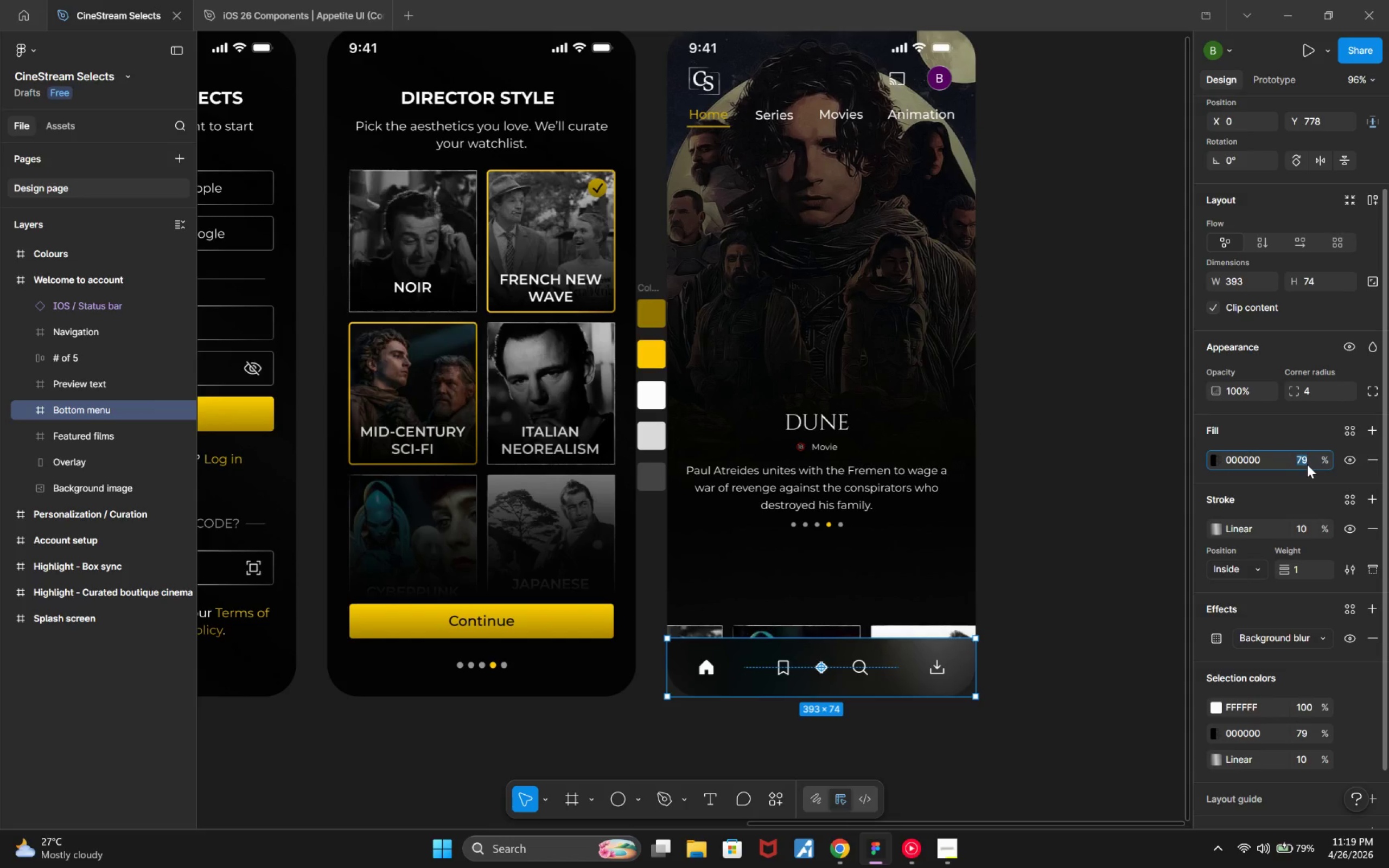 
key(ArrowUp)
 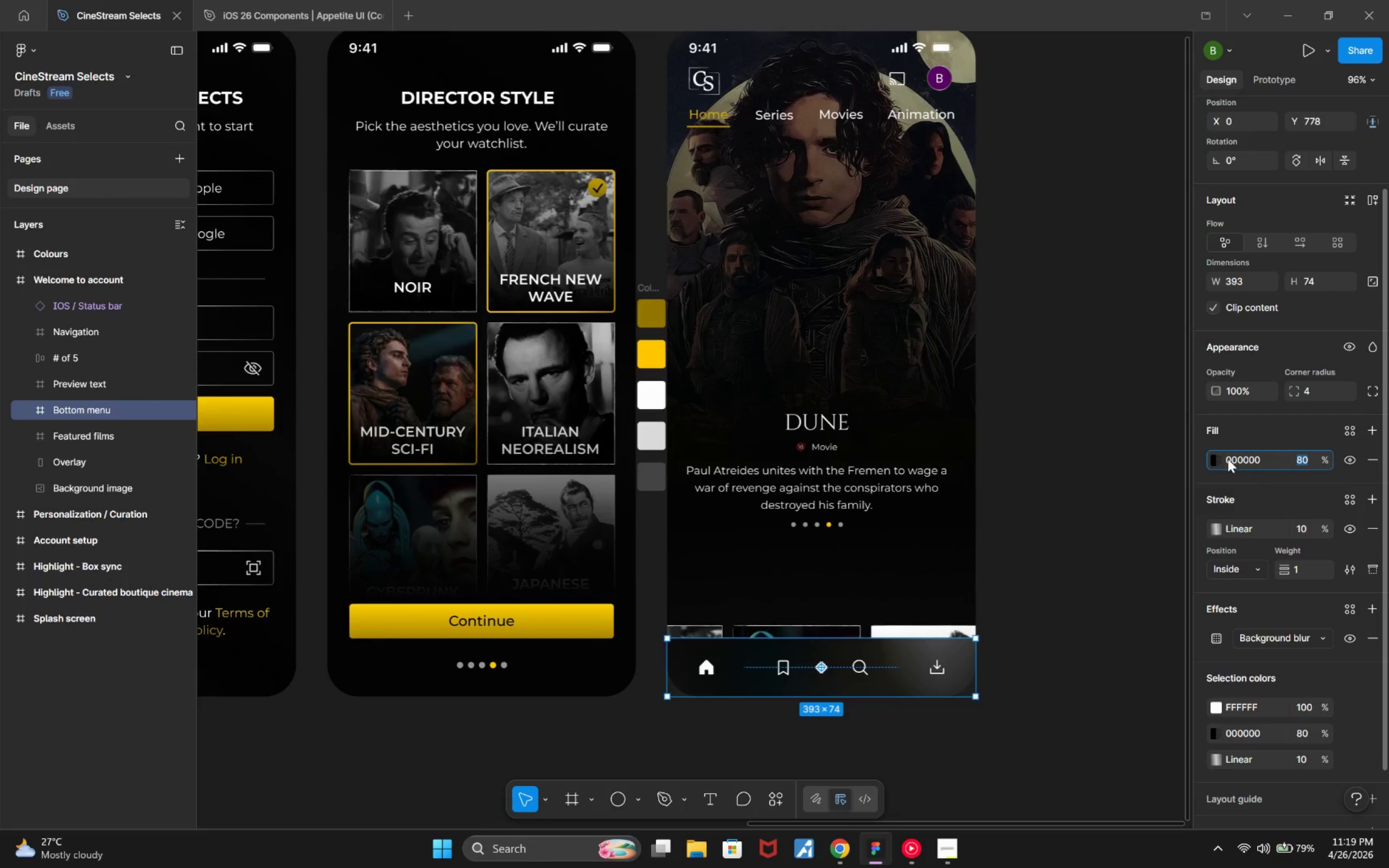 
left_click([1219, 459])
 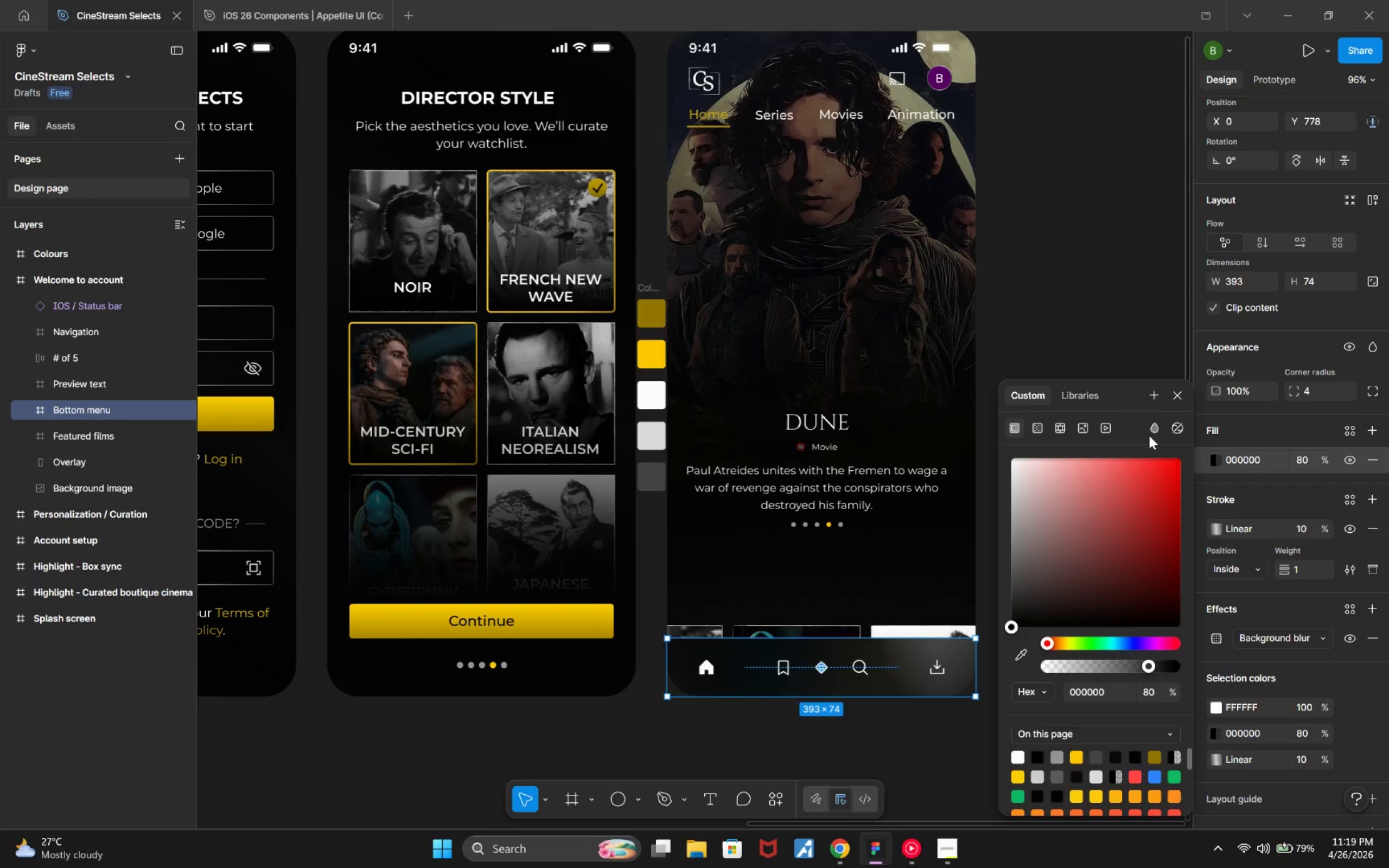 
left_click([1153, 426])
 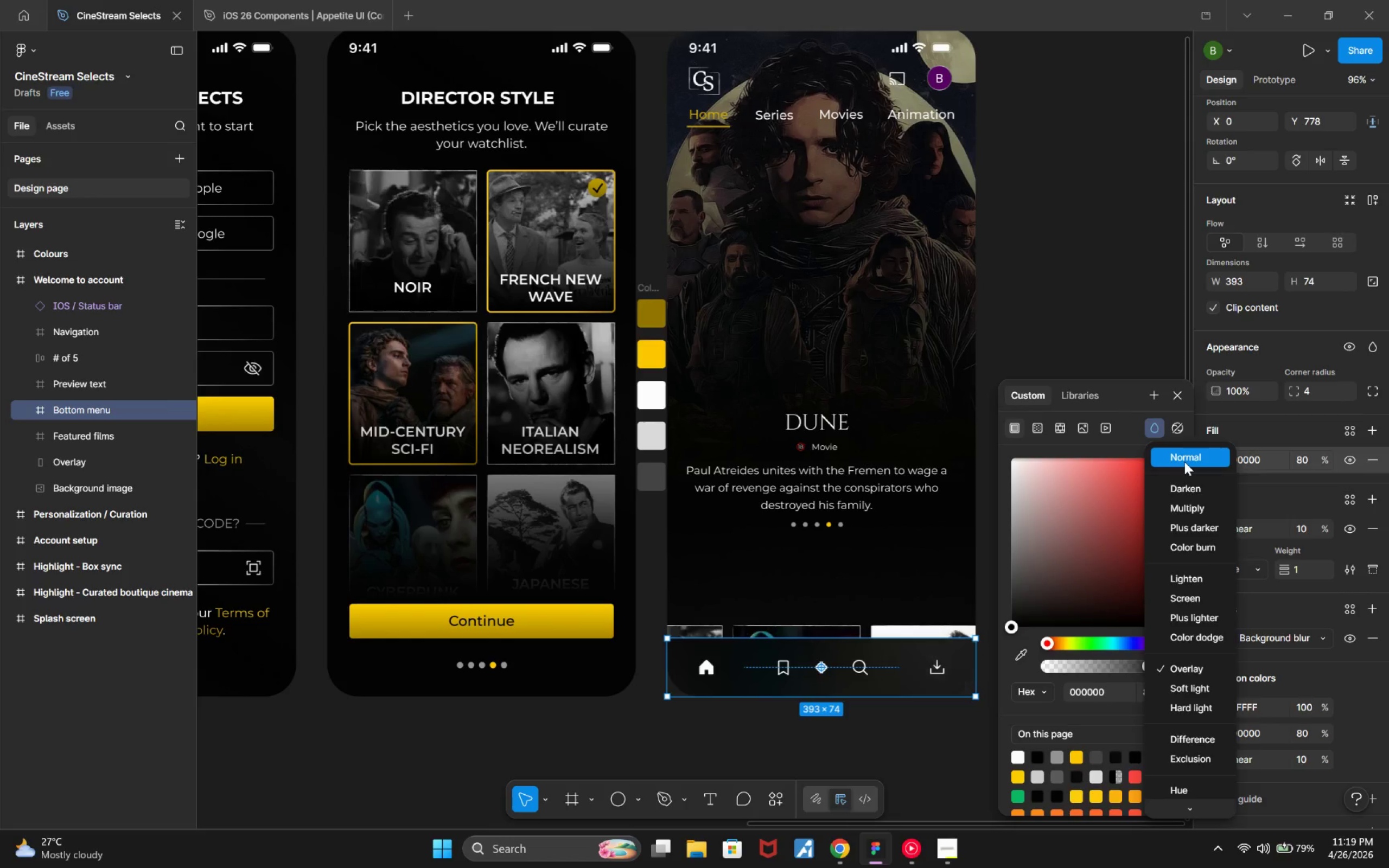 
left_click([1184, 462])
 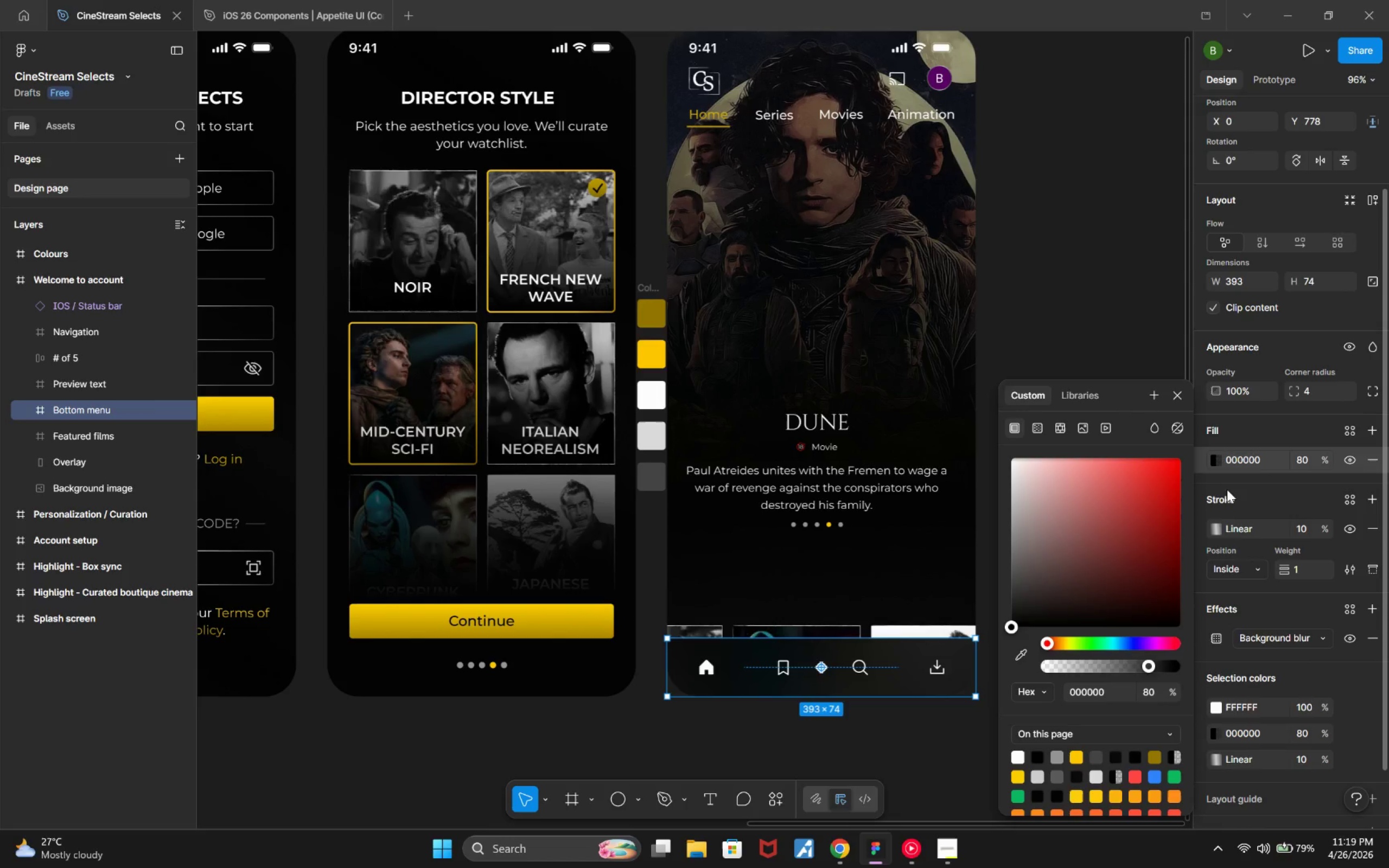 
key(Escape)
 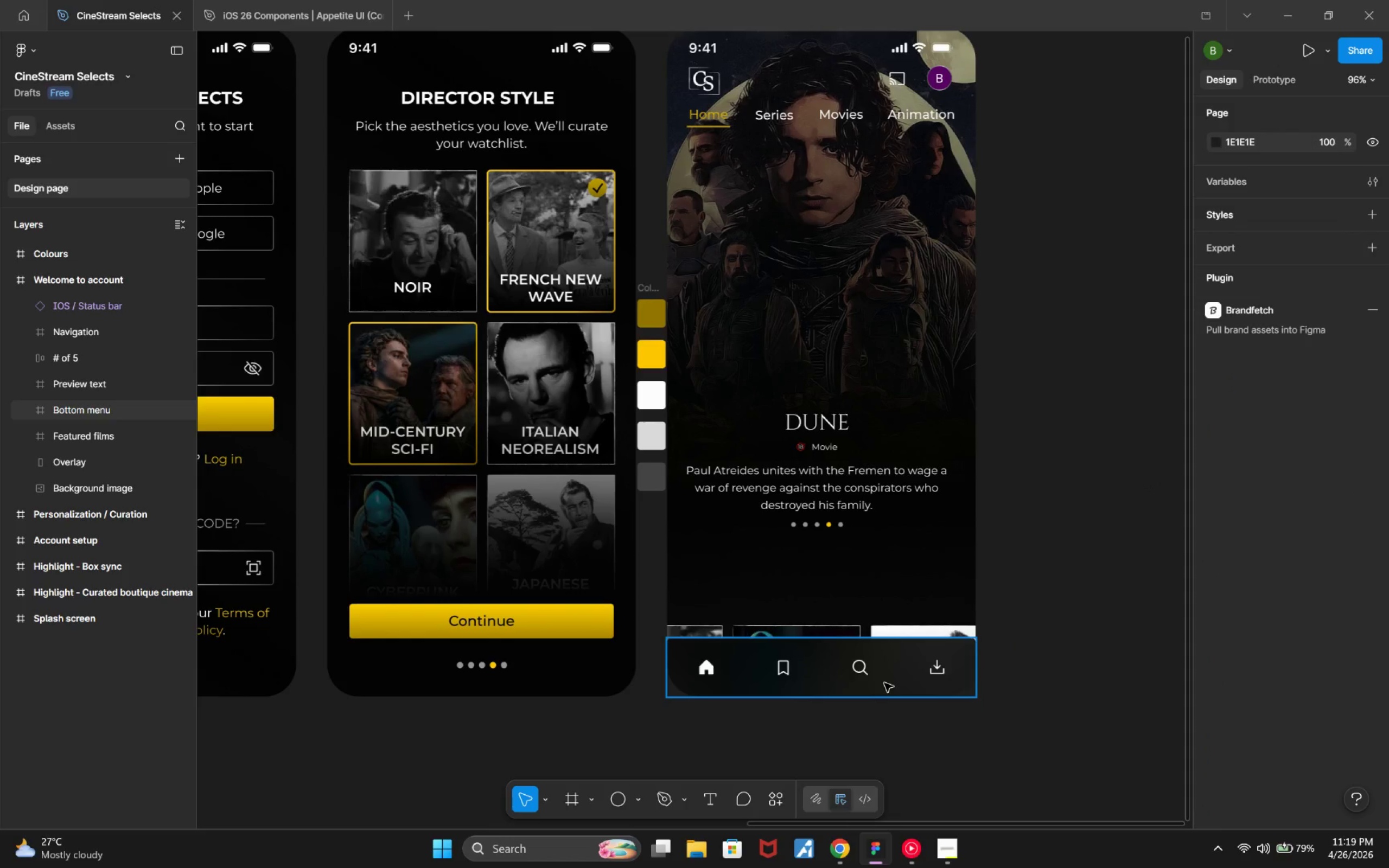 
left_click([901, 672])
 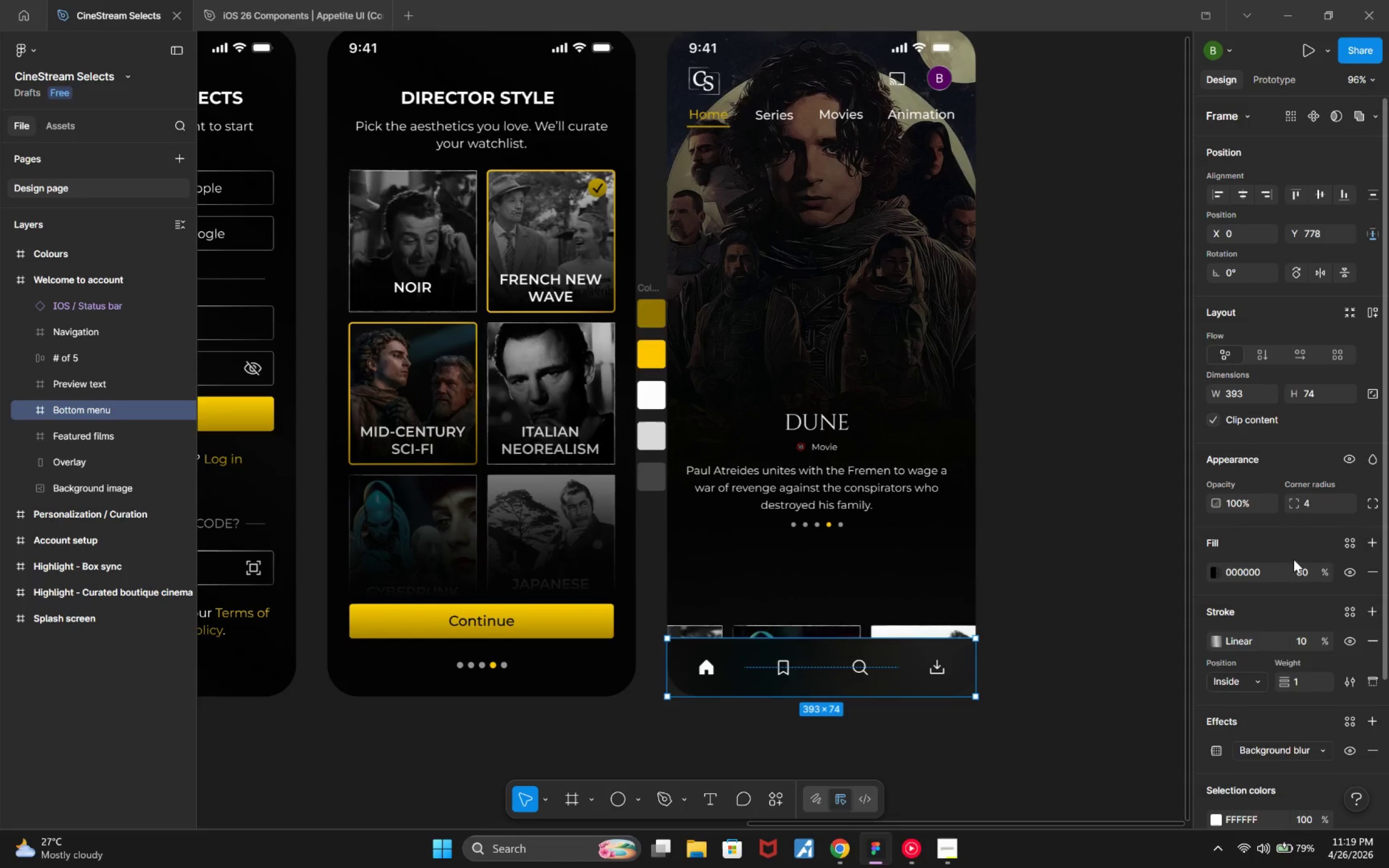 
left_click([1299, 571])
 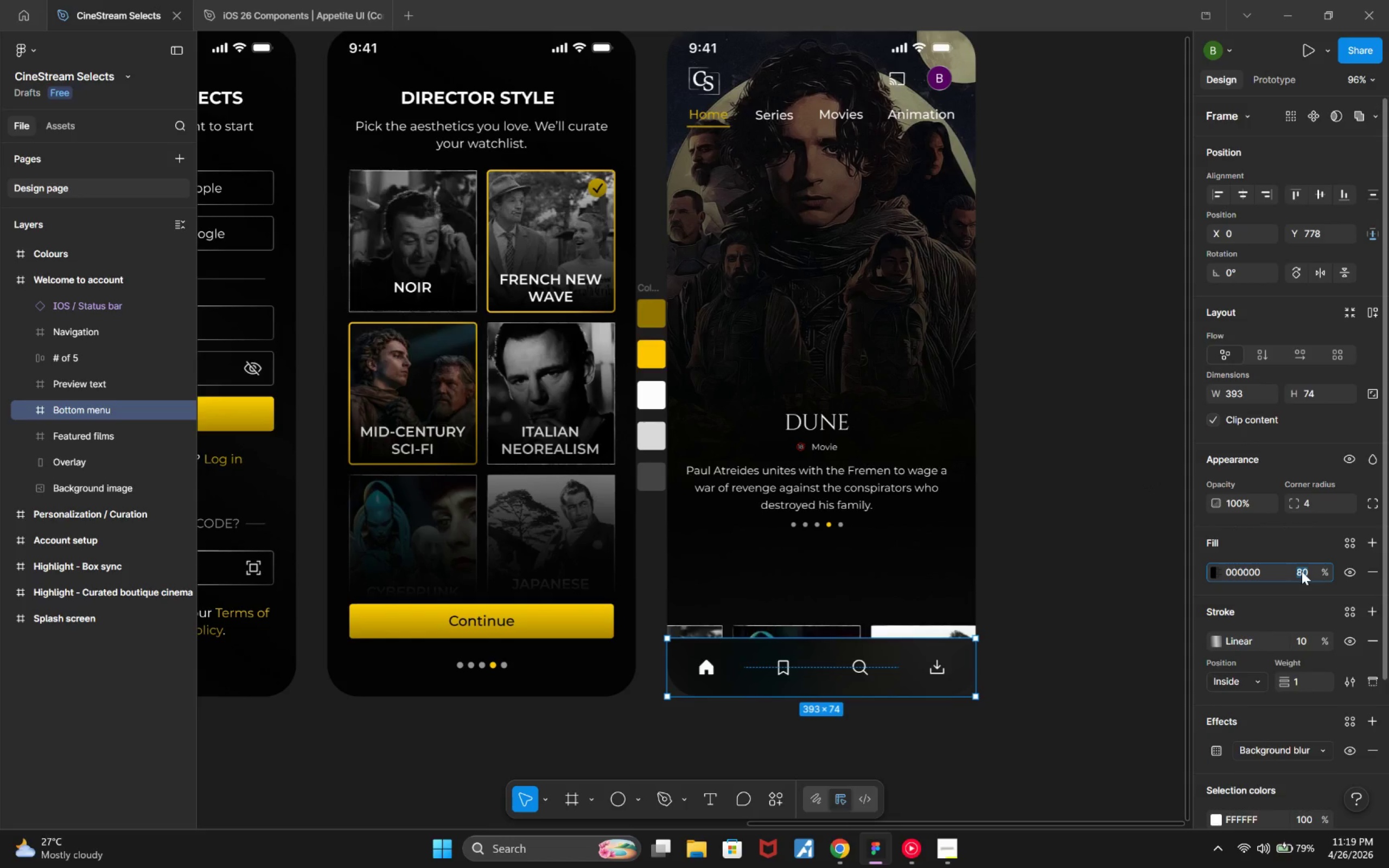 
hold_key(key=ArrowUp, duration=0.3)
 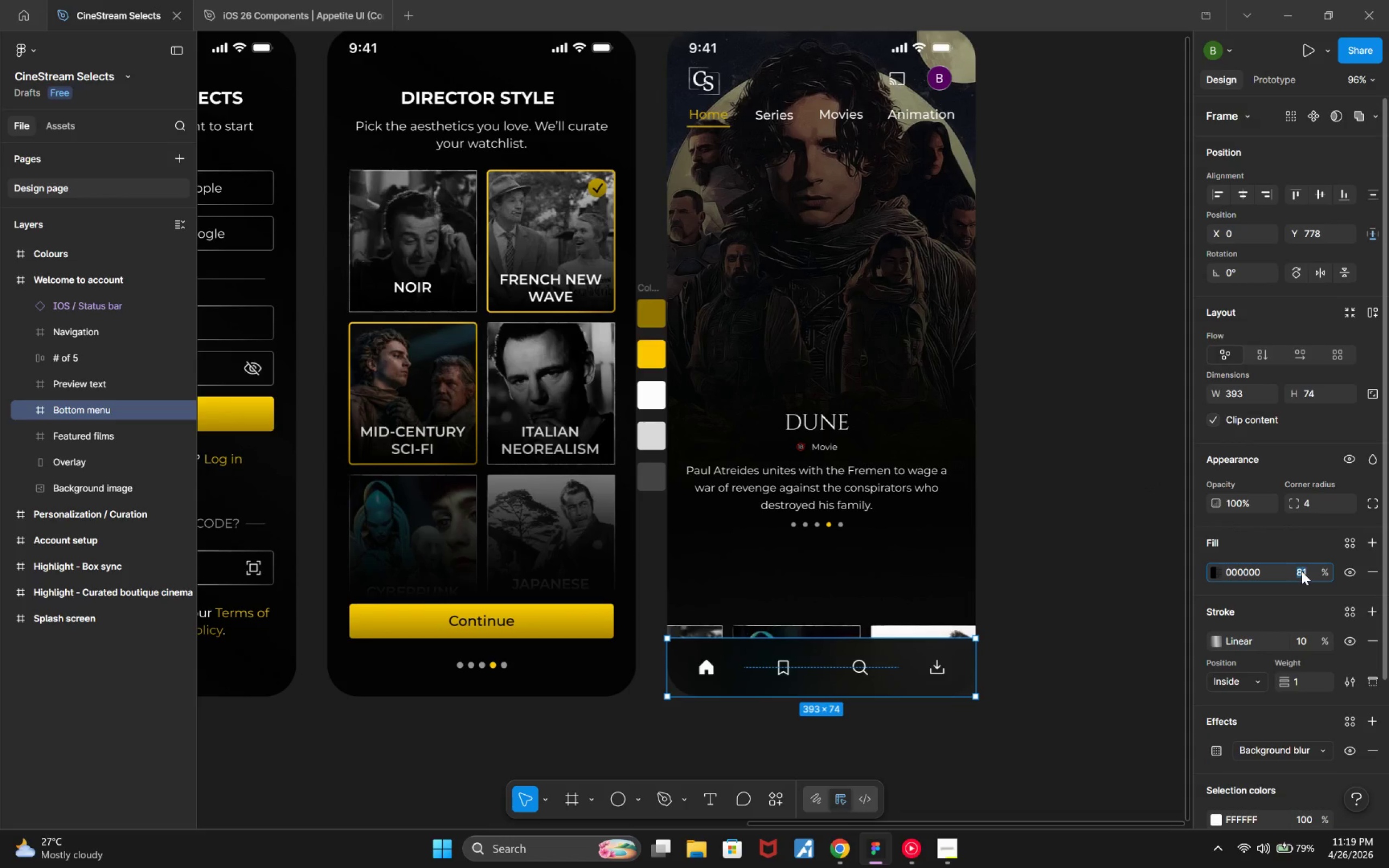 
key(ArrowUp)
 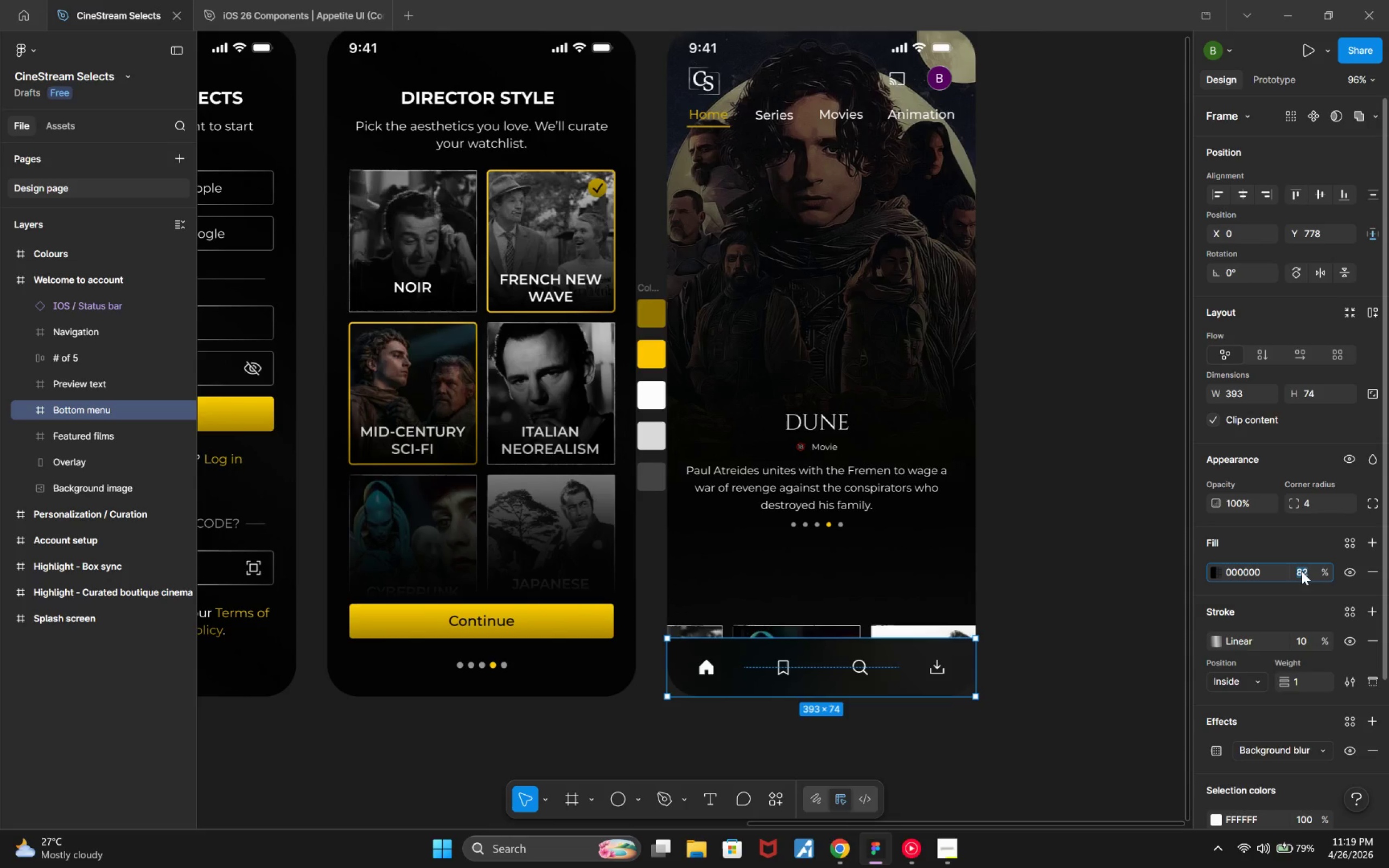 
key(ArrowUp)
 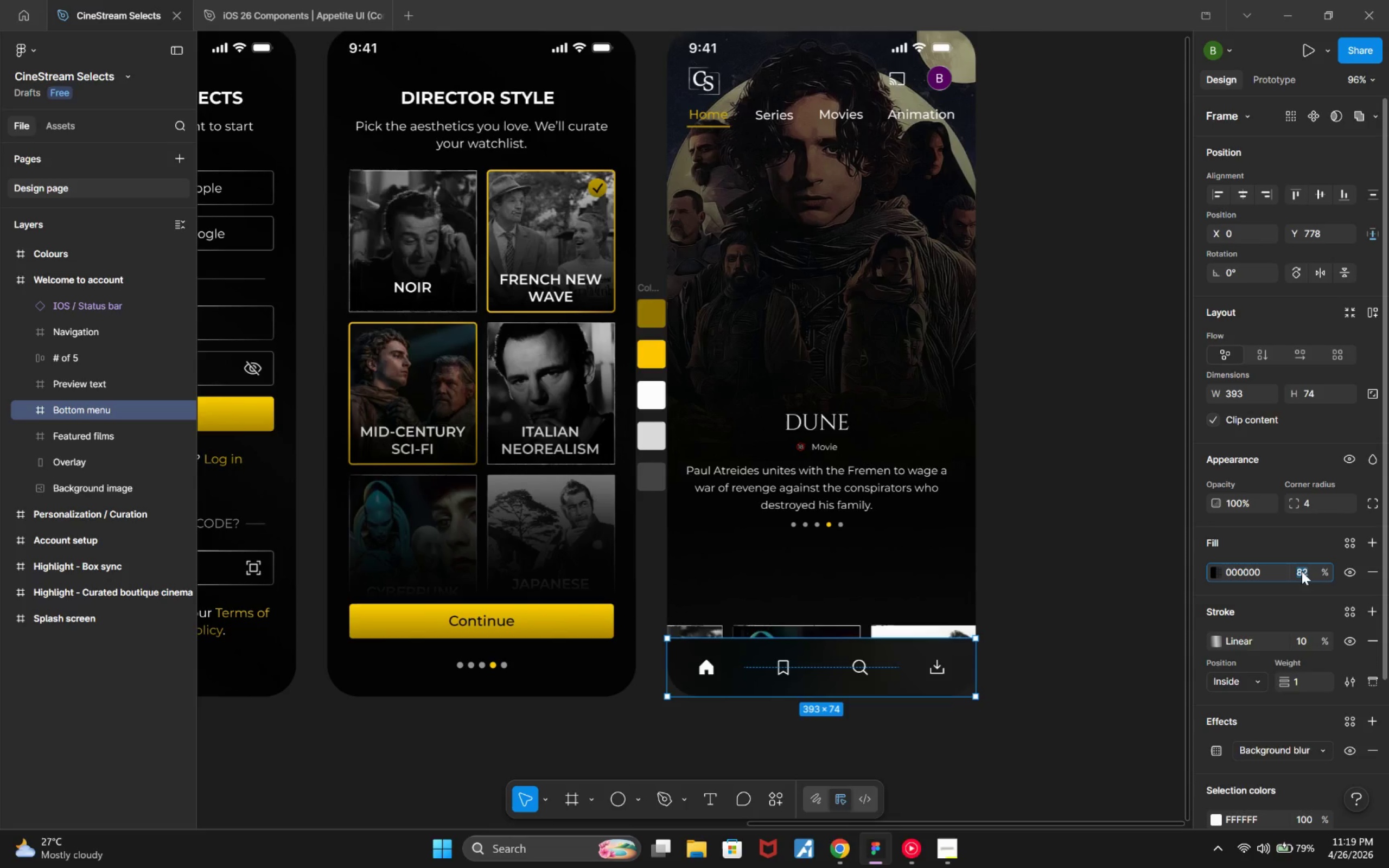 
key(ArrowUp)
 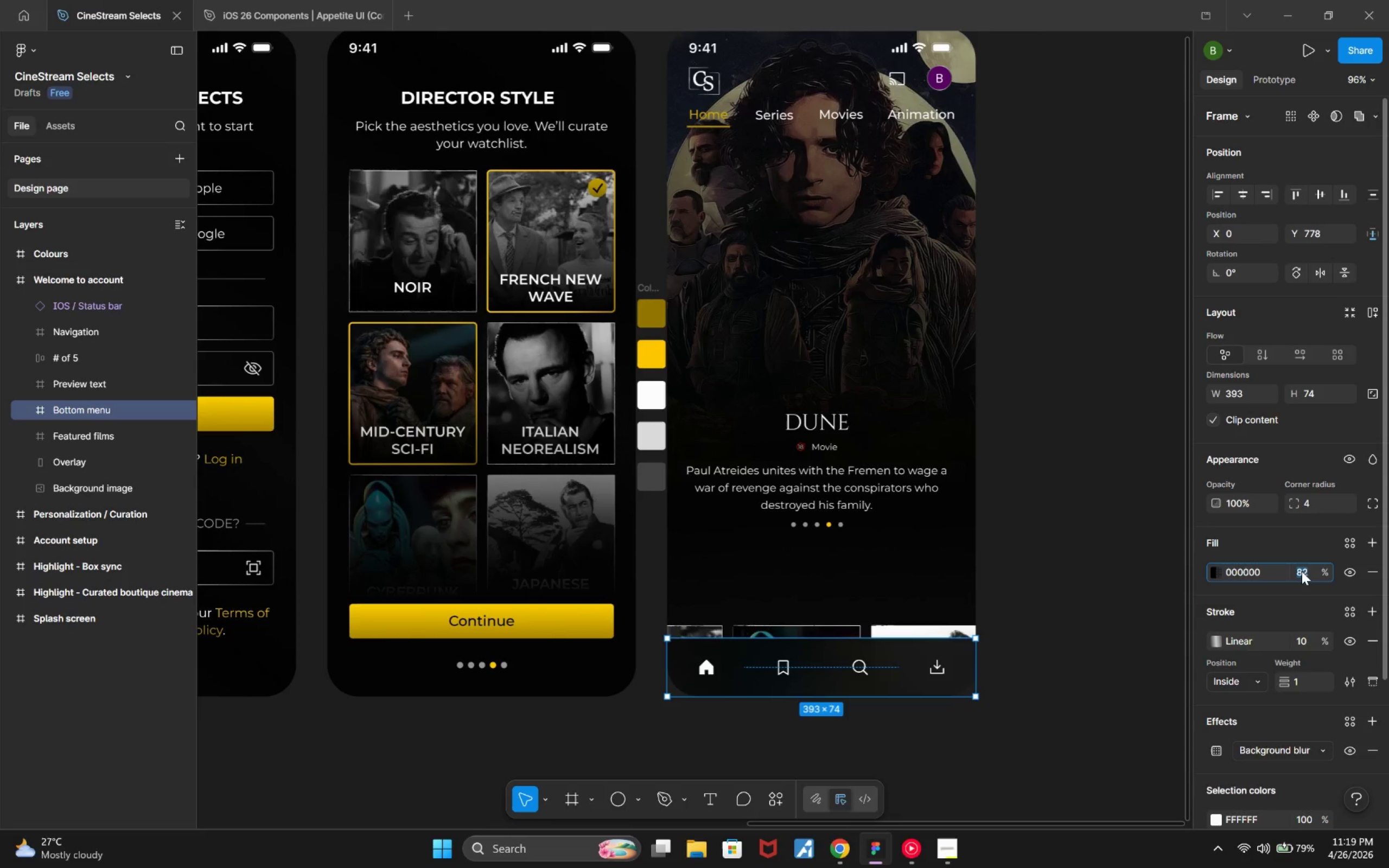 
key(ArrowUp)
 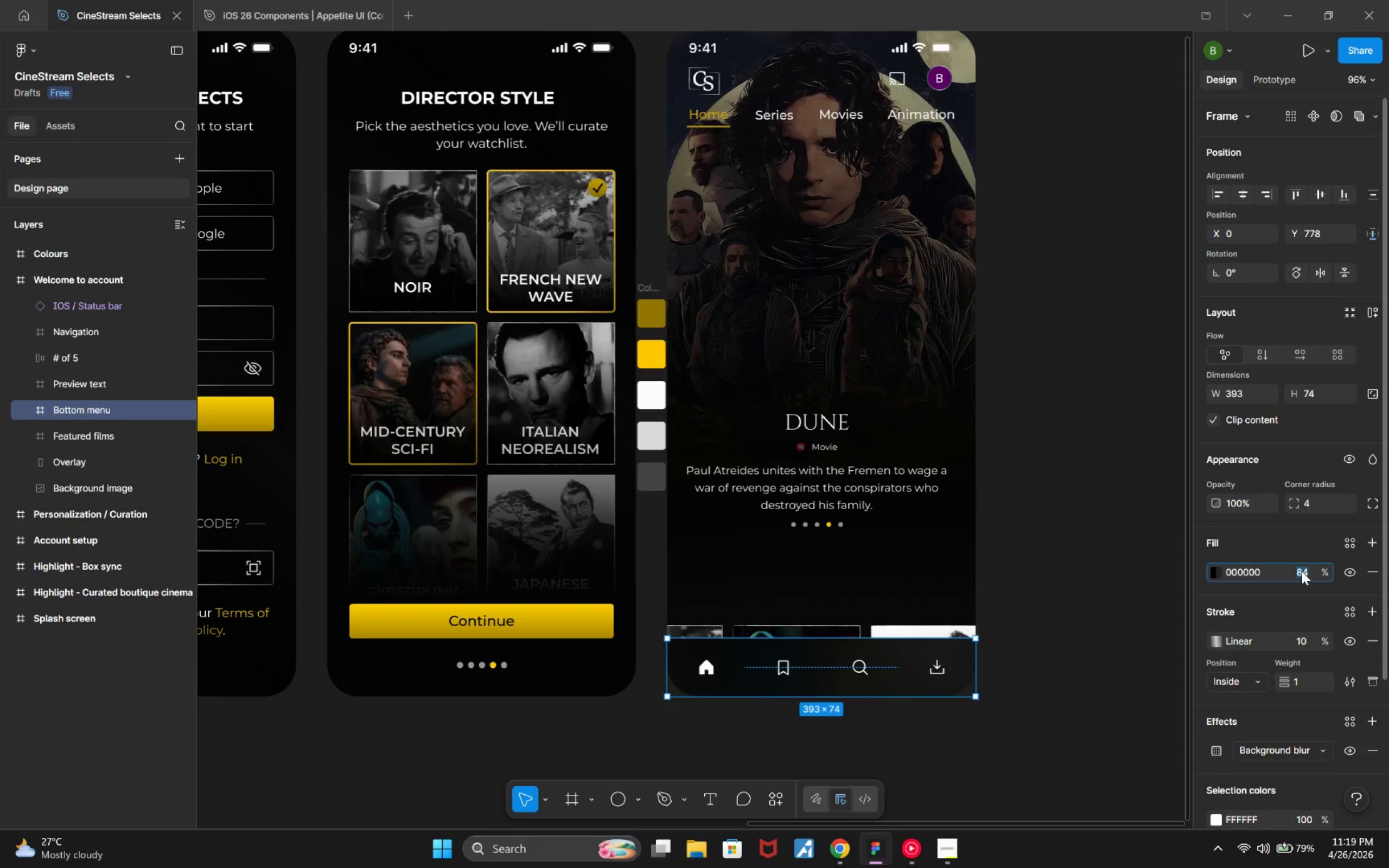 
key(ArrowUp)
 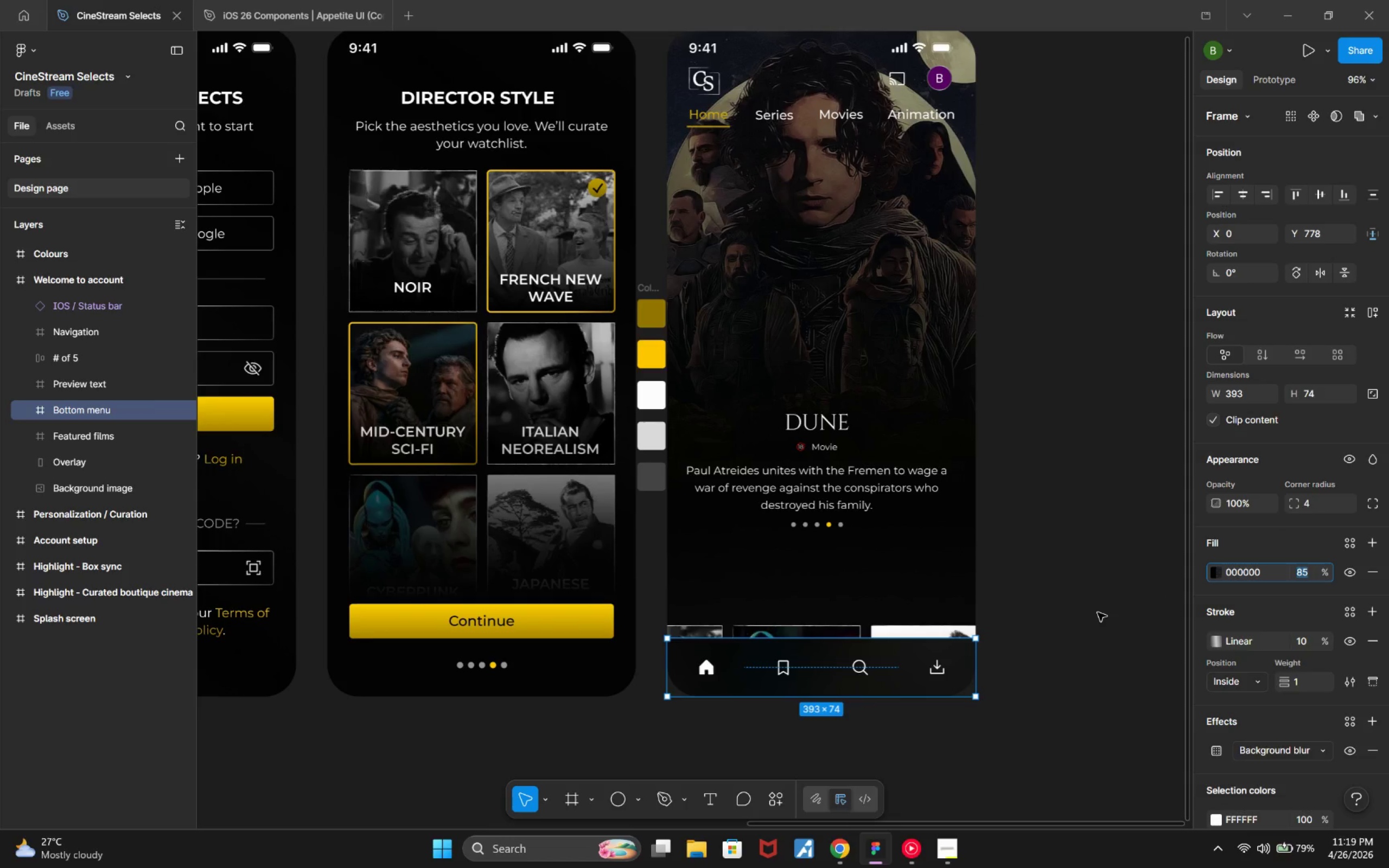 
key(Alt+Tab)
 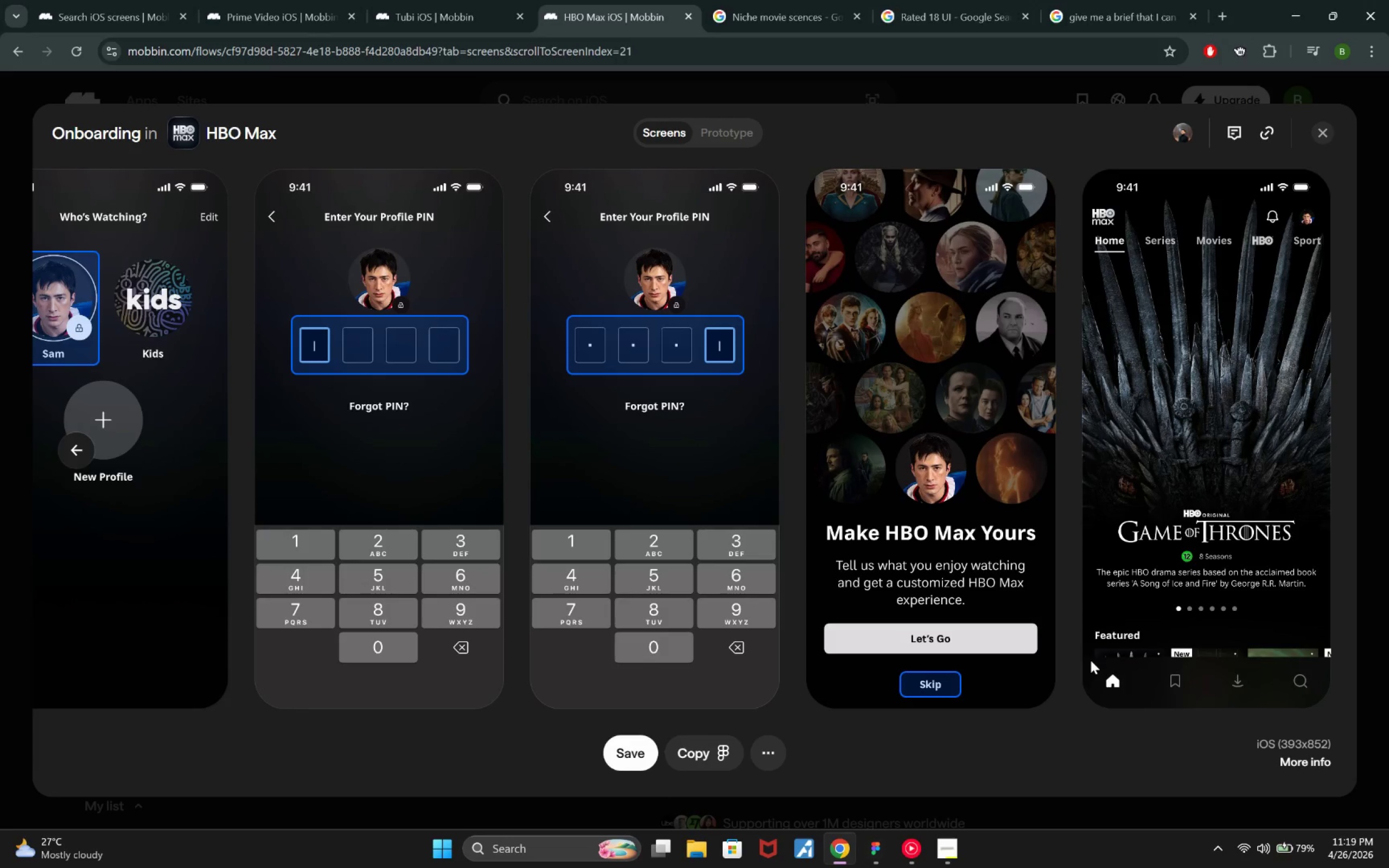 
key(Alt+Tab)
 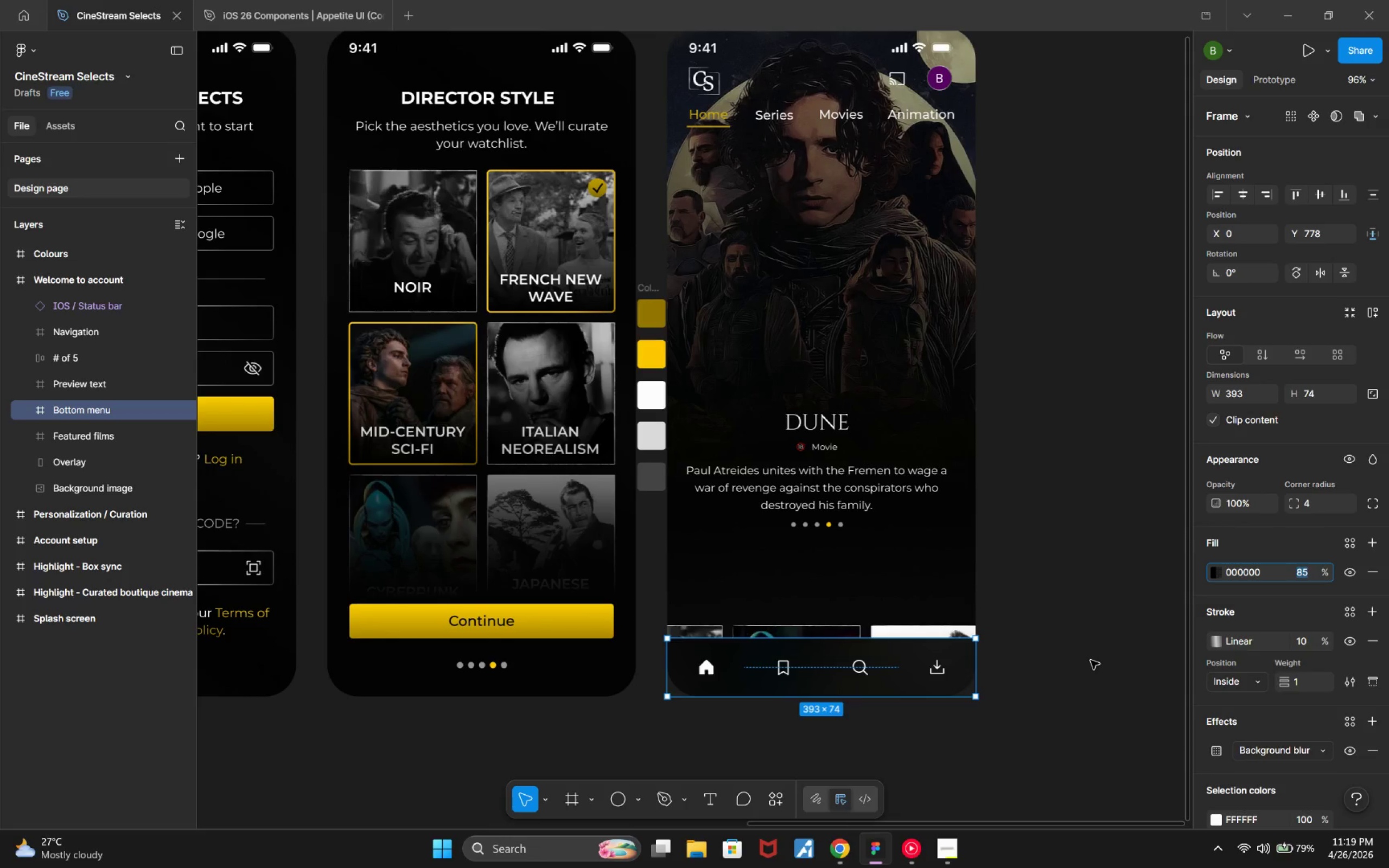 
left_click([1081, 661])
 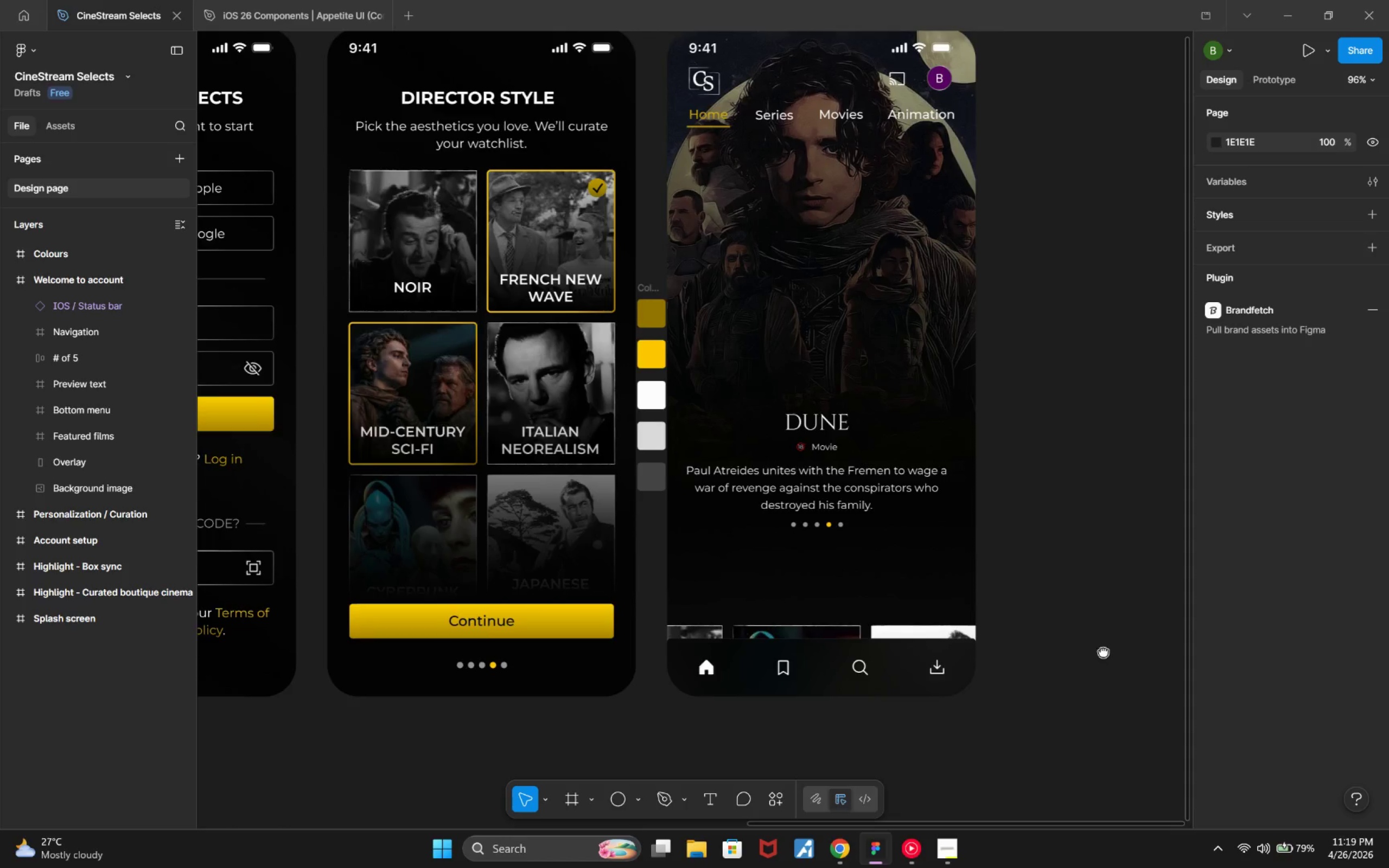 
hold_key(key=ControlLeft, duration=0.51)
scroll: coordinate [1112, 620], scroll_direction: up, amount: 4.0
 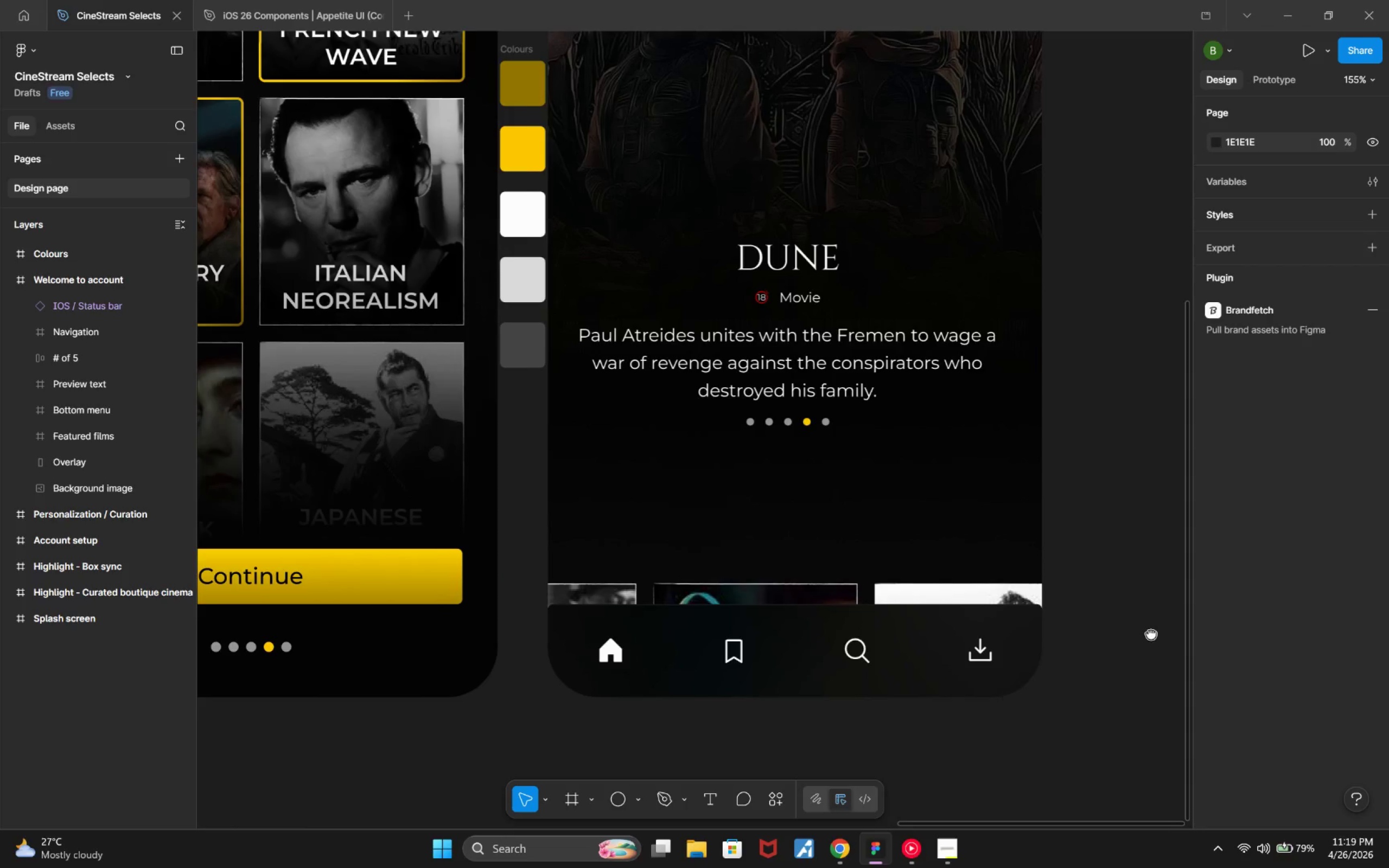 
key(Alt+Tab)
 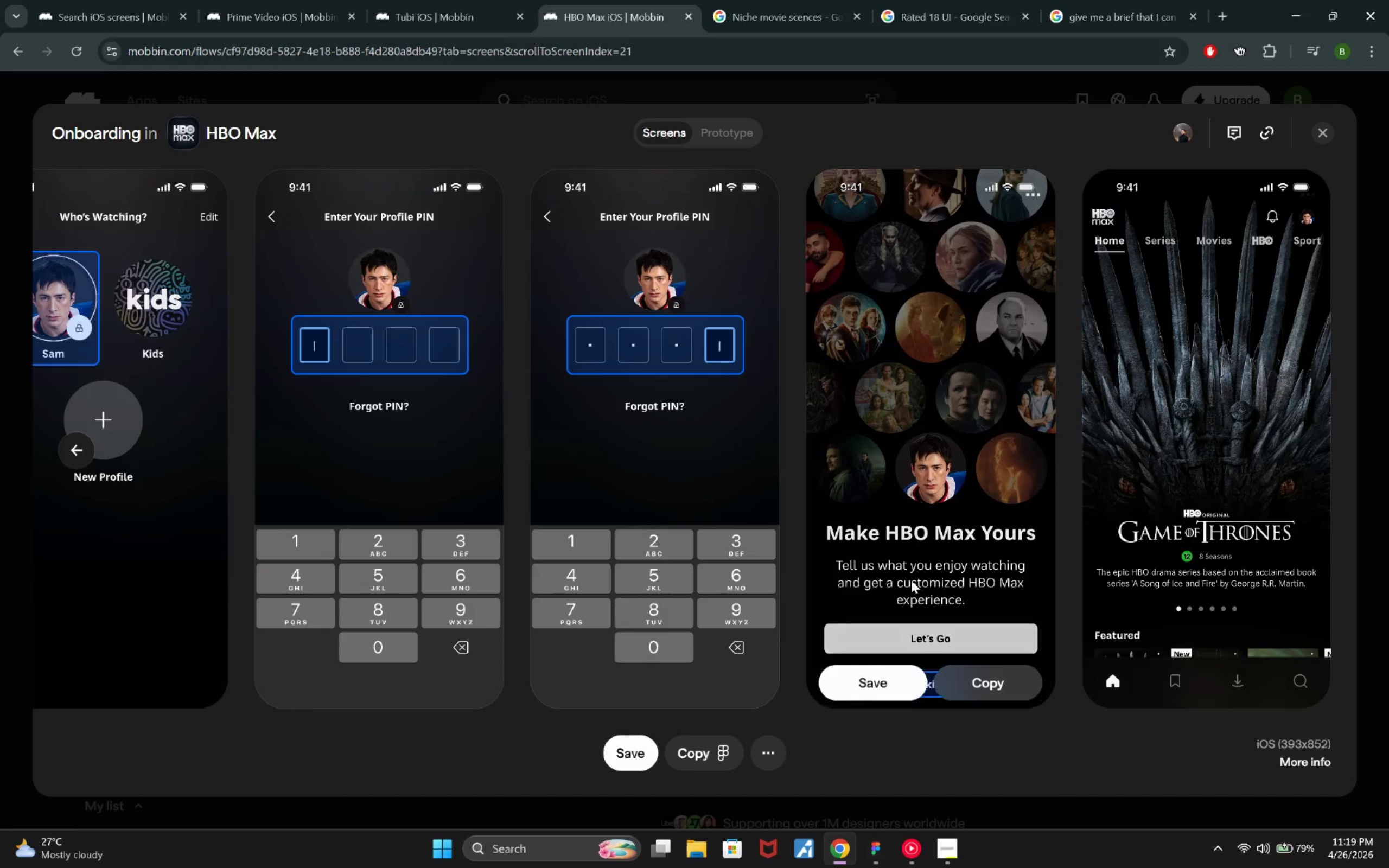 
key(Alt+Tab)
 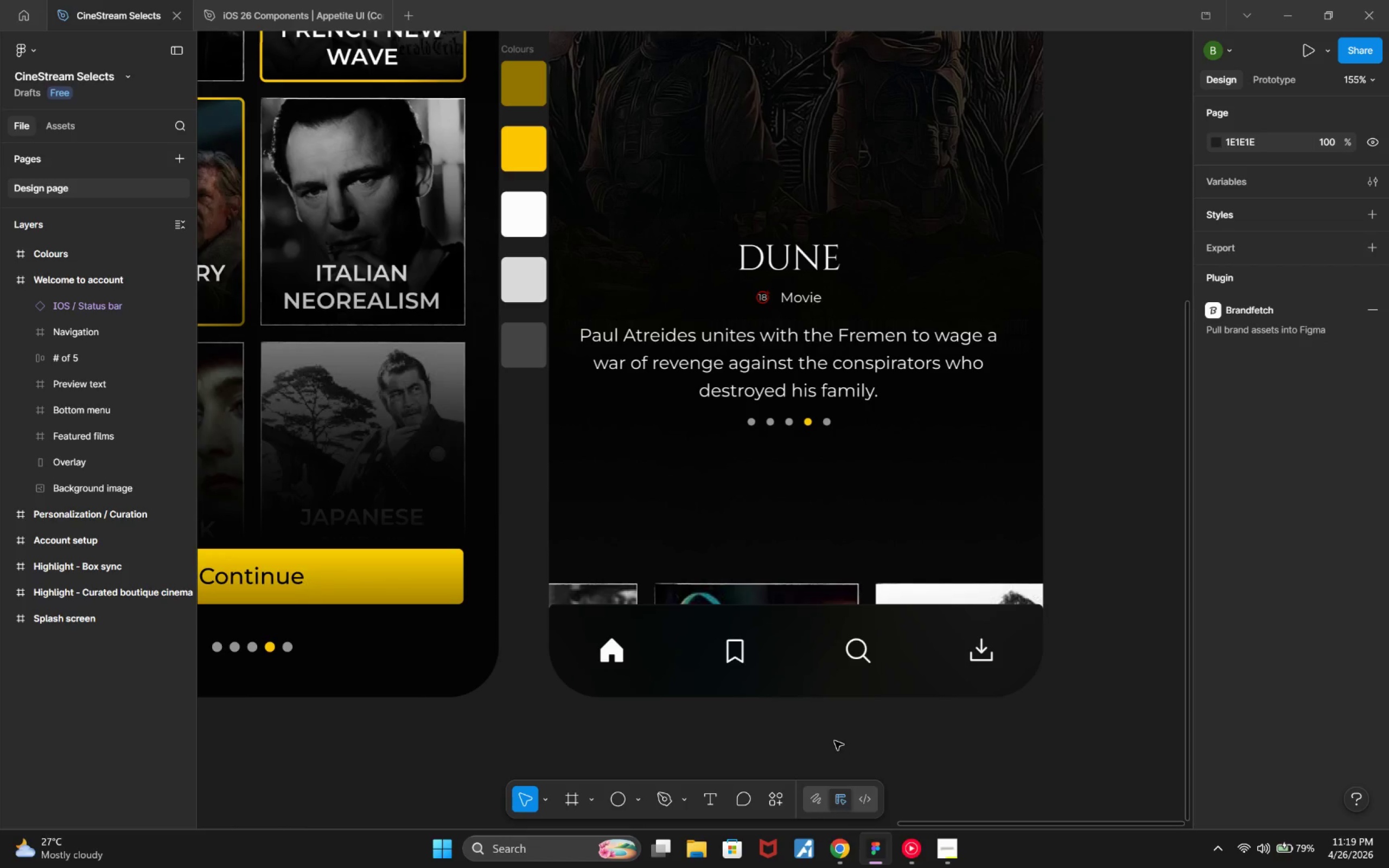 
key(Alt+Tab)
 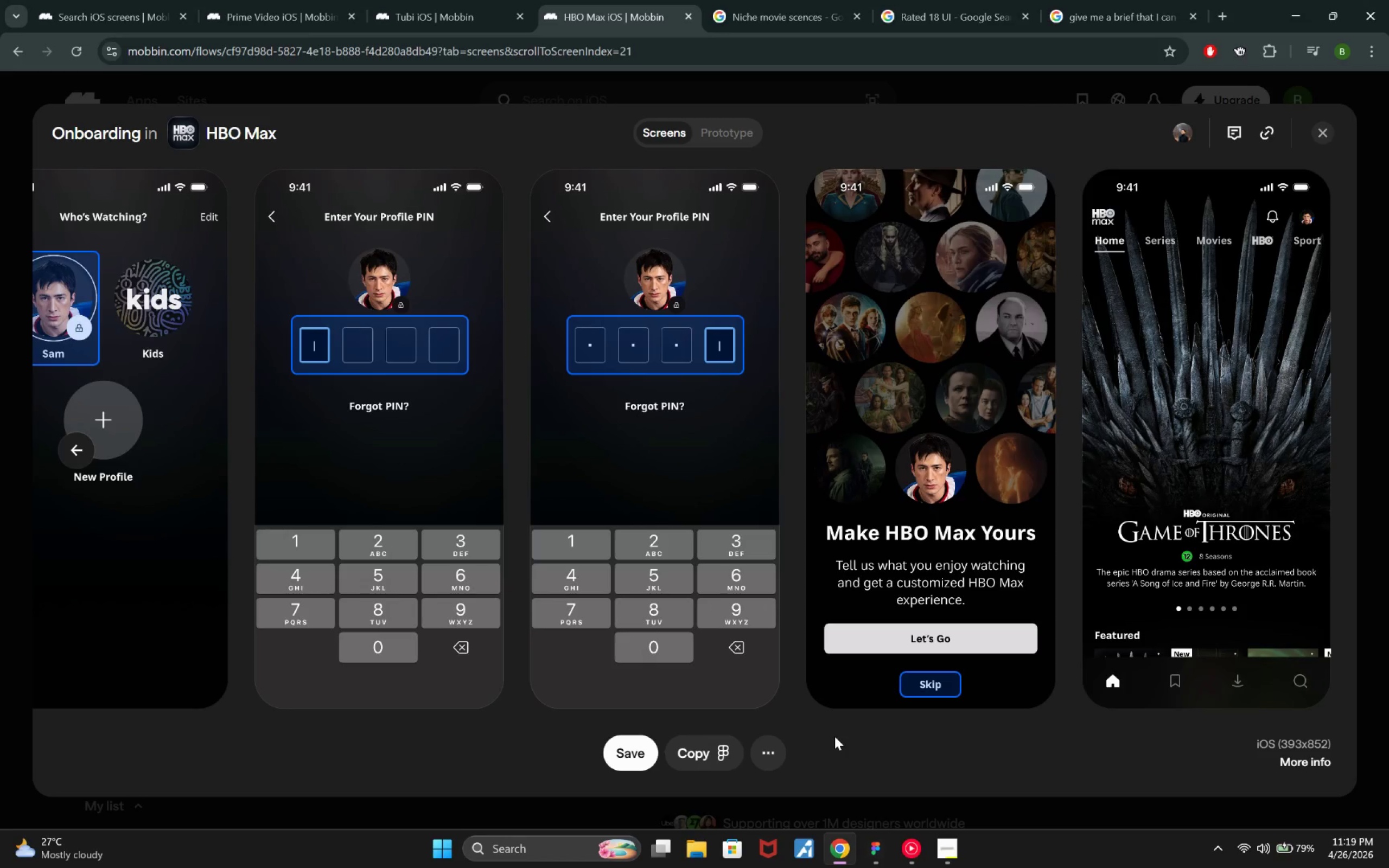 
key(Alt+Tab)
 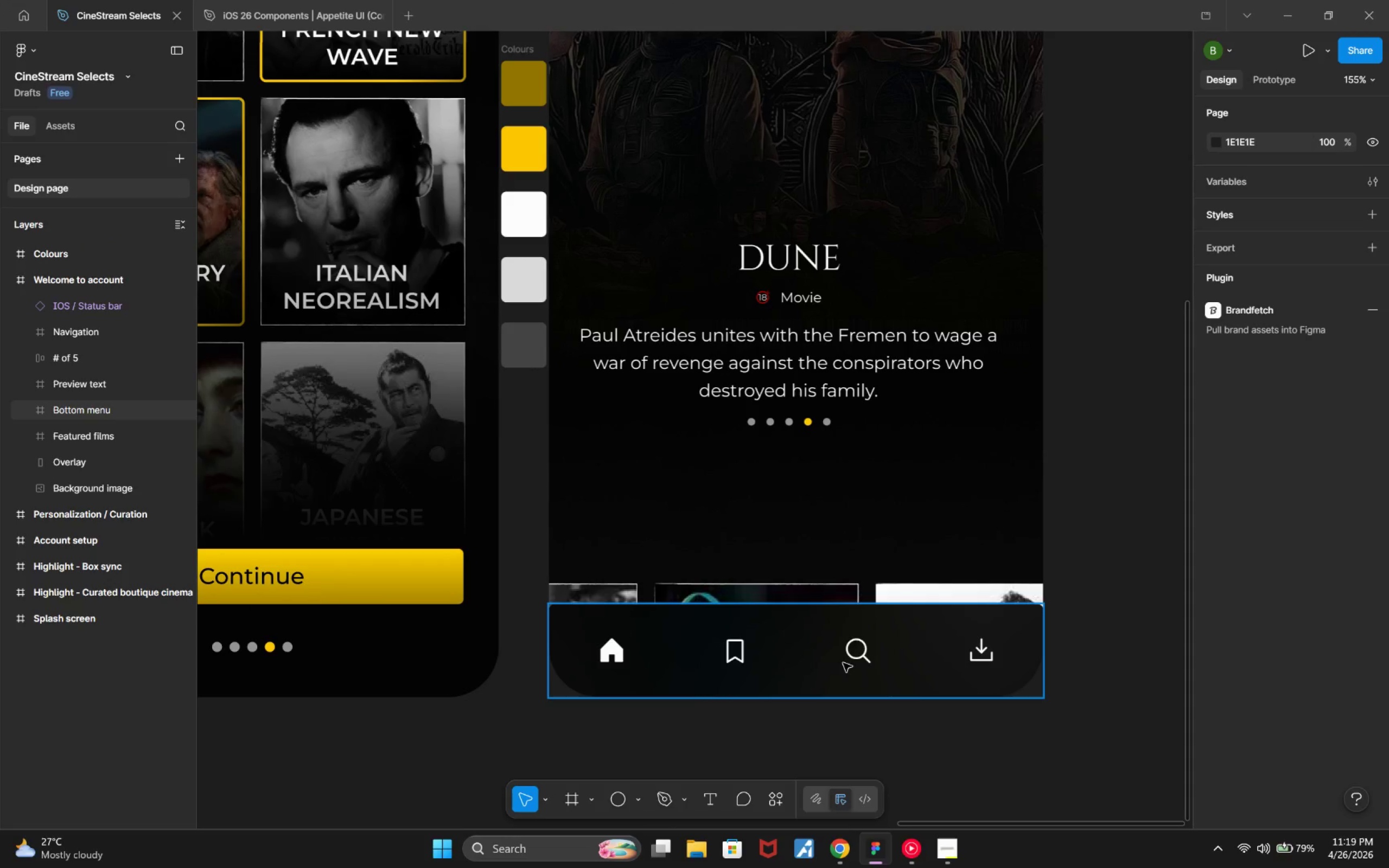 
left_click([857, 660])
 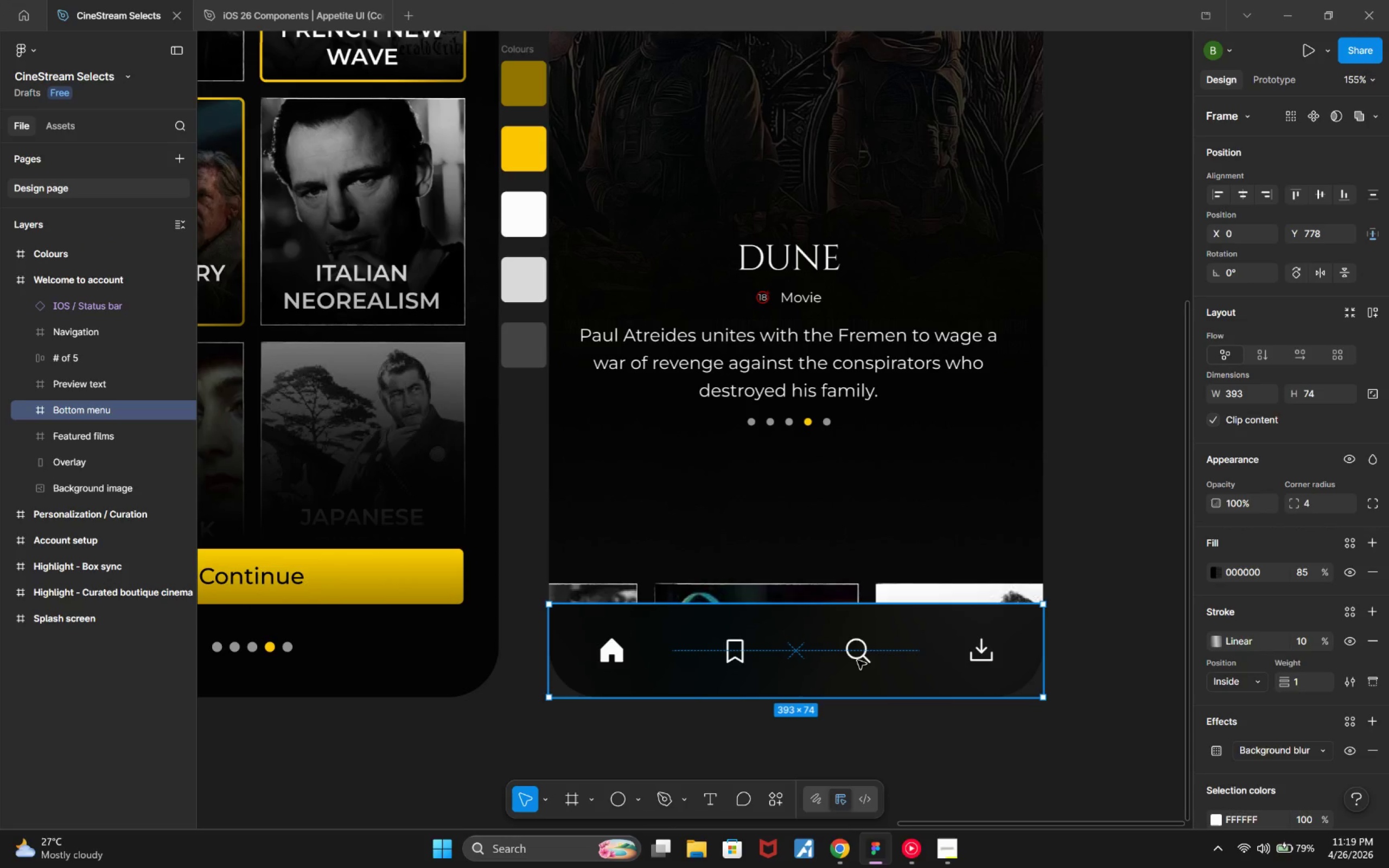 
double_click([857, 660])
 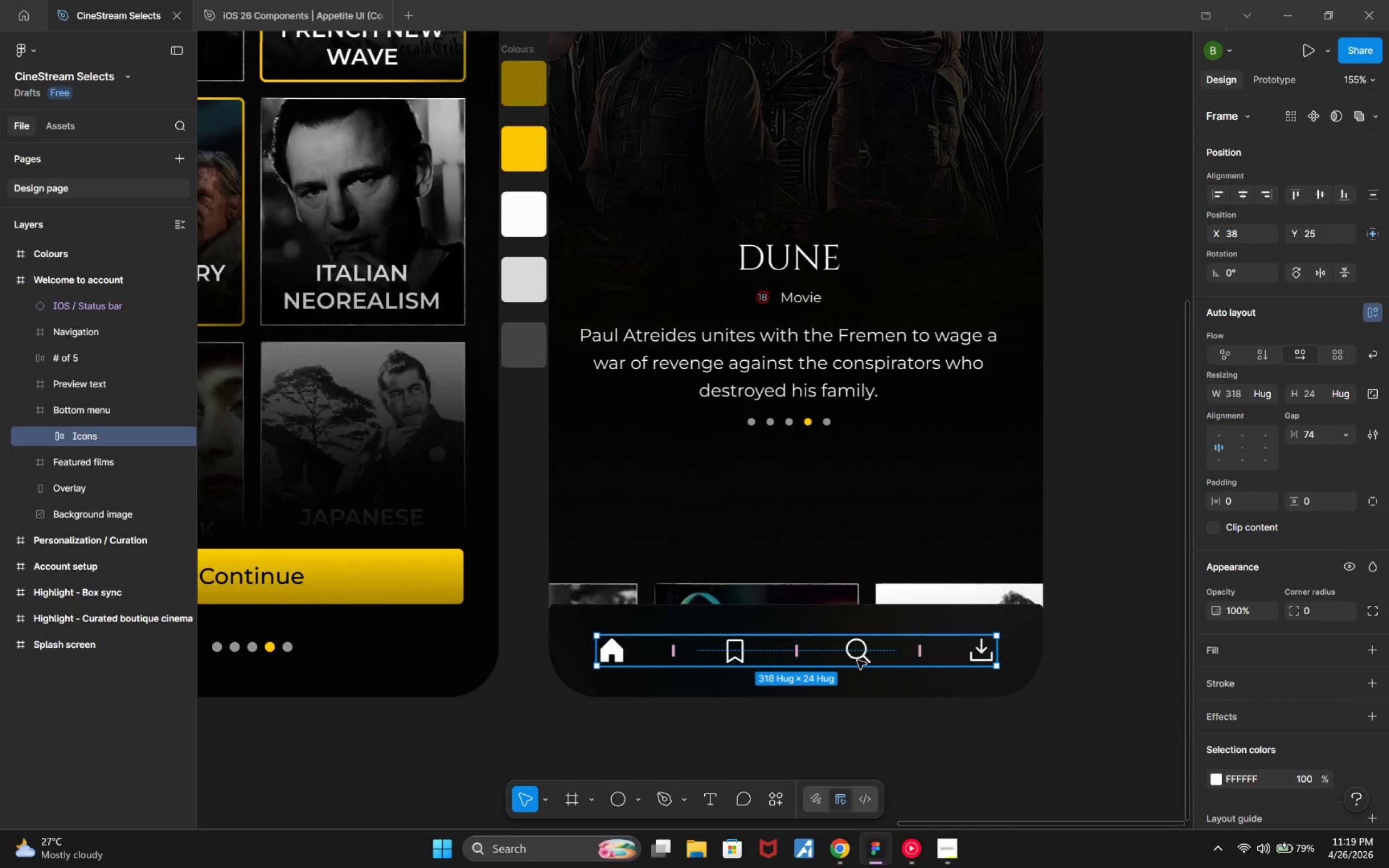 
double_click([857, 660])
 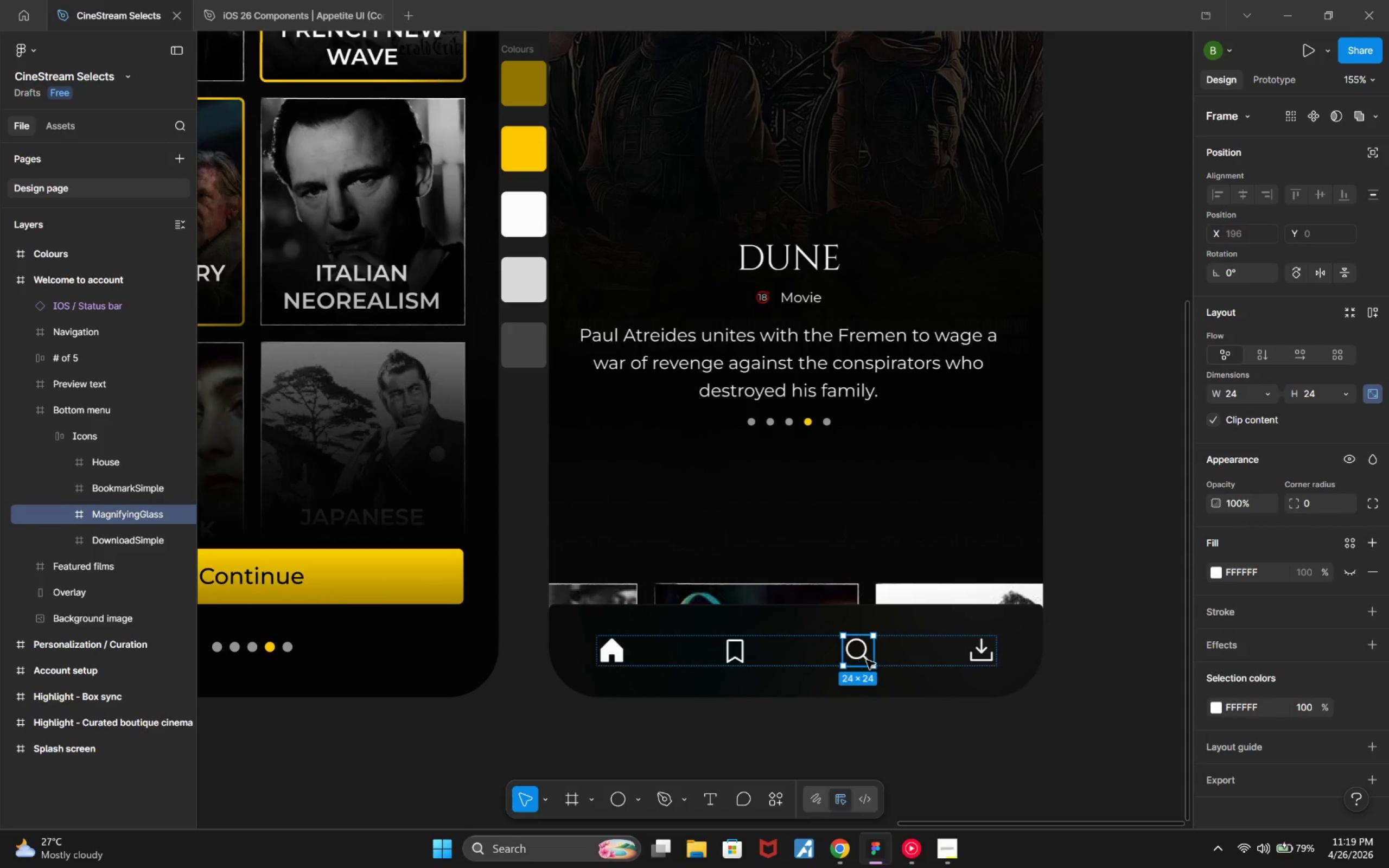 
key(Alt+ArrowRight)
 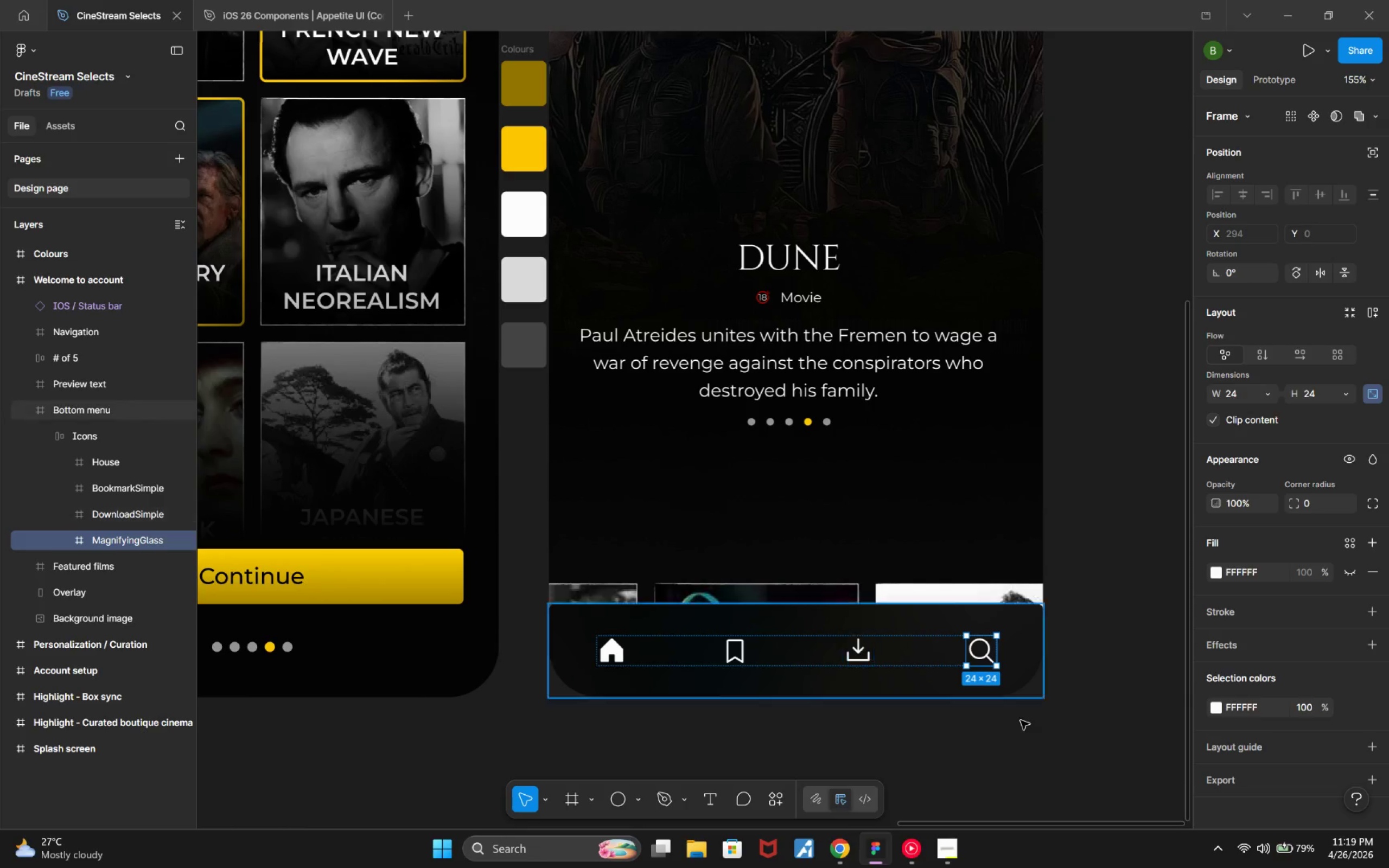 
key(Alt+Tab)
 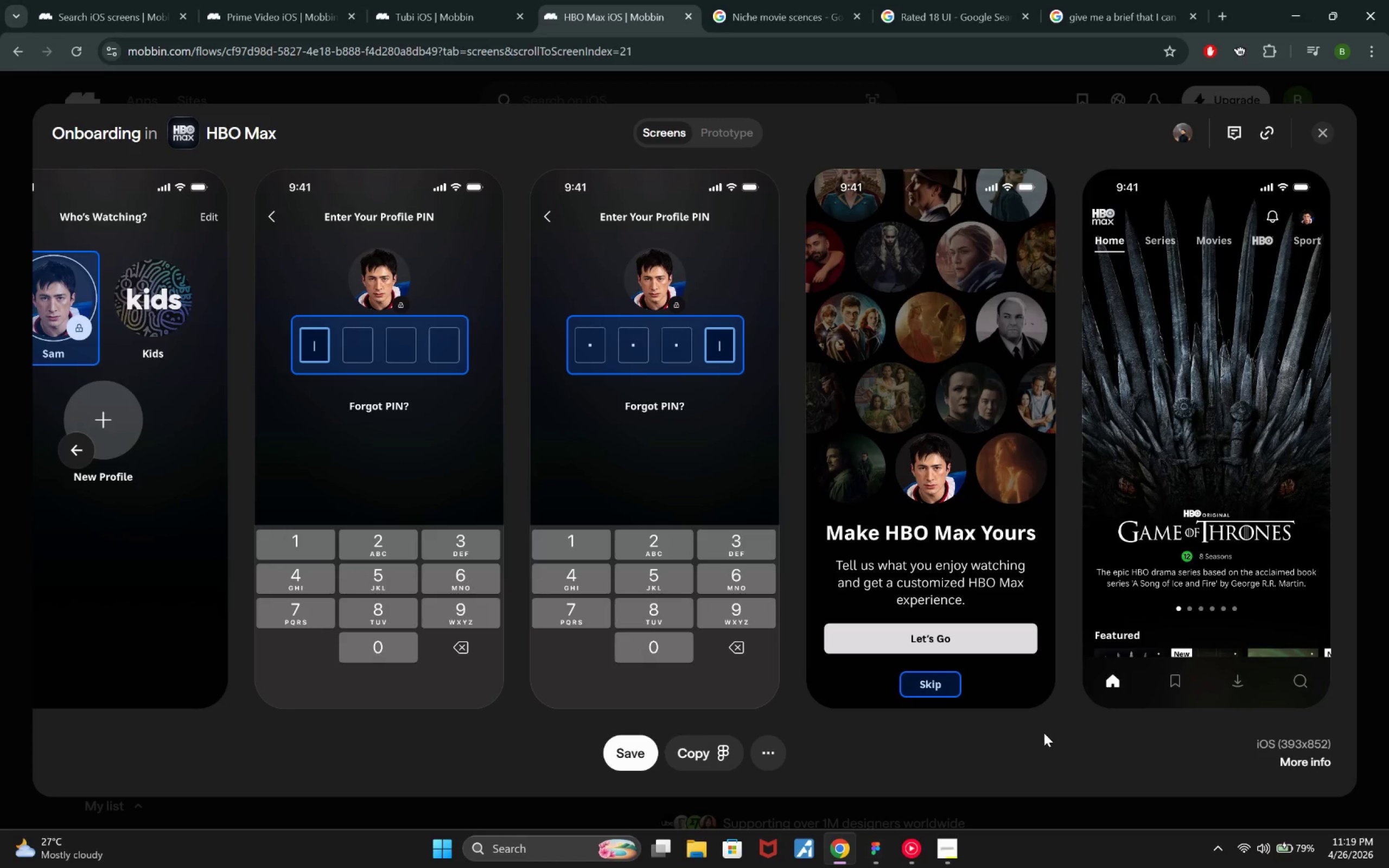 
key(Alt+Tab)
 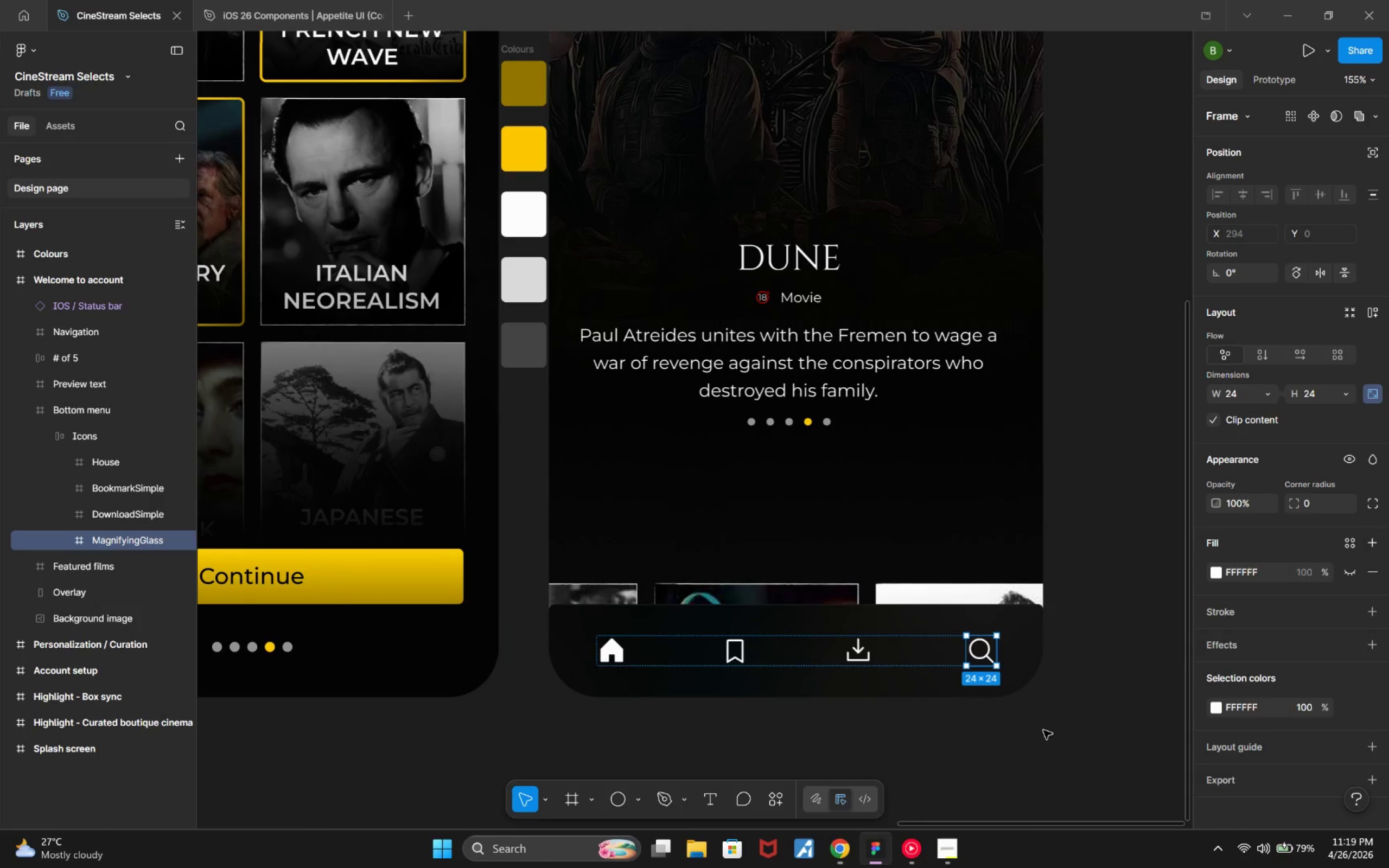 
left_click([1043, 730])
 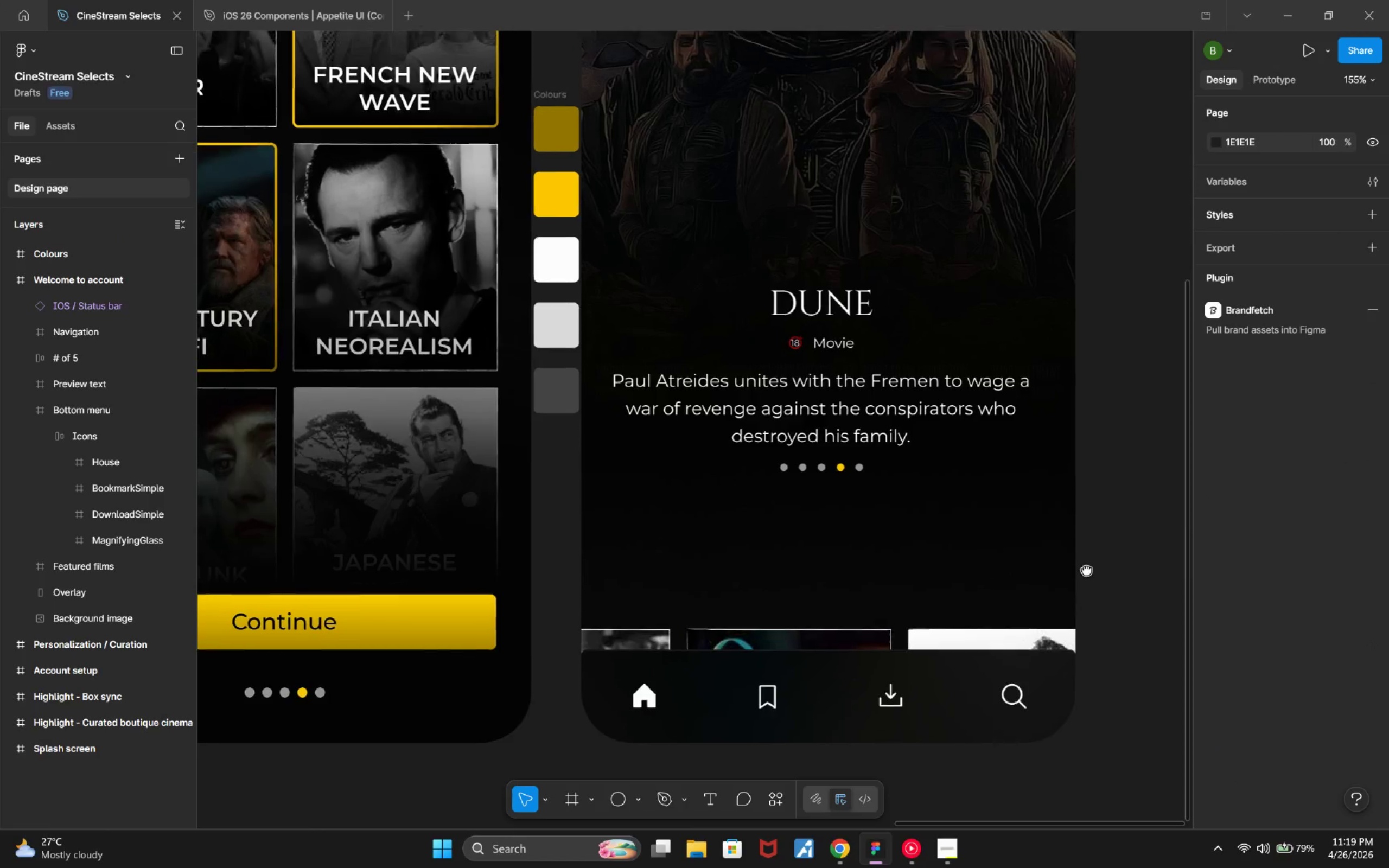 
hold_key(key=ControlLeft, duration=1.04)
scroll: coordinate [1073, 588], scroll_direction: down, amount: 4.0
 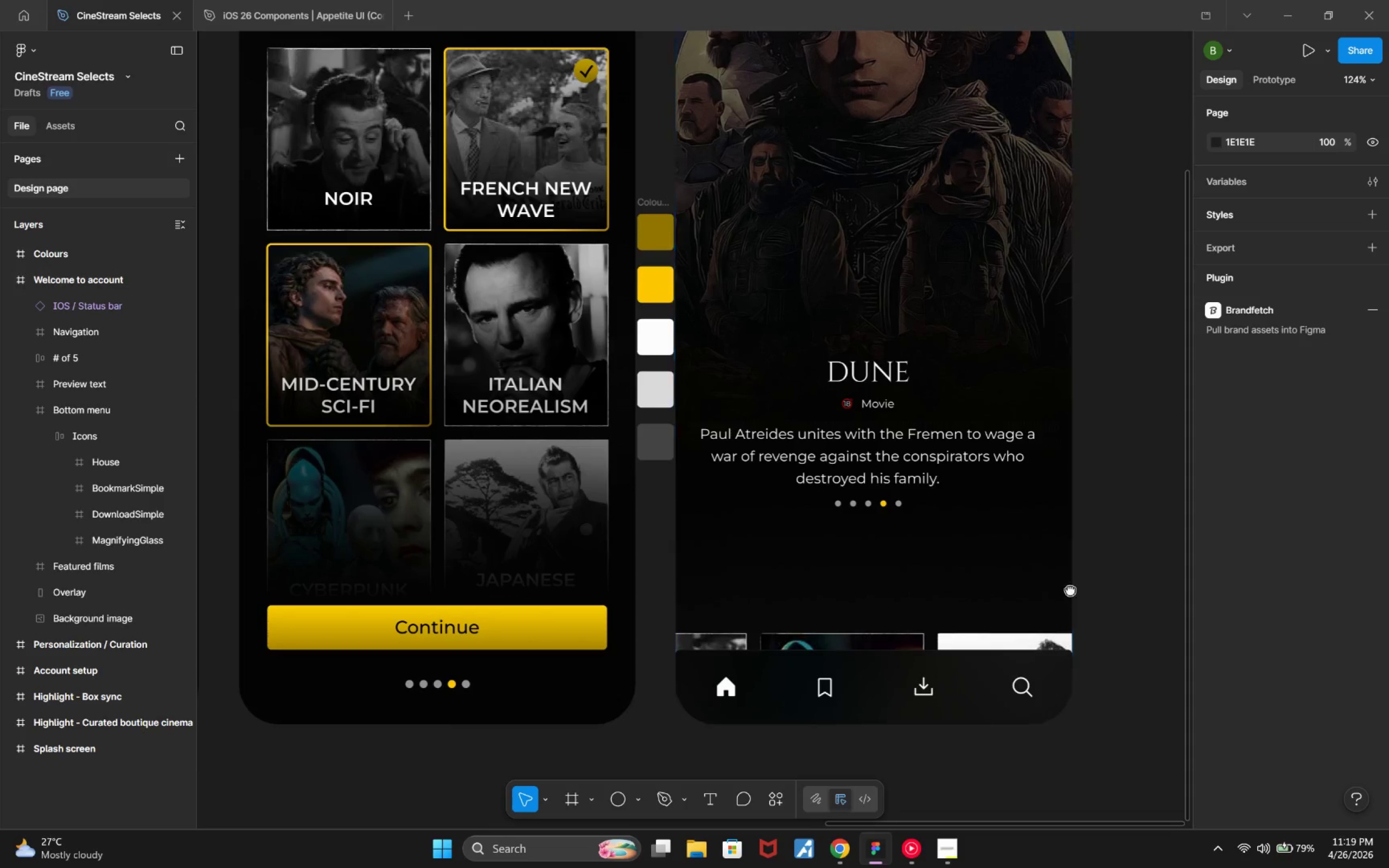 
key(Alt+Tab)
 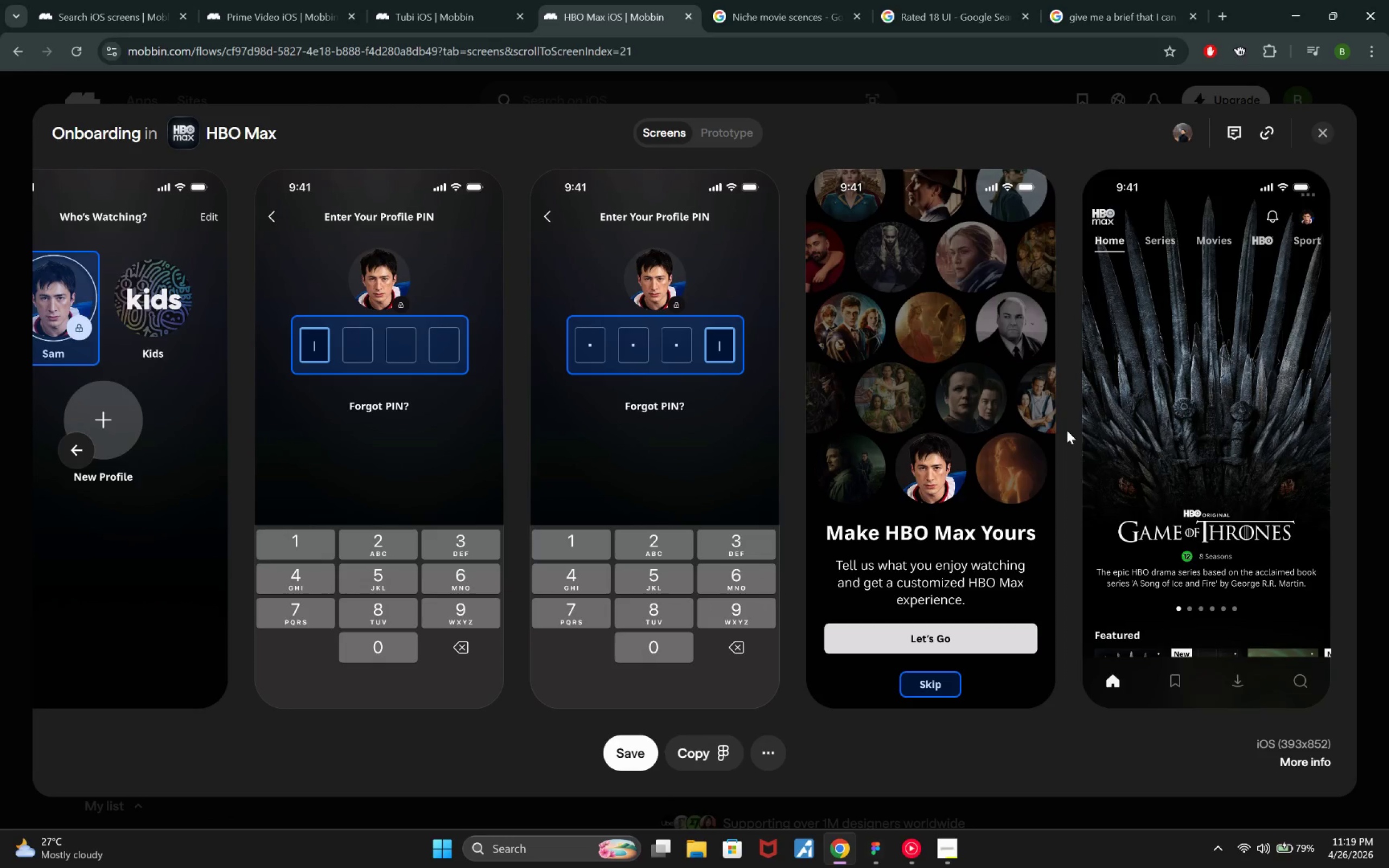 
key(Alt+Tab)
 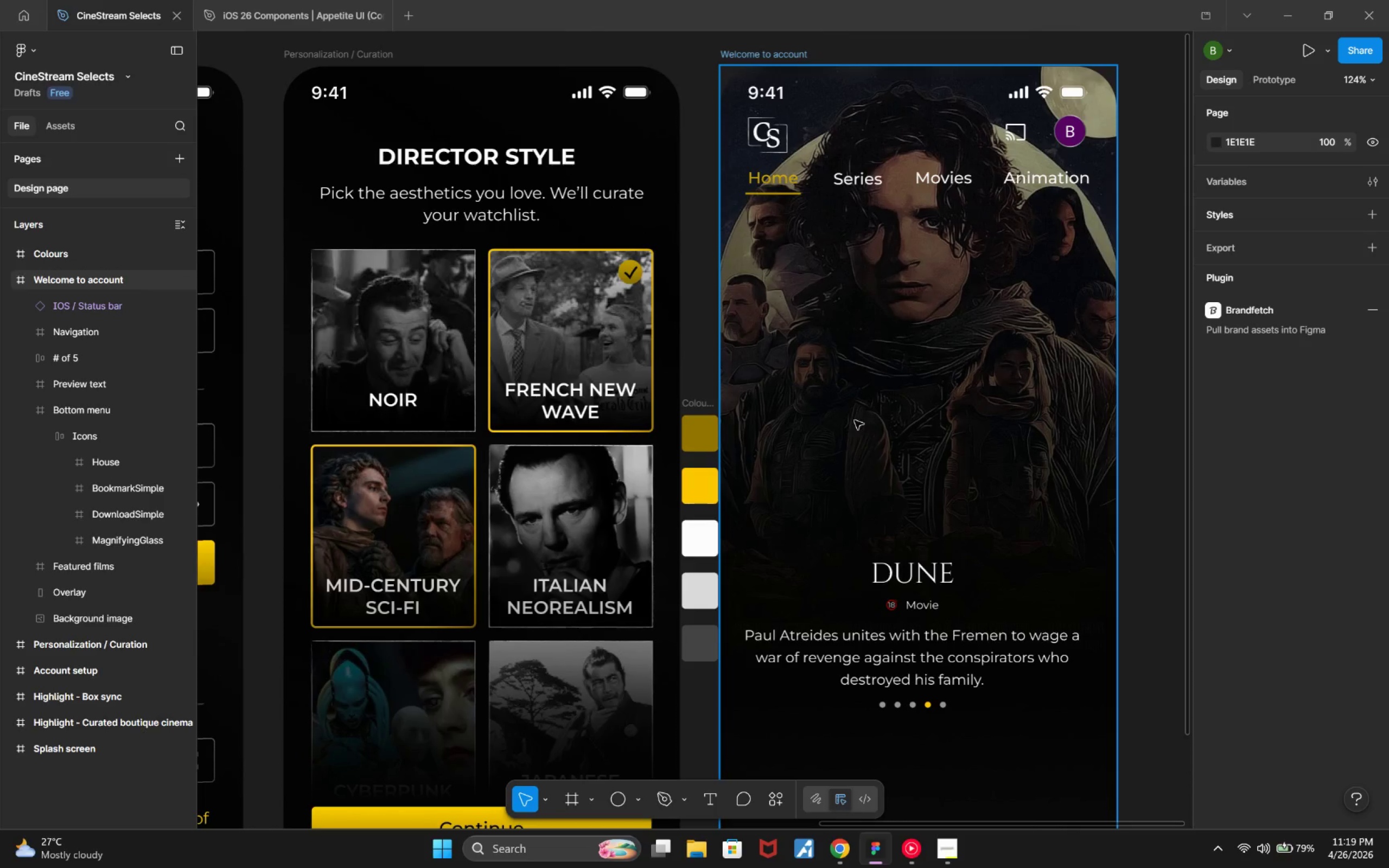 
left_click([933, 180])
 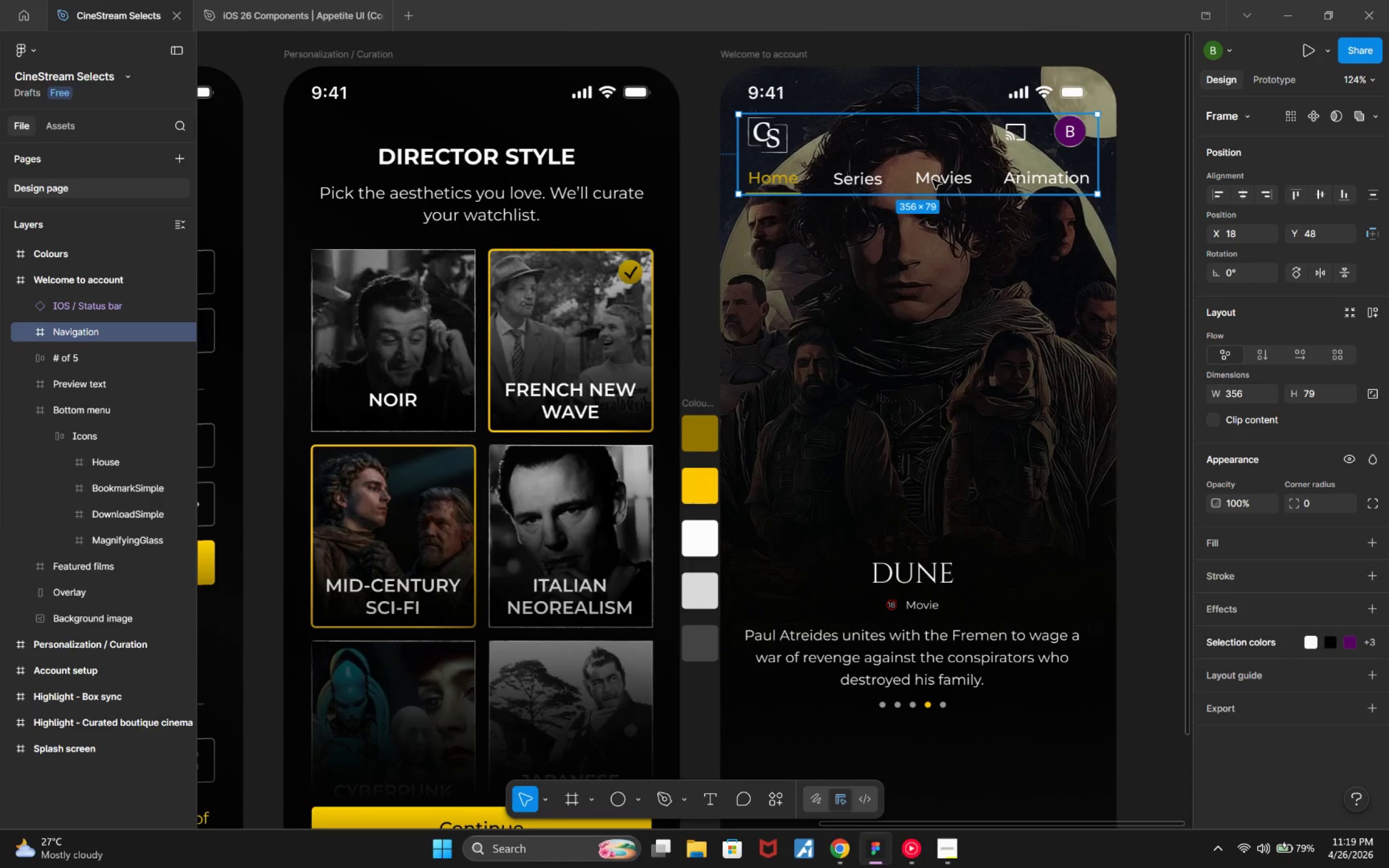 
double_click([933, 180])
 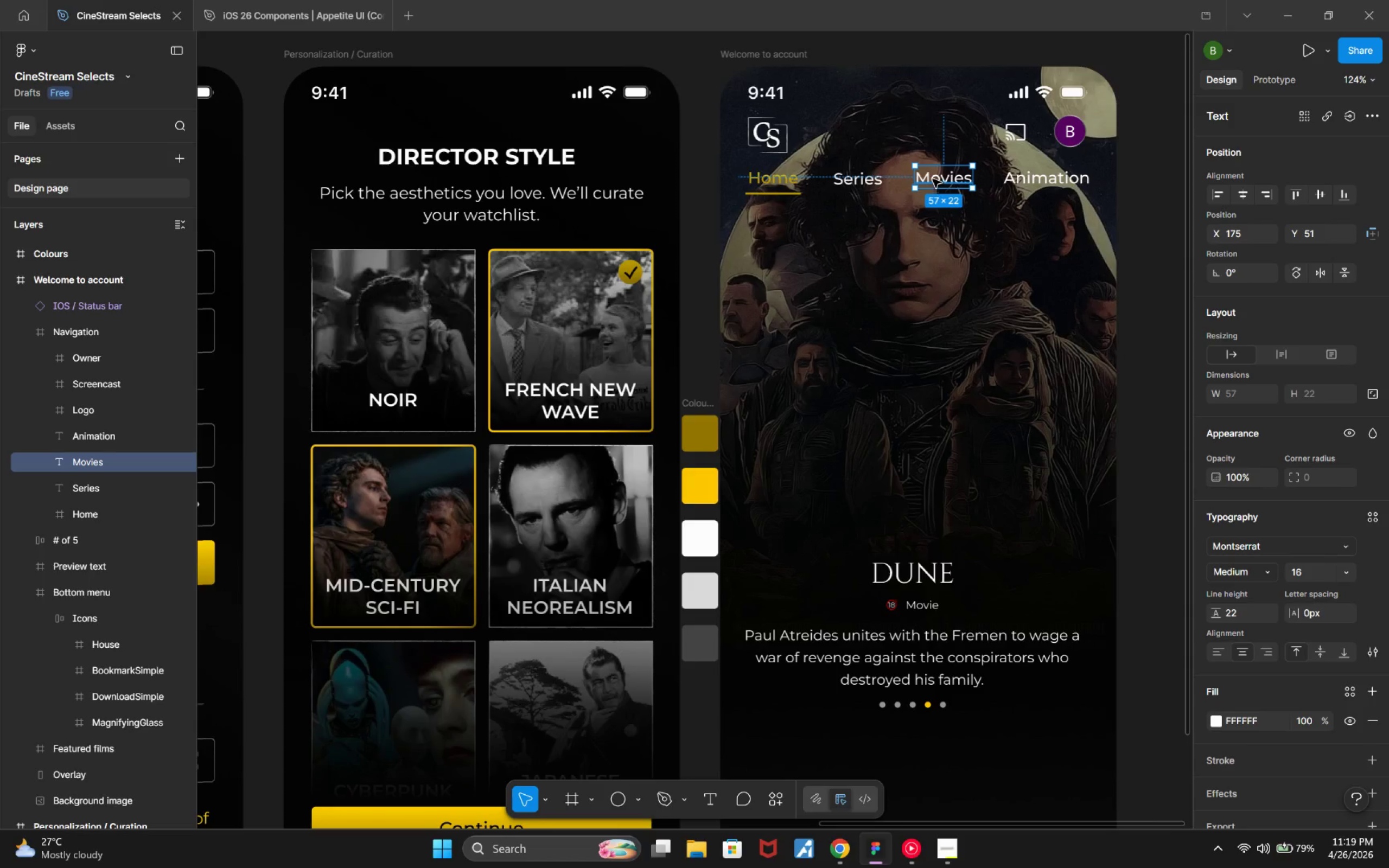 
scroll: coordinate [931, 181], scroll_direction: down, amount: 3.0
 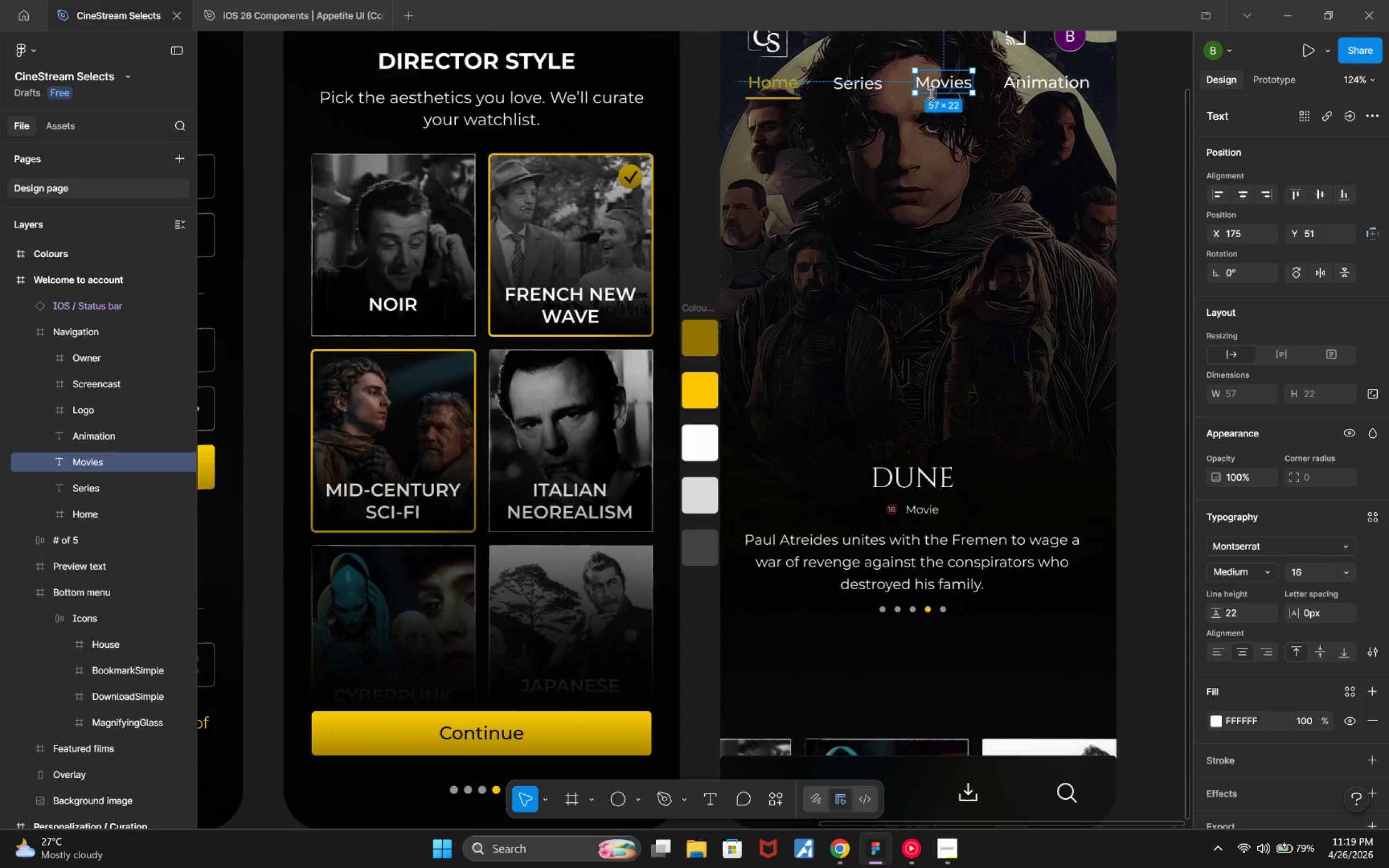 
hold_key(key=AltLeft, duration=1.94)
left_click_drag(start_coordinate=[938, 86], to_coordinate=[764, 709])
 